 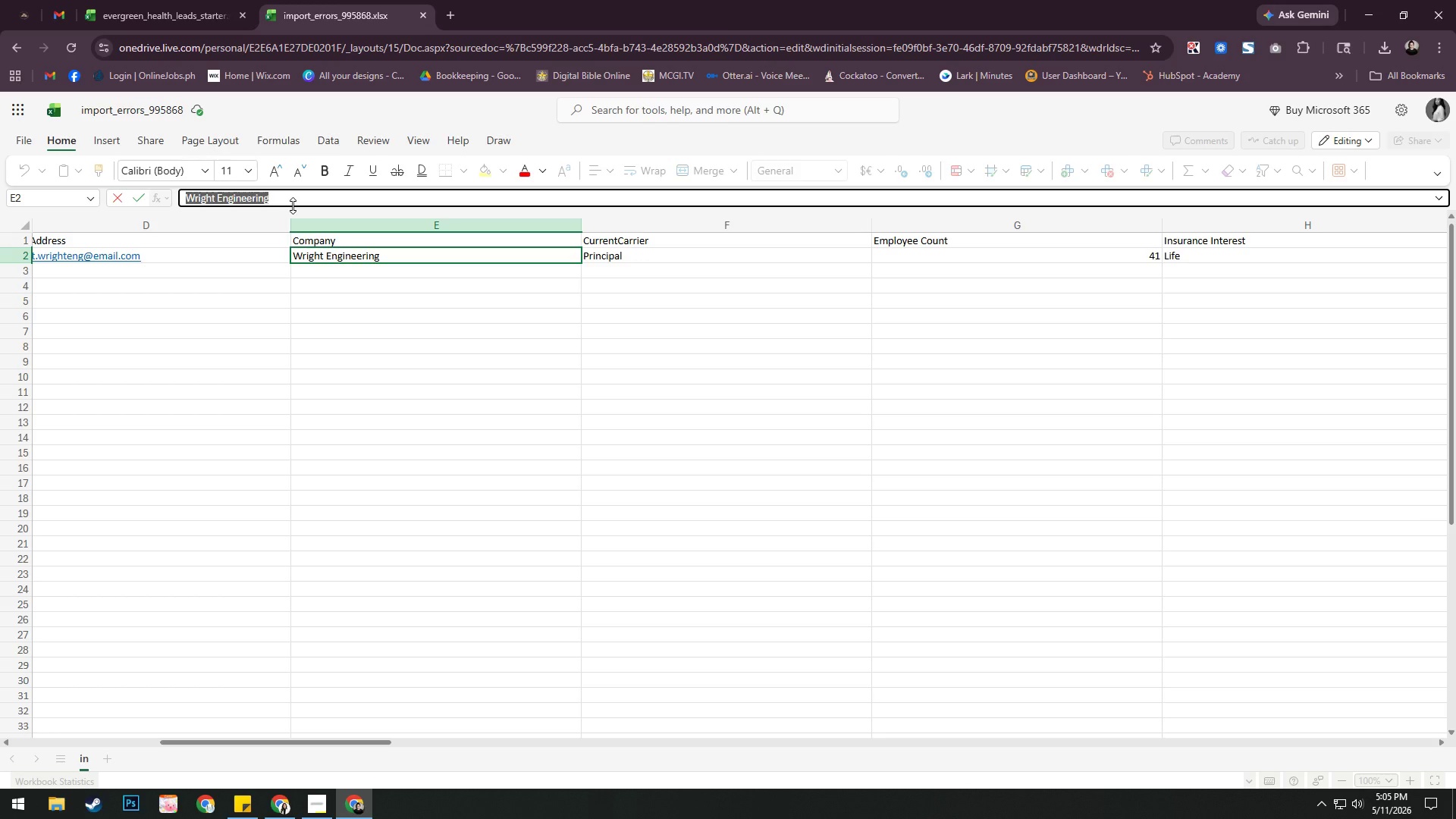 
key(Control+C)
 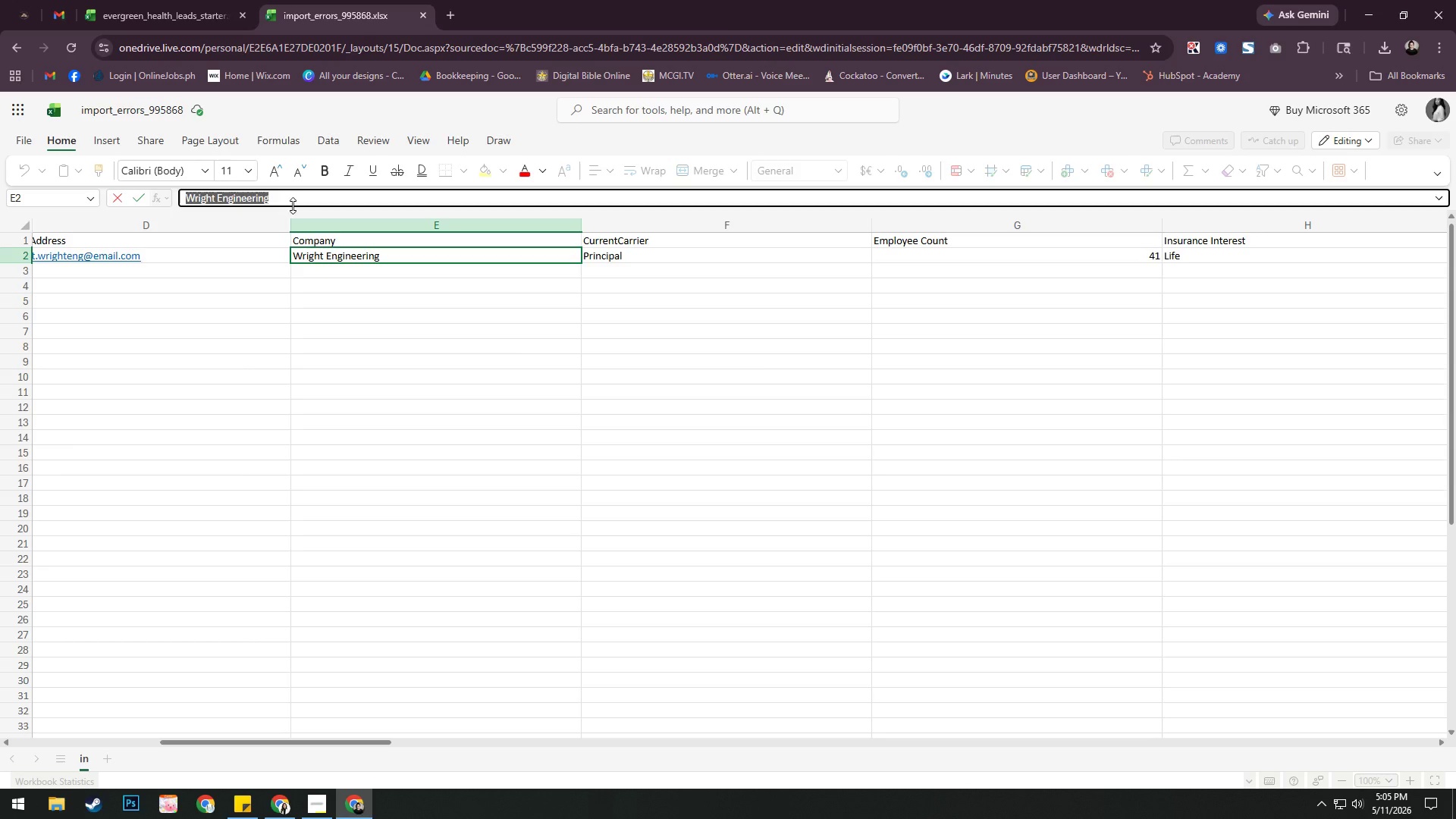 
key(Alt+AltLeft)
 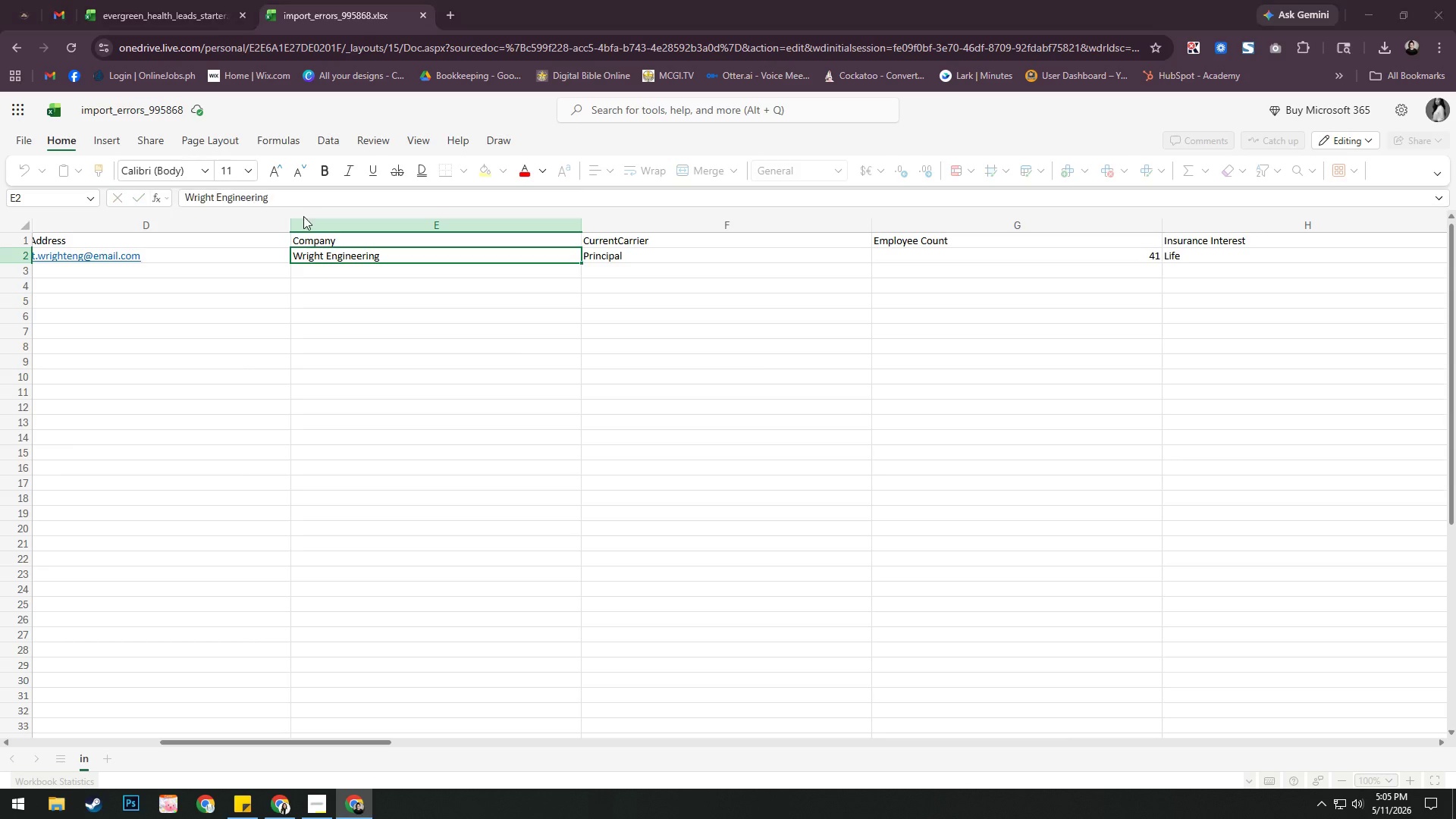 
key(Alt+Tab)
 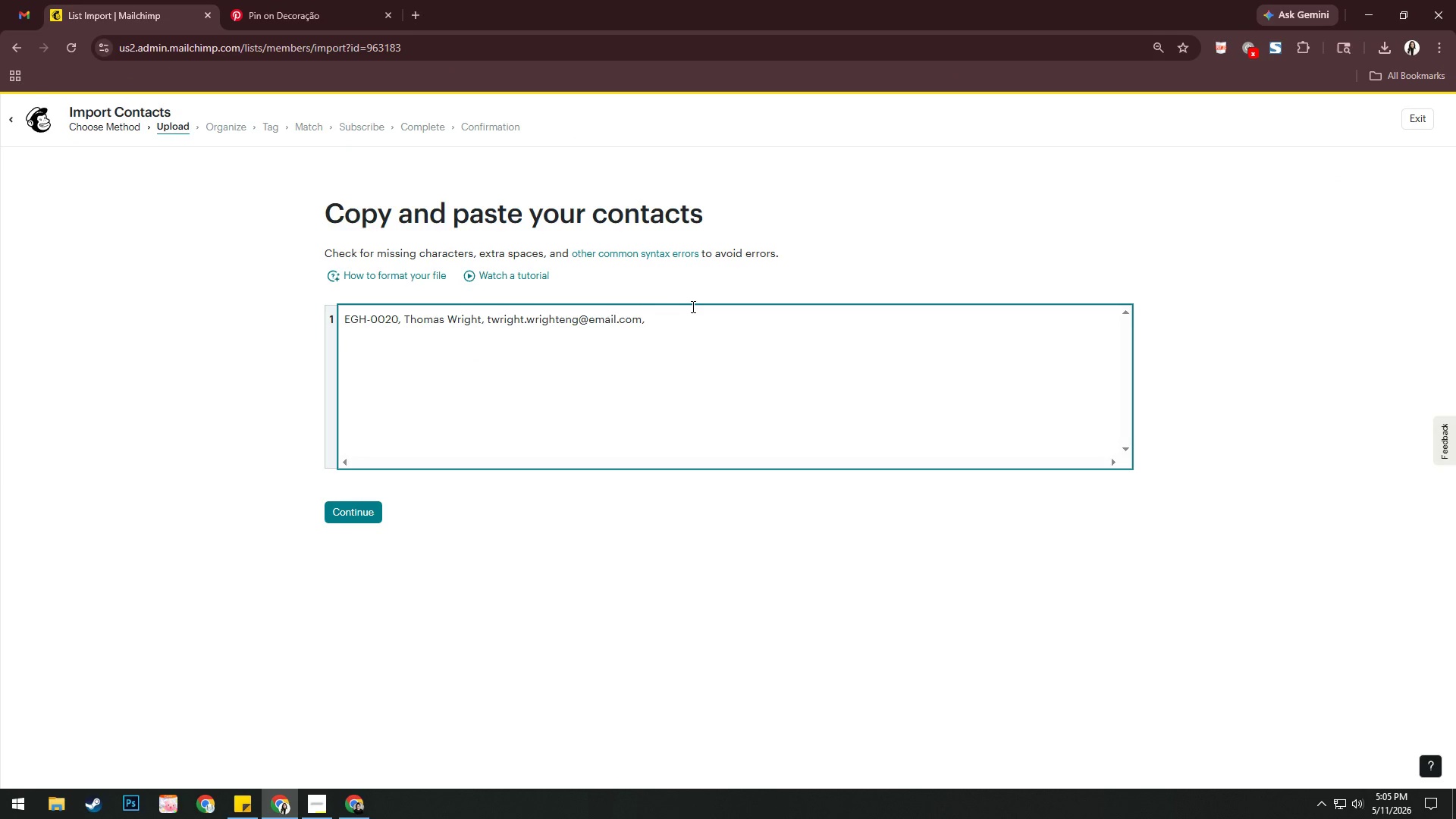 
key(Control+V)
 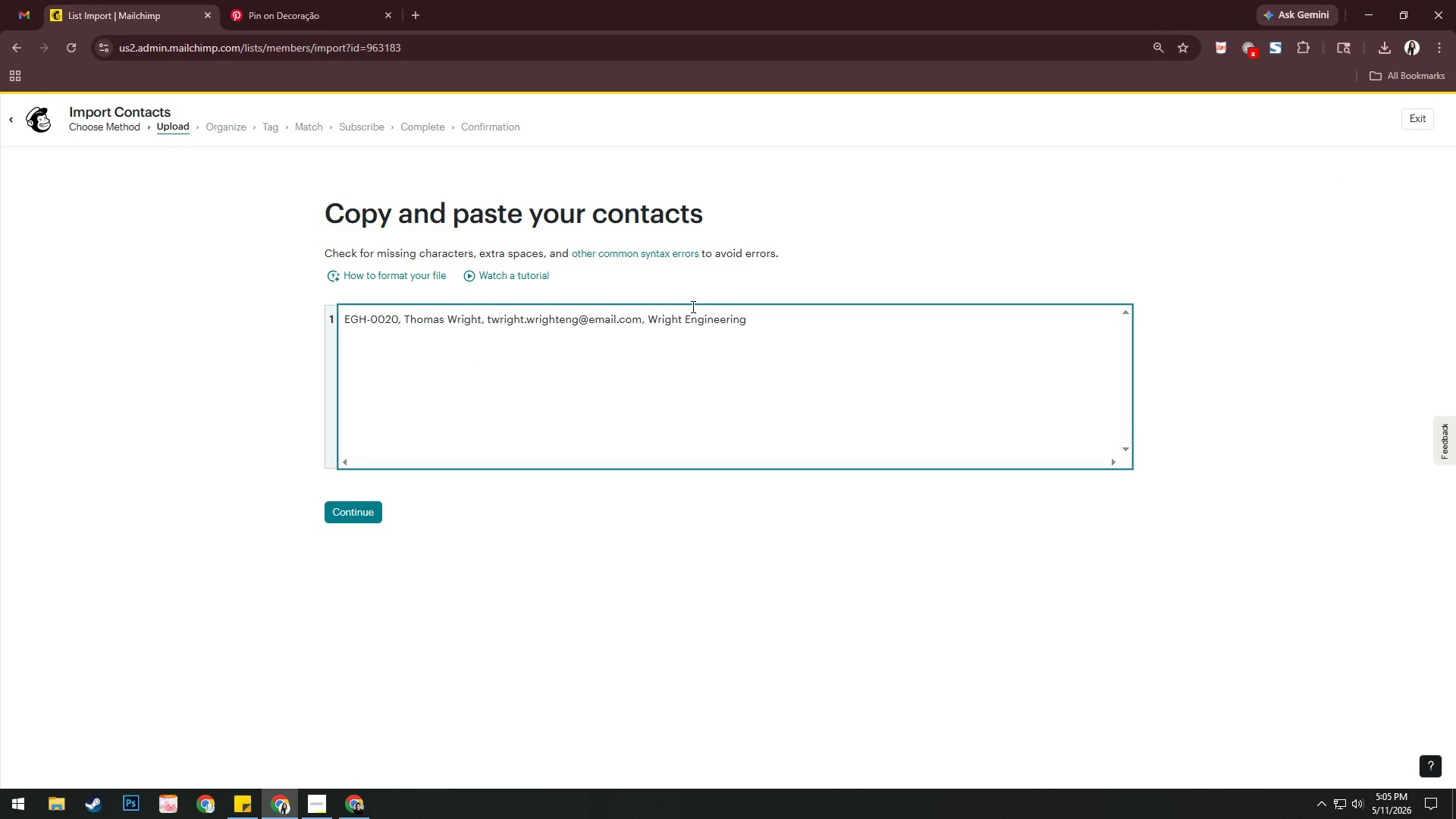 
key(Comma)
 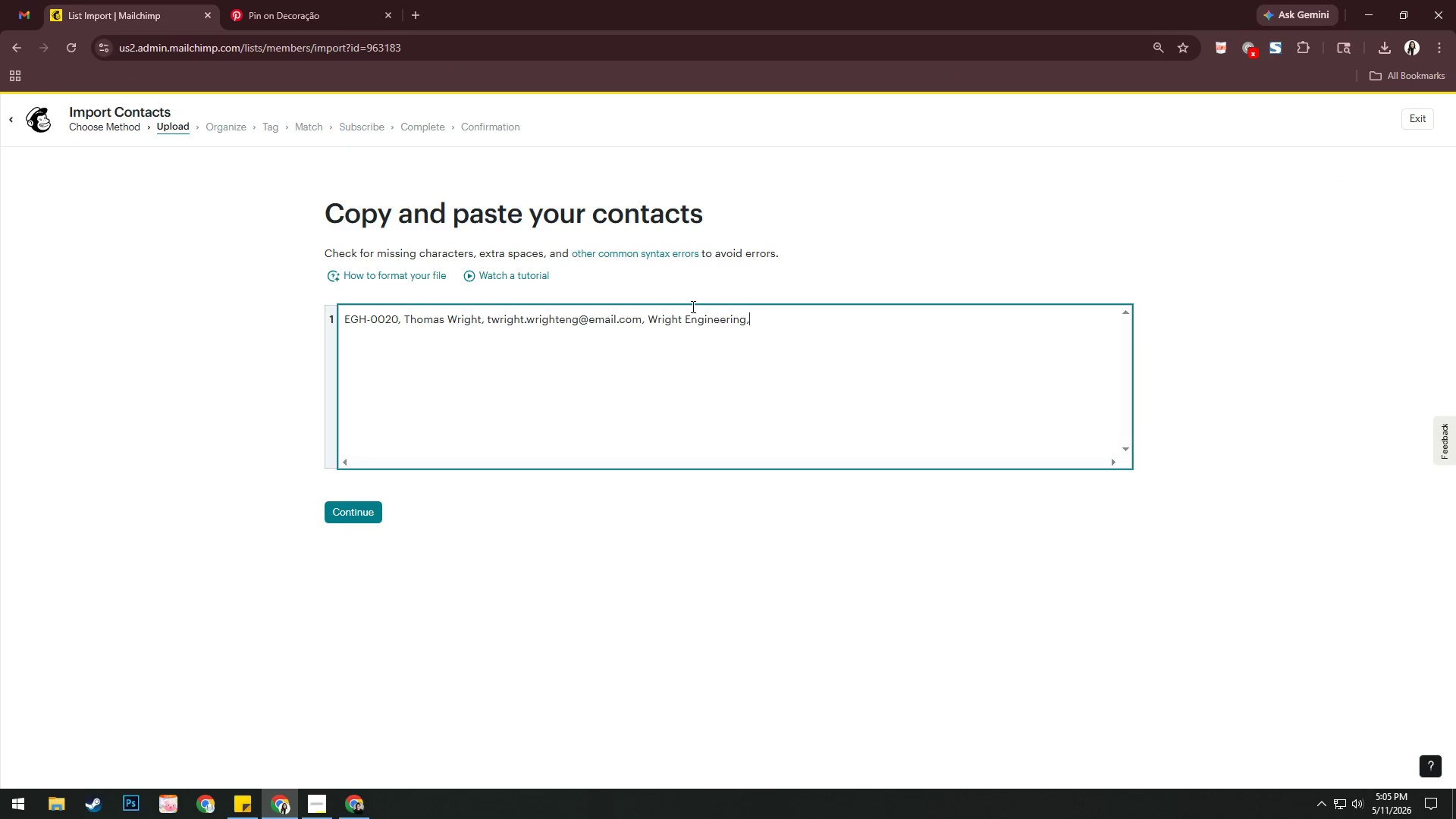 
key(Space)
 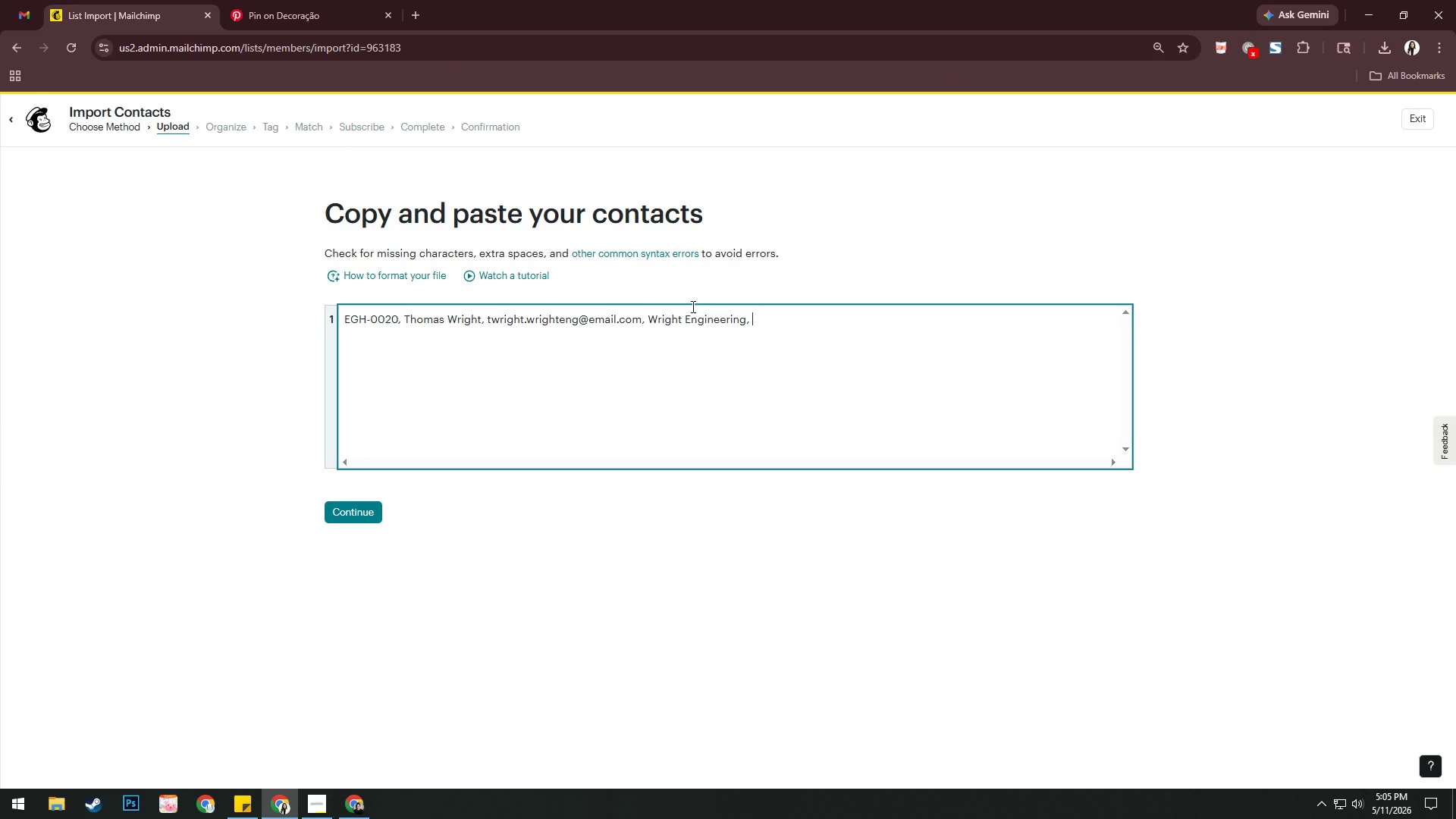 
key(Alt+AltLeft)
 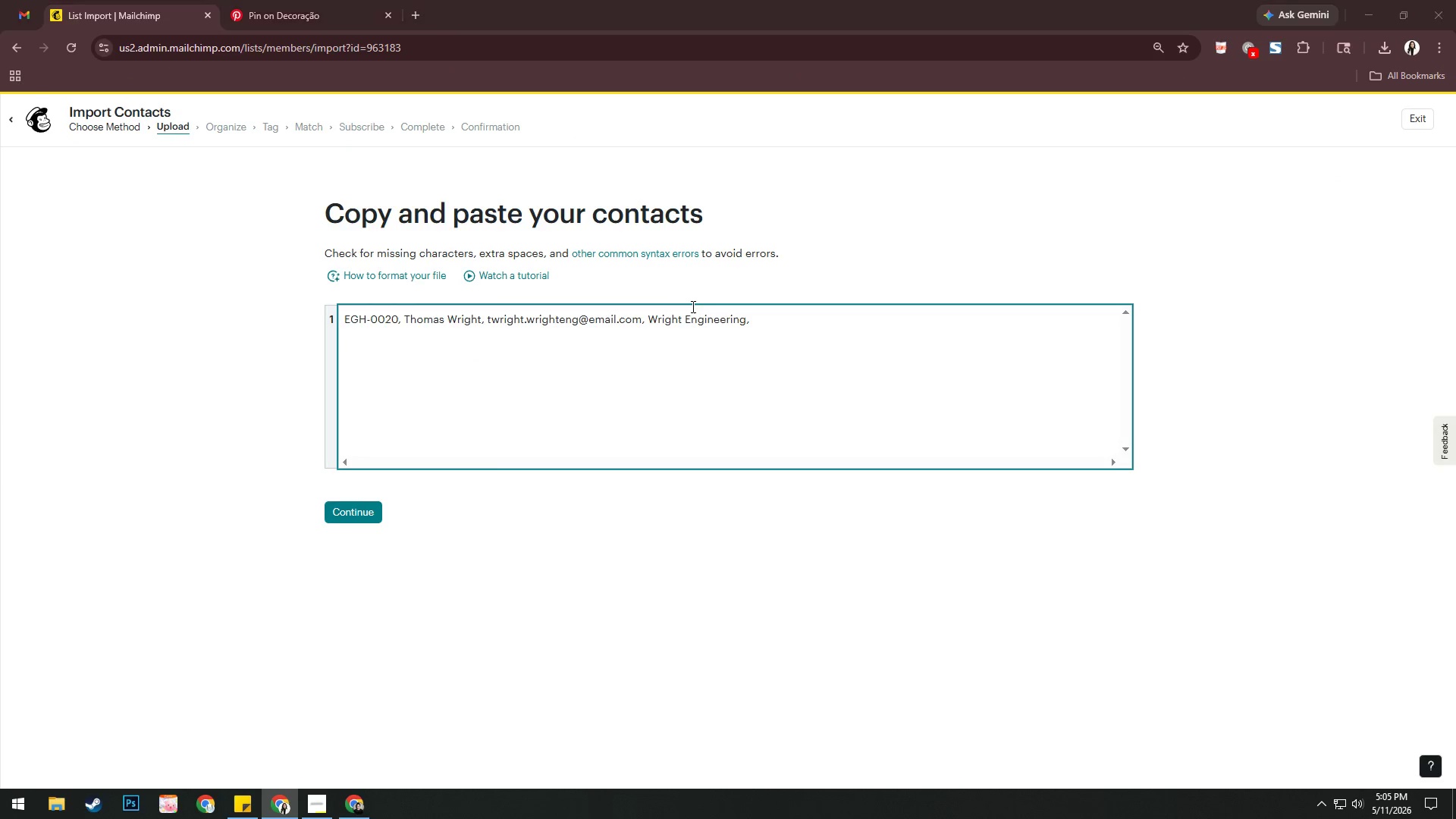 
key(Alt+Tab)
 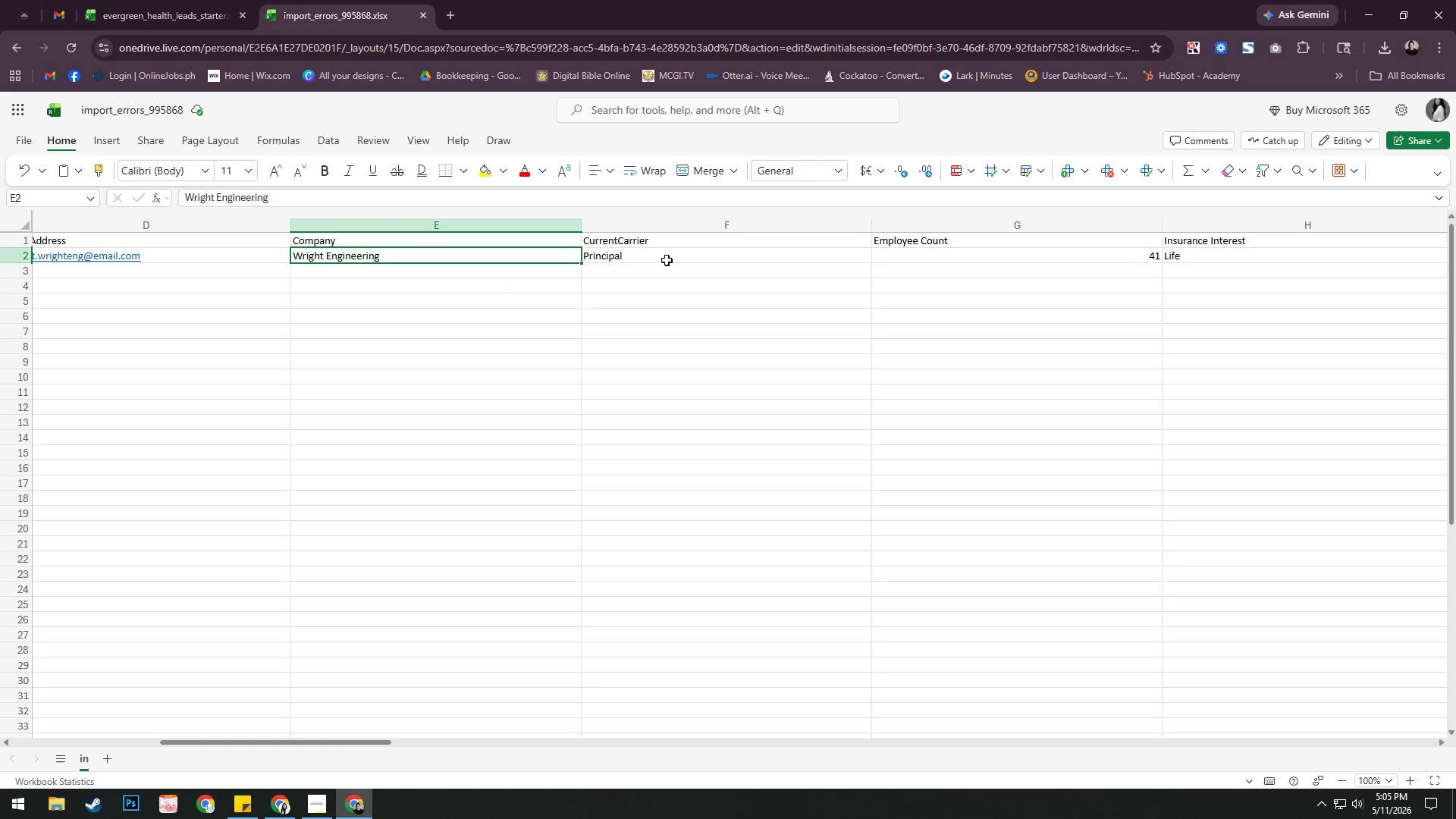 
left_click([662, 249])
 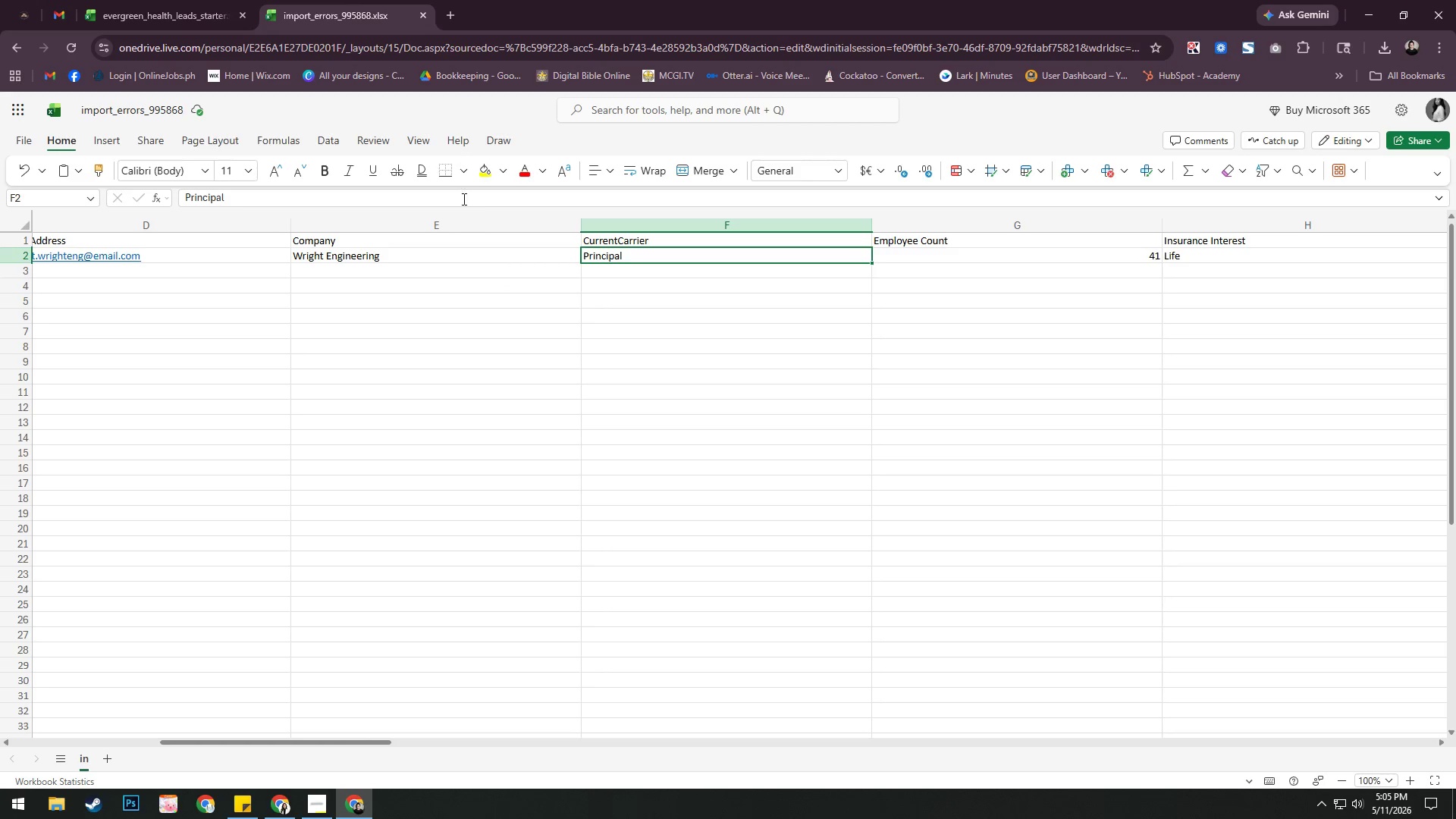 
left_click([462, 199])
 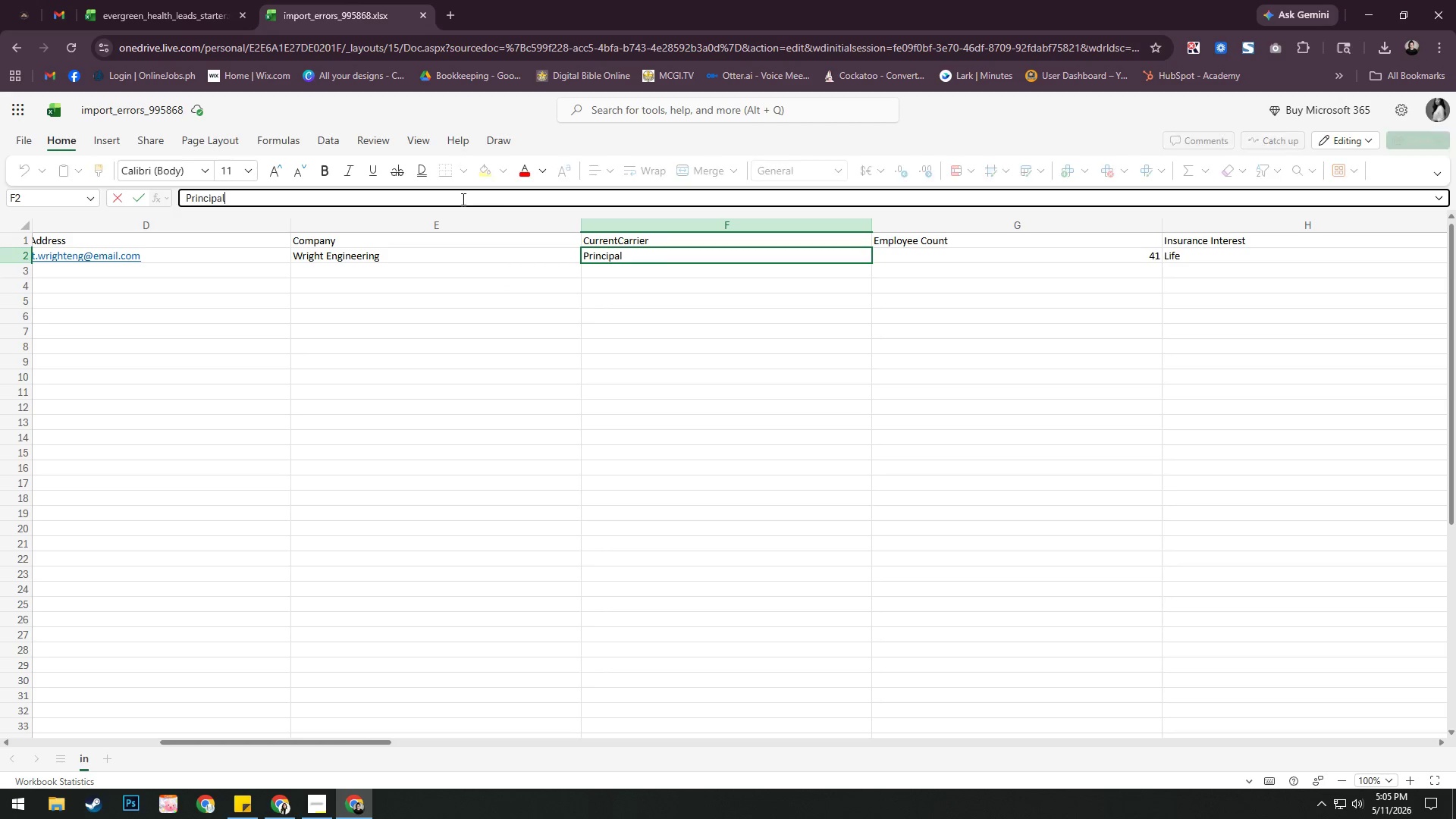 
key(Control+A)
 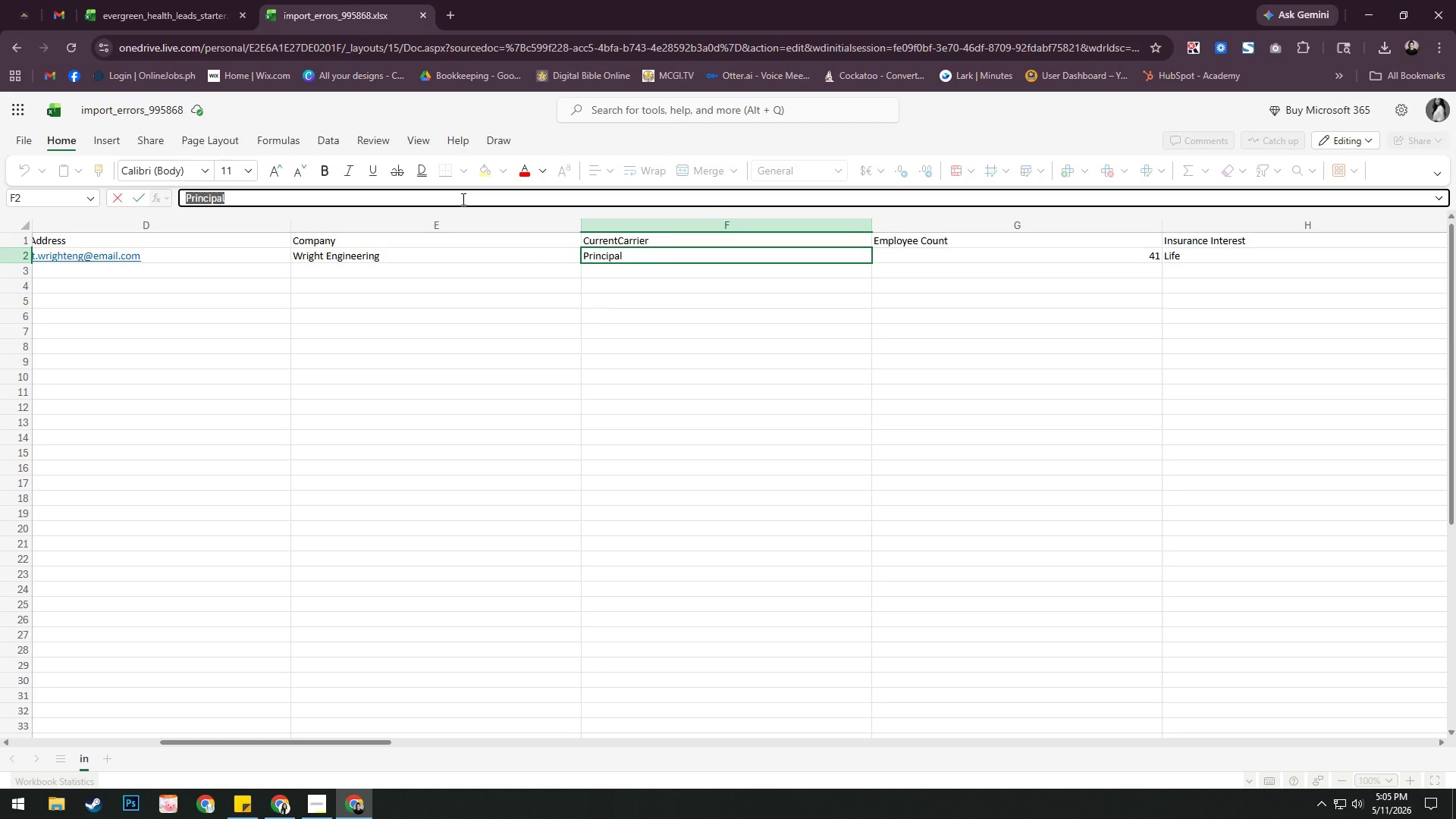 
key(Control+C)
 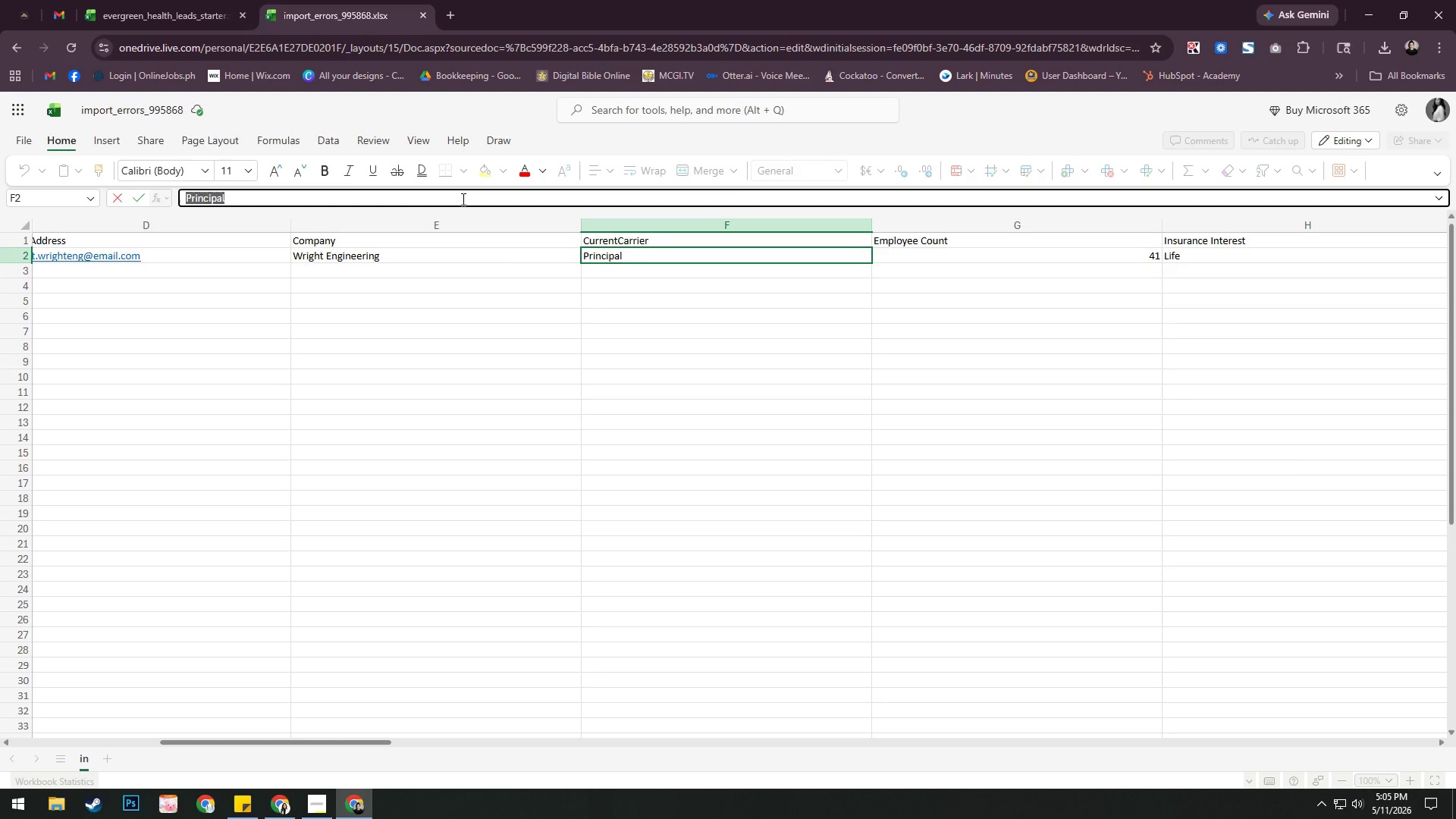 
key(Alt+AltLeft)
 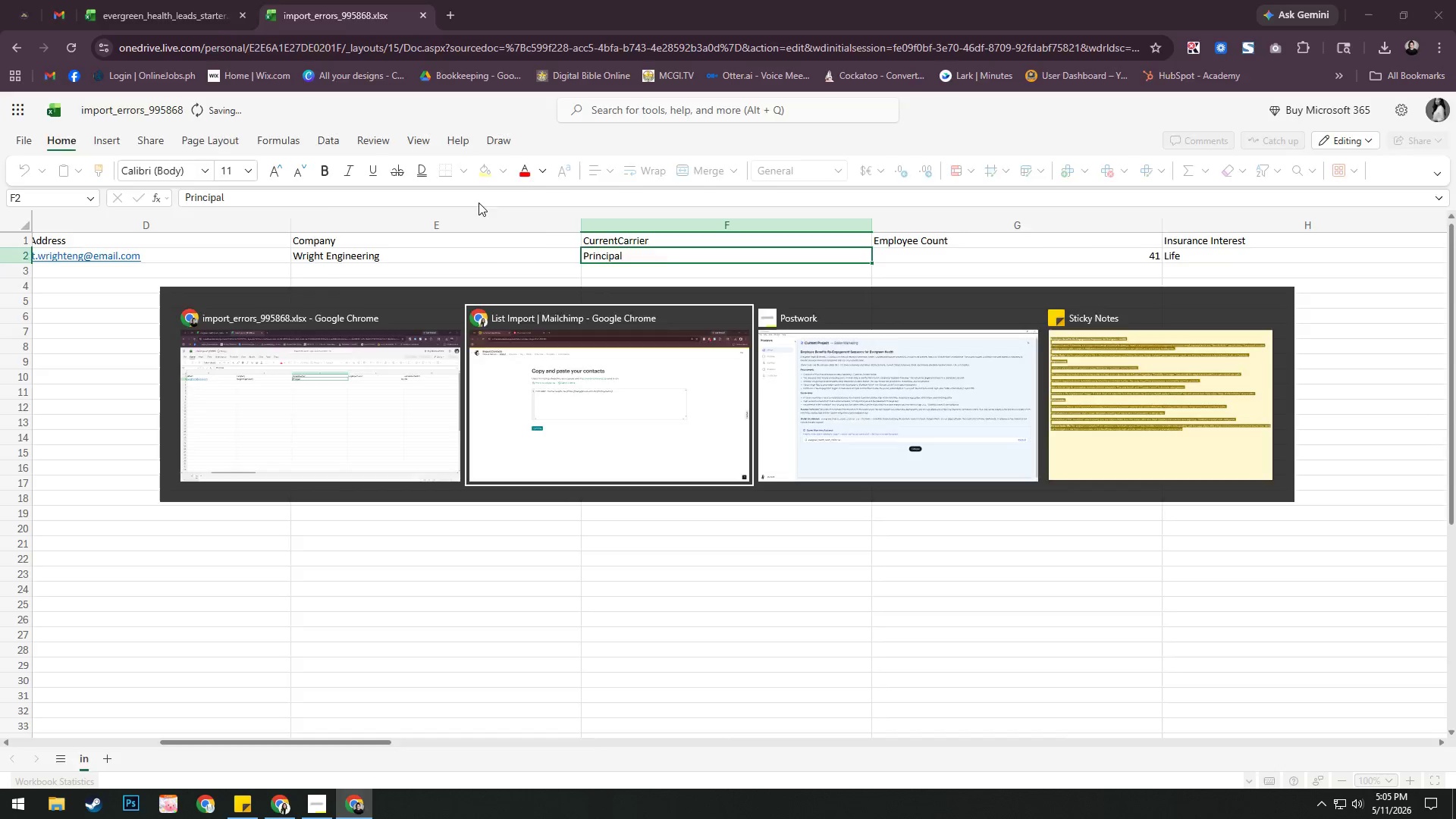 
key(Alt+Tab)
 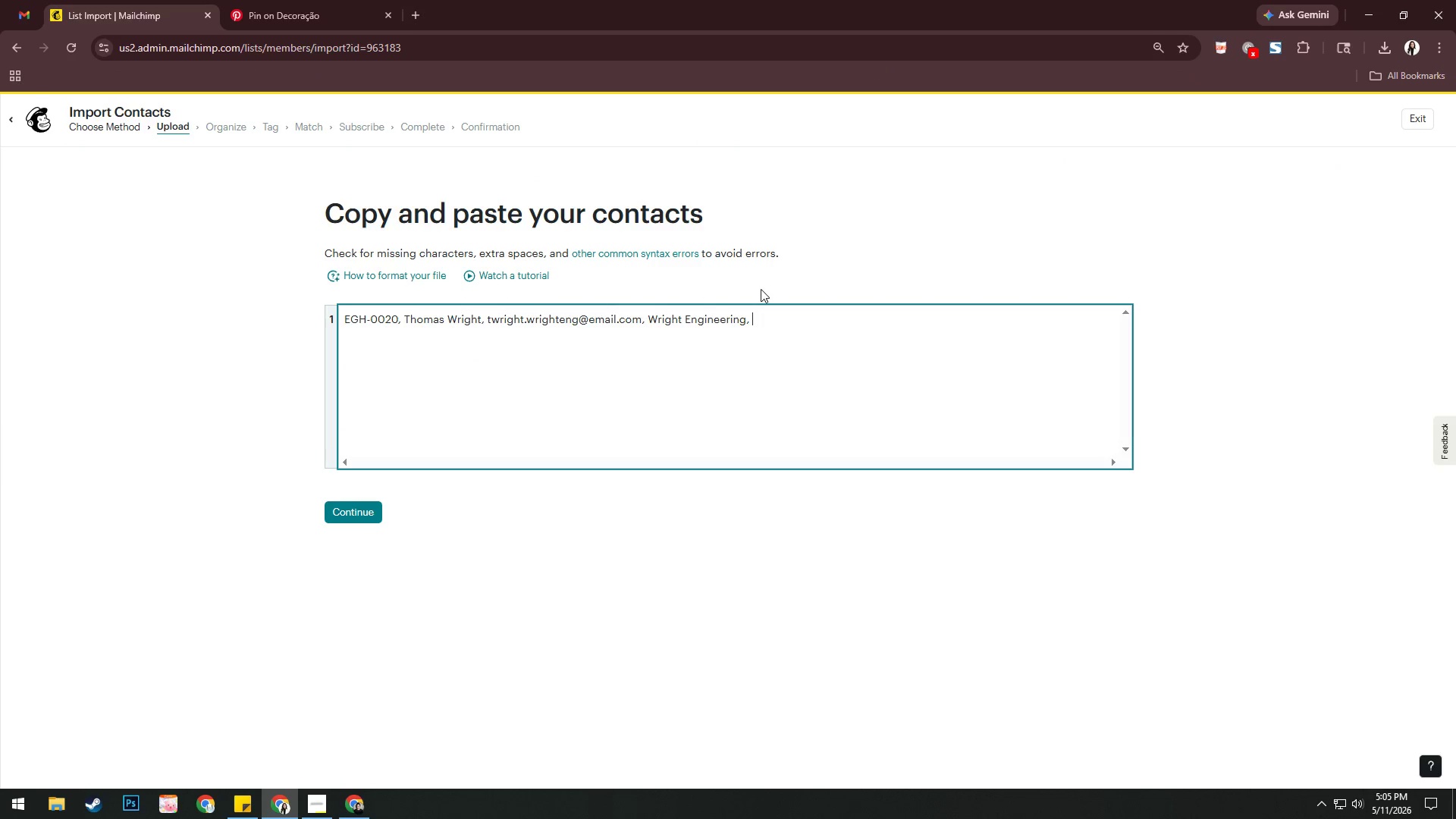 
key(Control+V)
 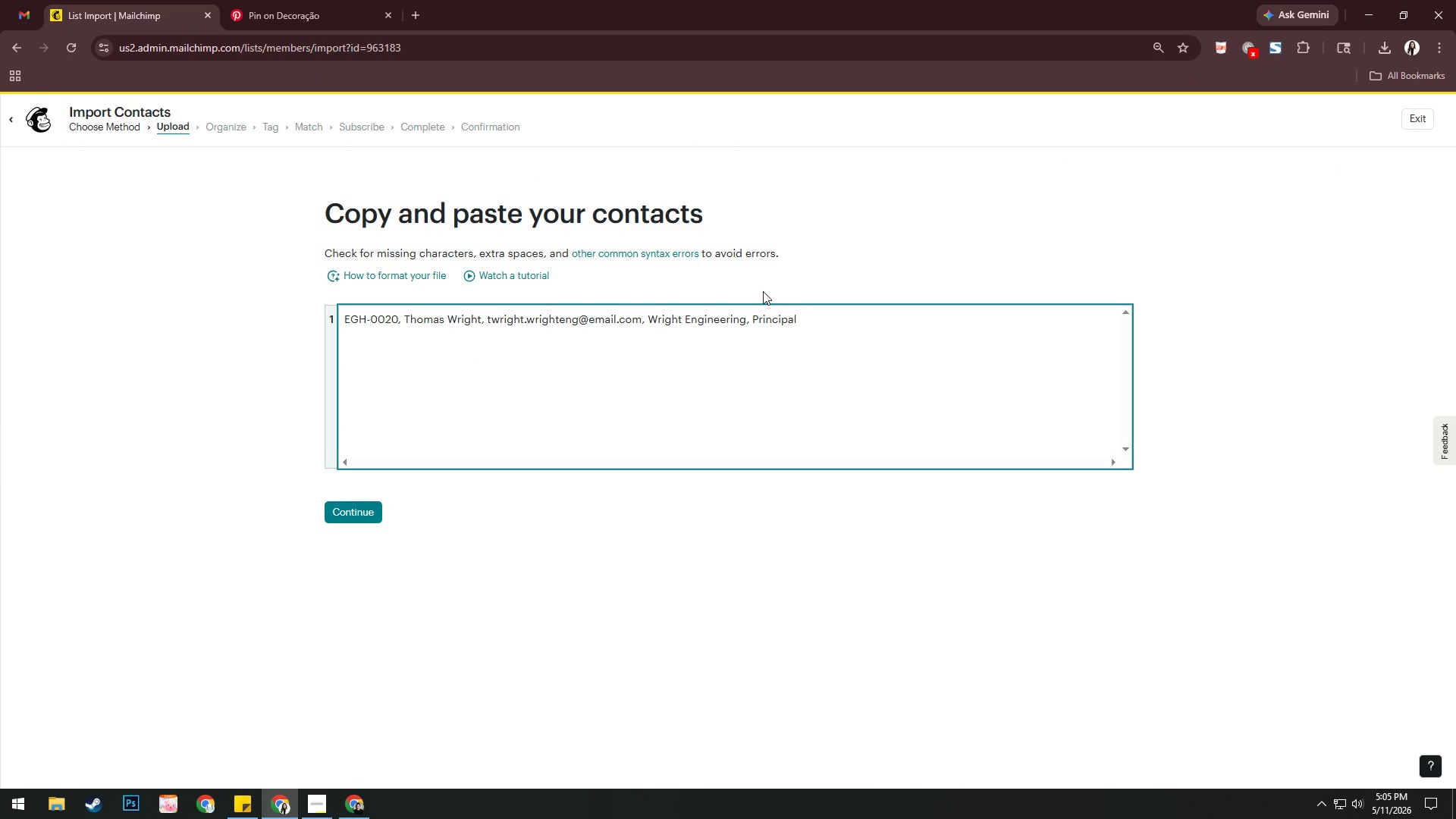 
key(Comma)
 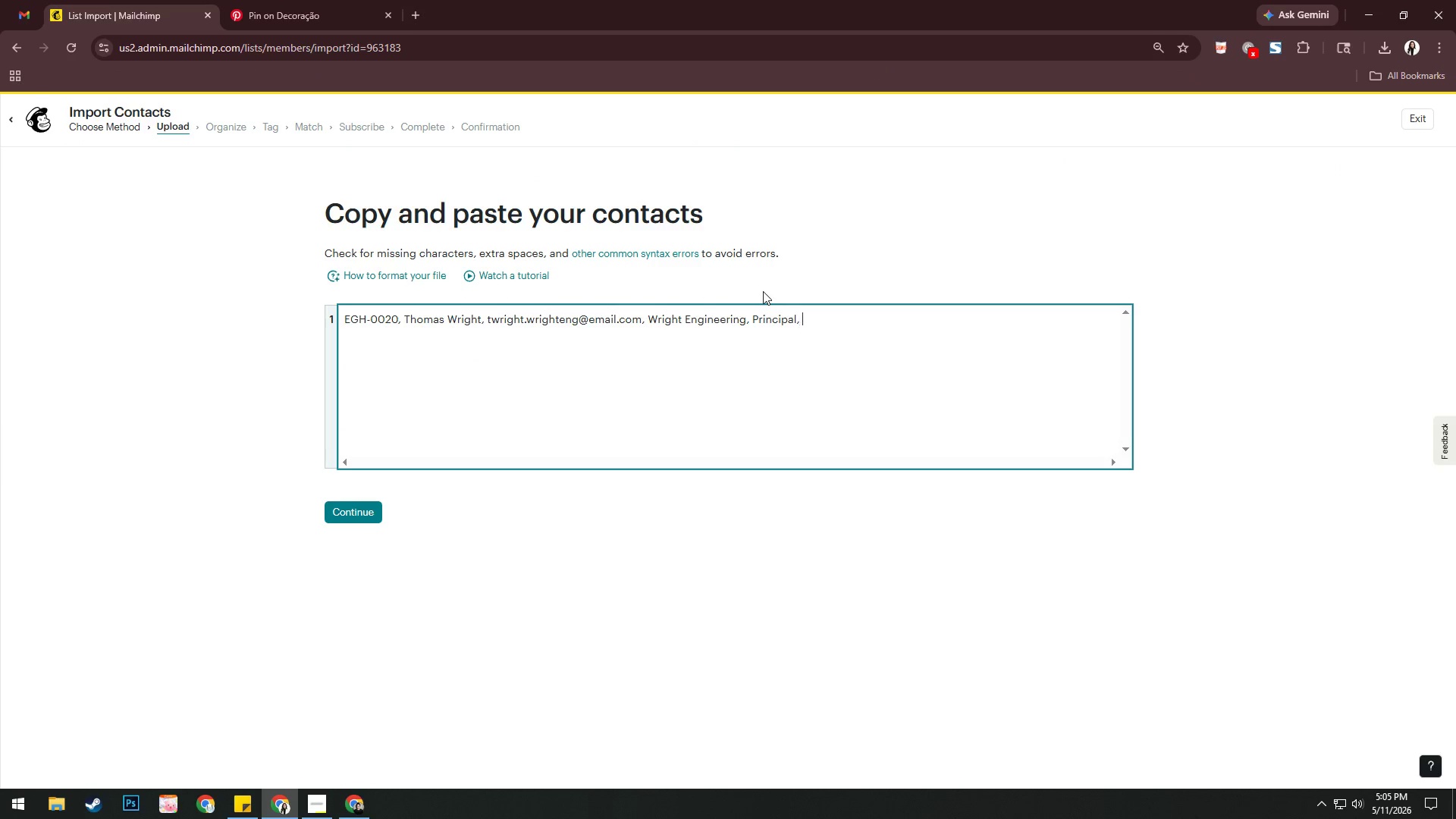 
key(Space)
 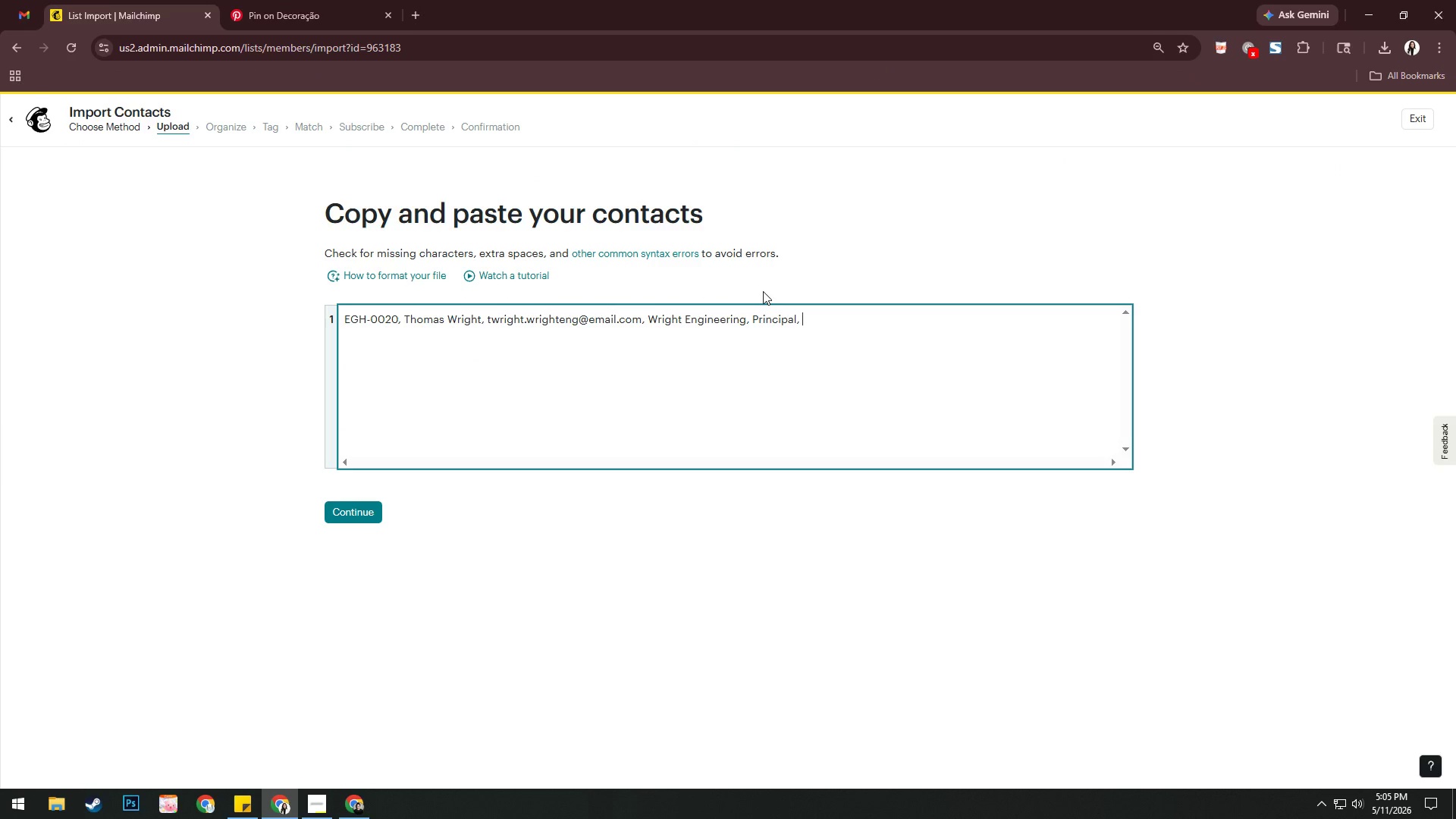 
key(Alt+AltLeft)
 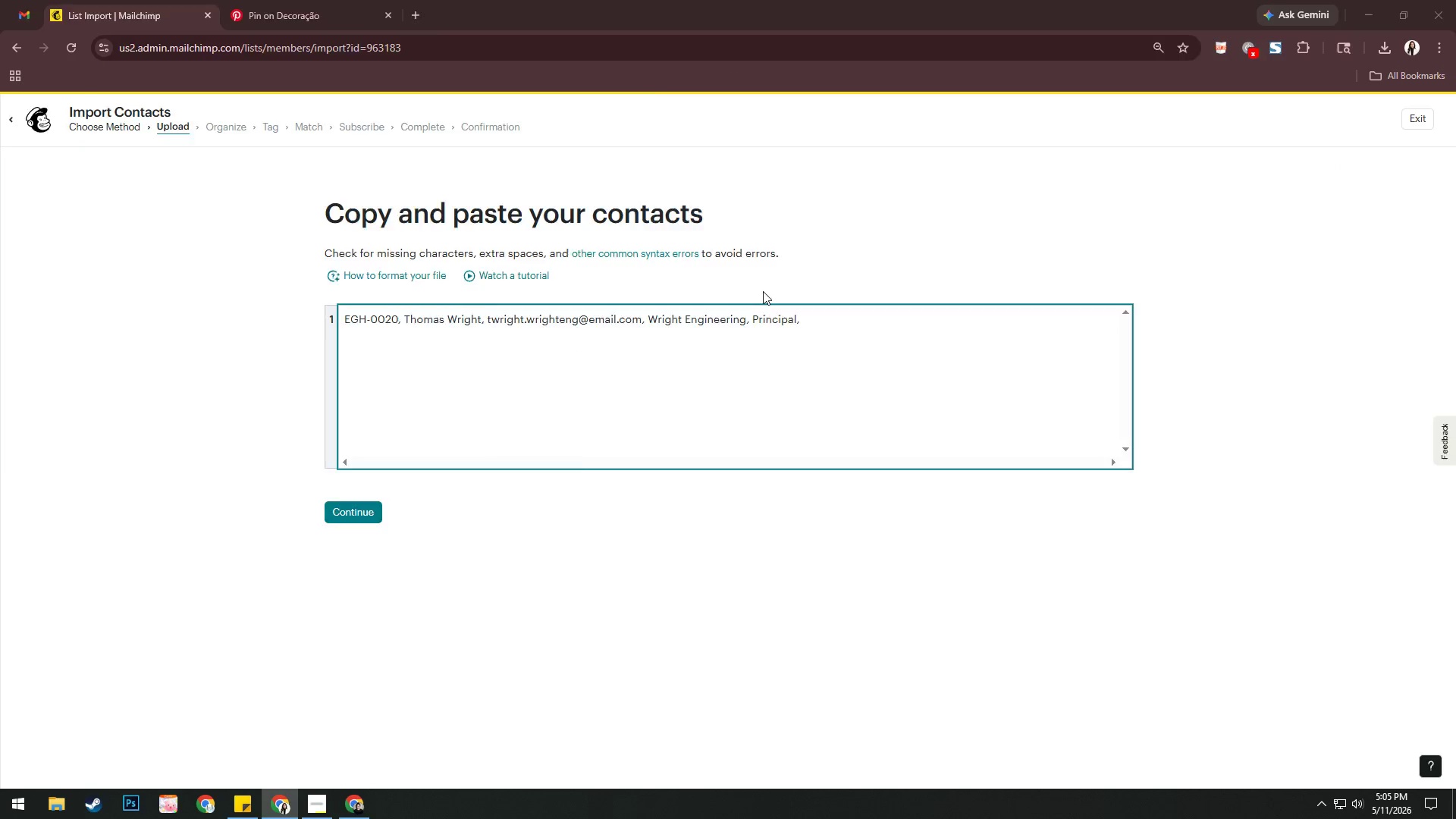 
key(Alt+Tab)
 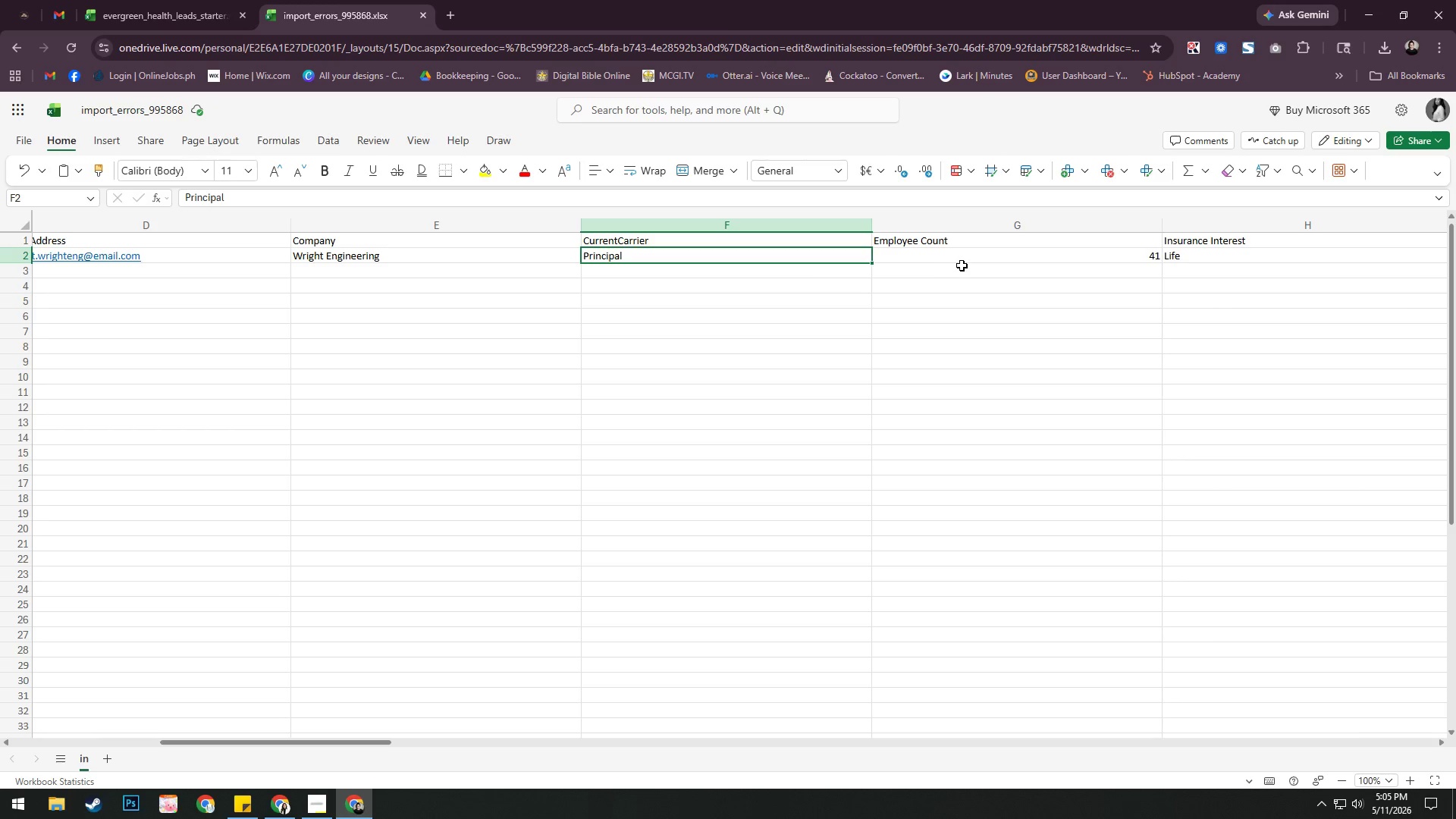 
left_click([994, 254])
 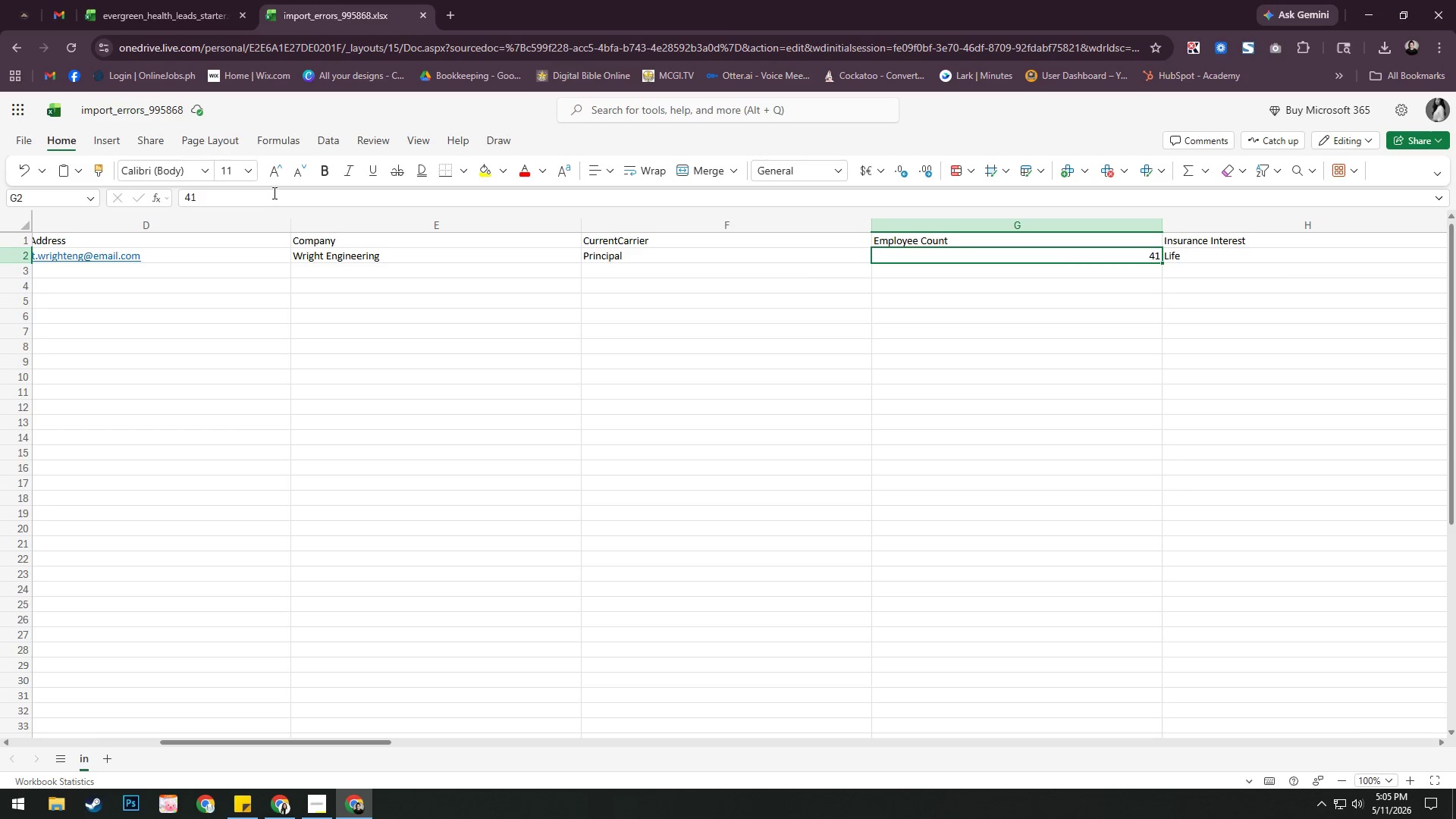 
left_click([269, 202])
 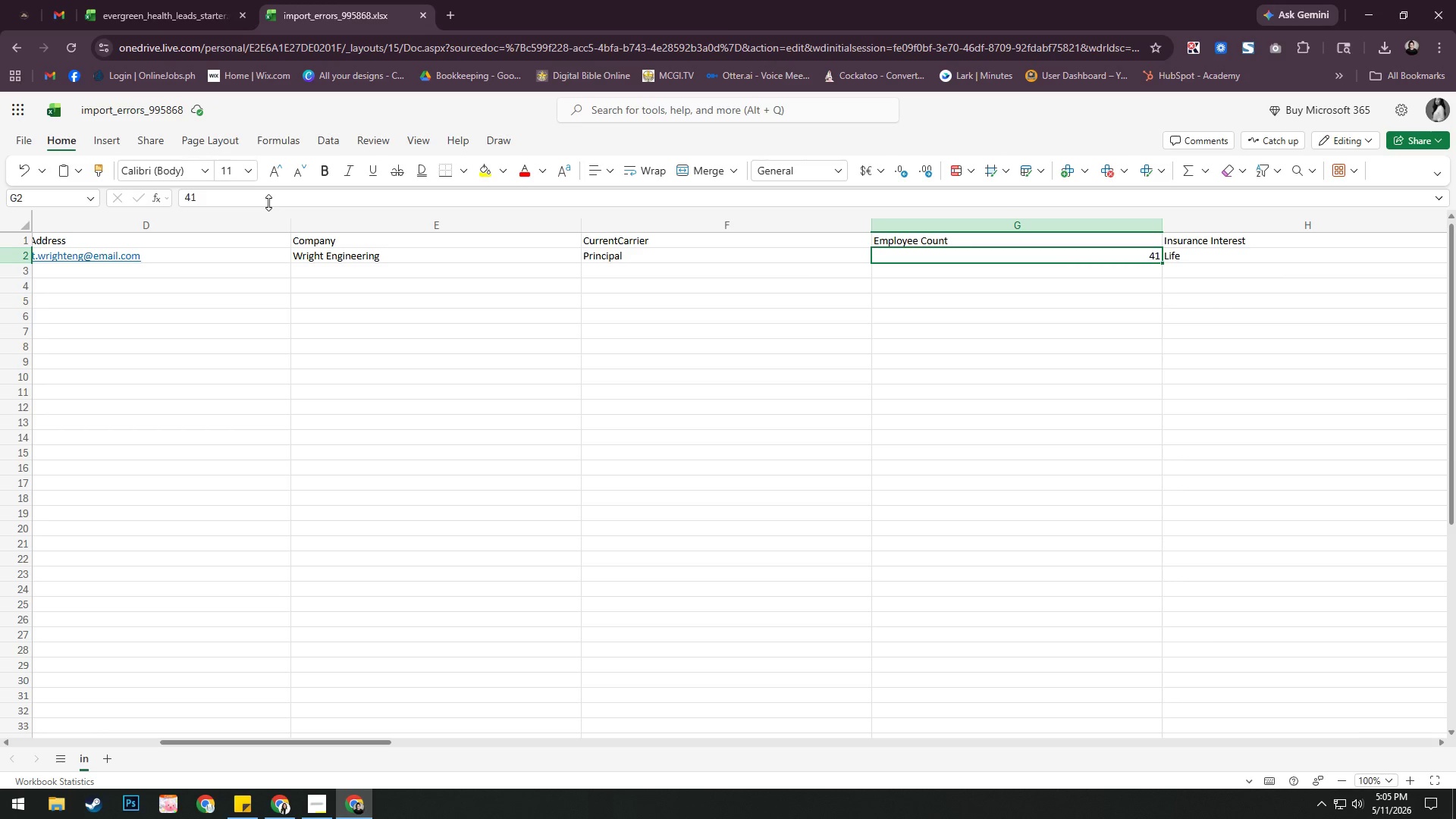 
hold_key(key=ControlLeft, duration=0.56)
left_click([268, 204])
 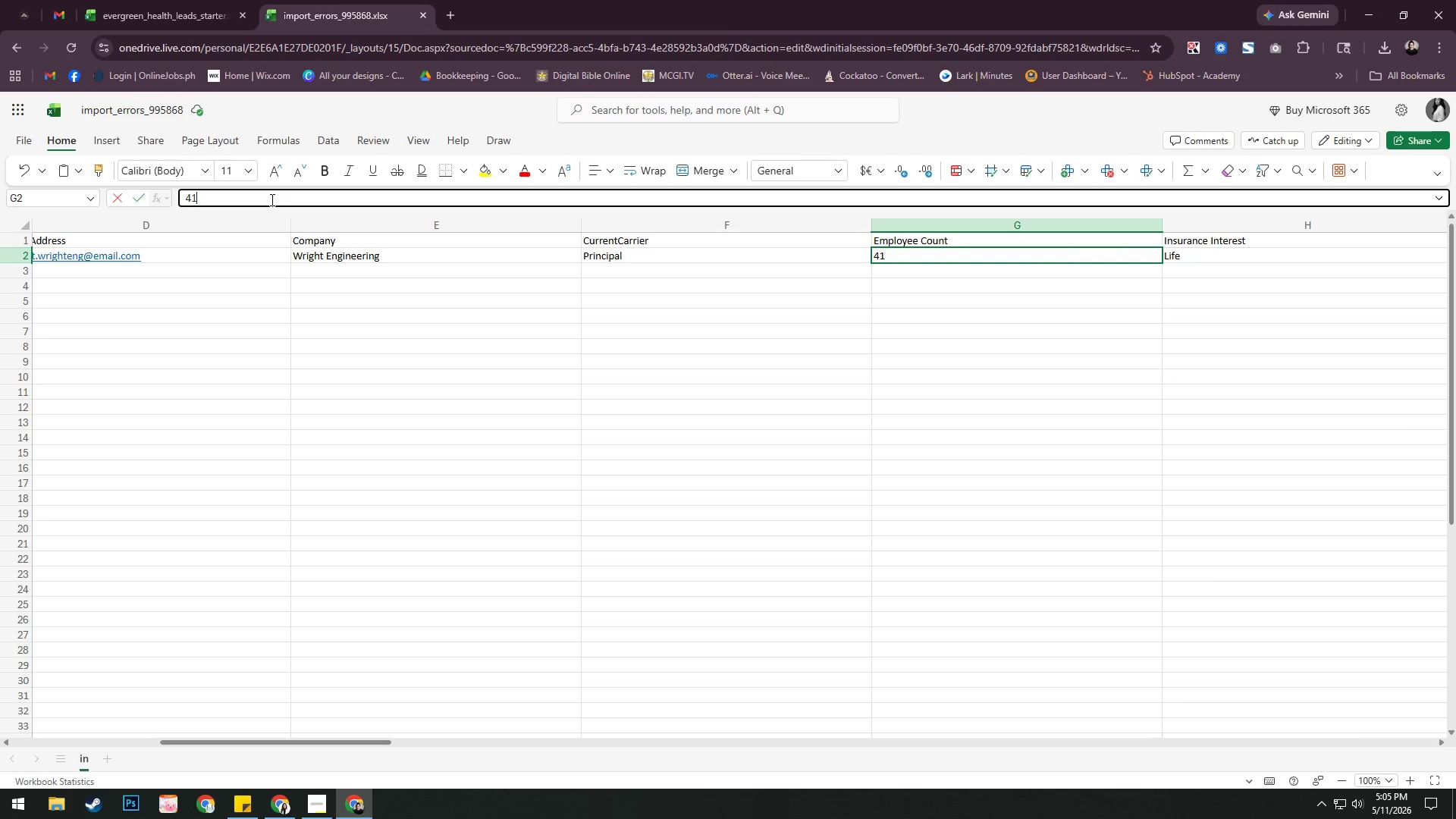 
key(Control+A)
 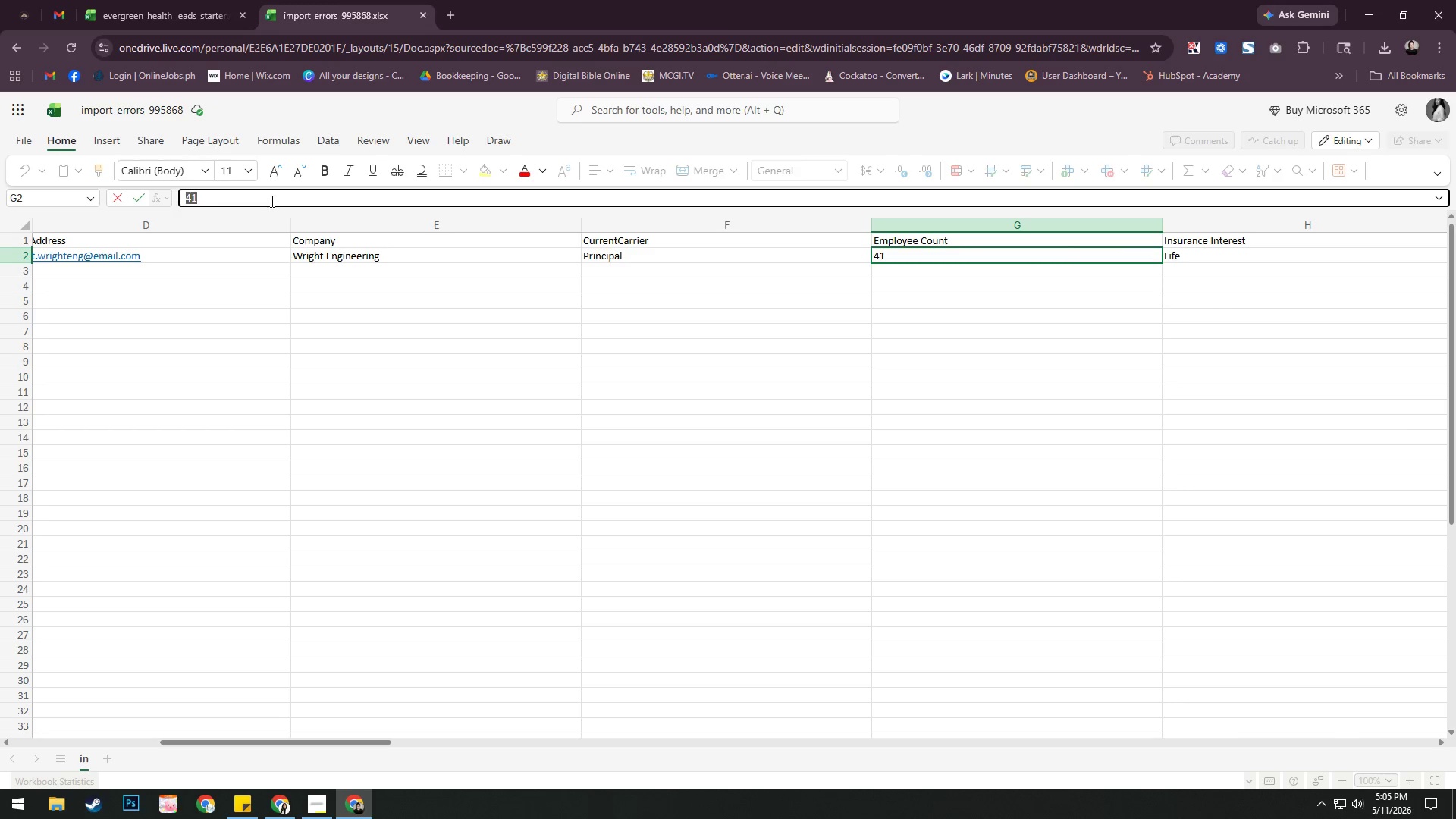 
key(Control+ControlLeft)
 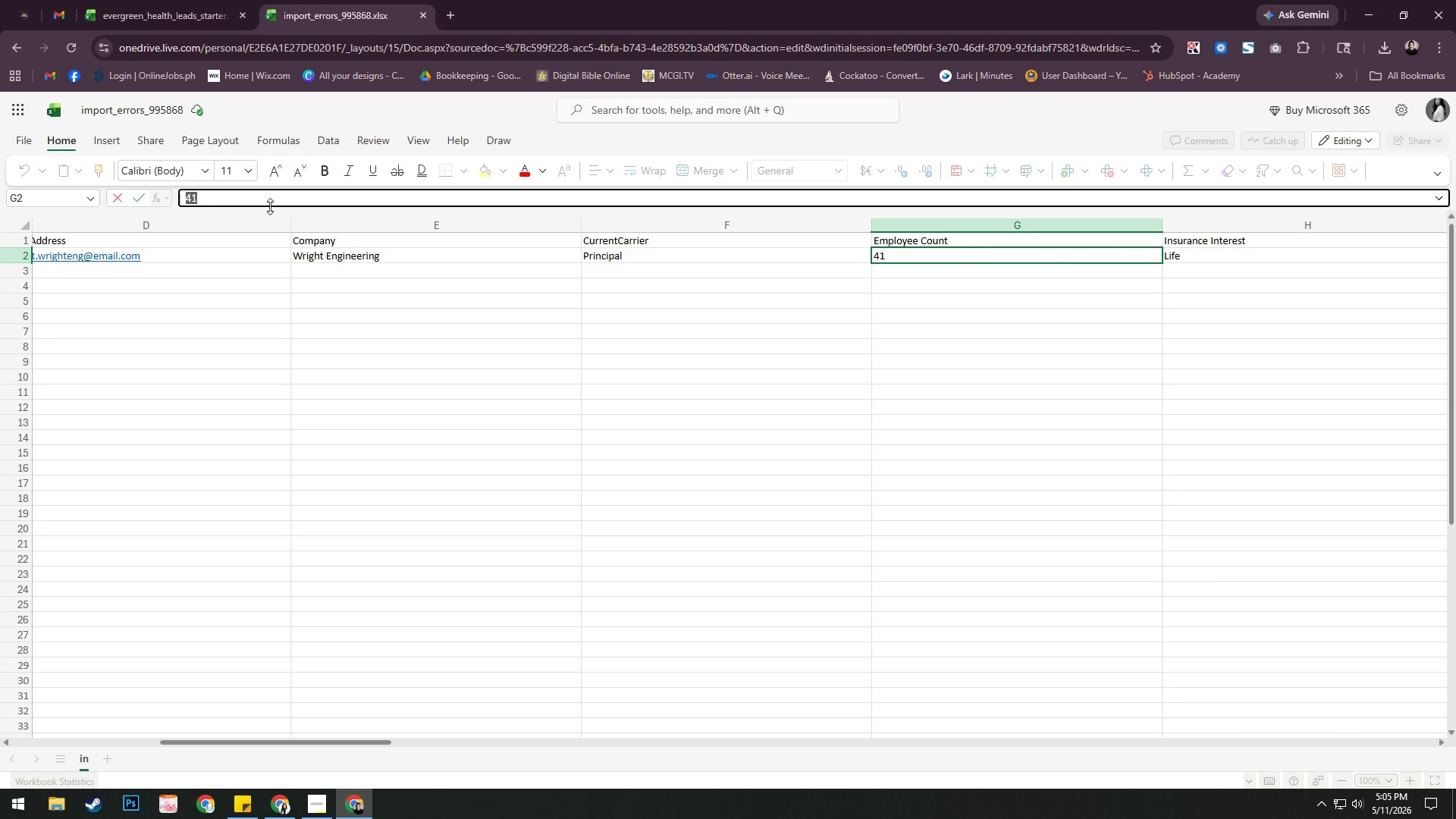 
key(Control+C)
 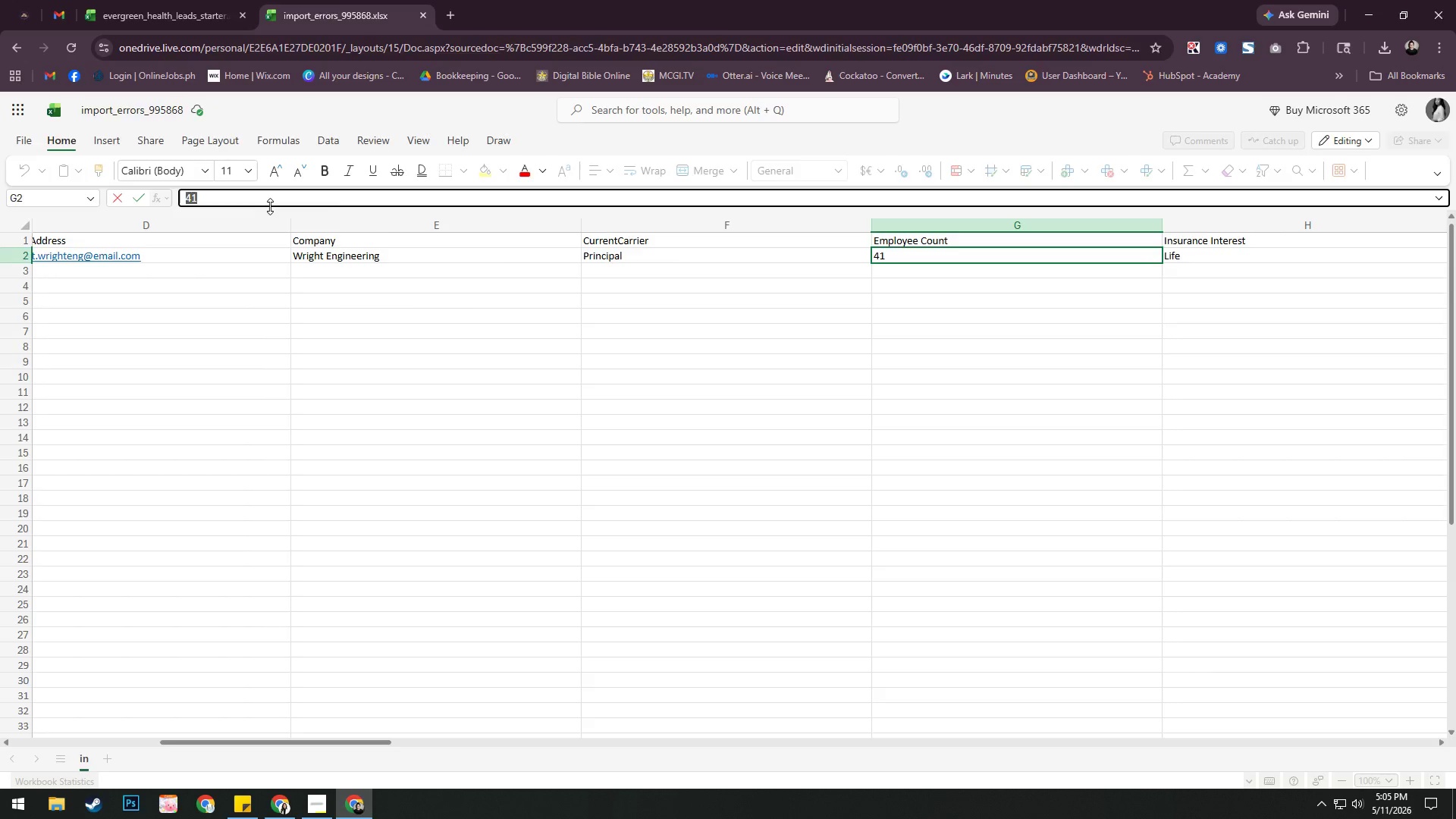 
key(Alt+AltLeft)
 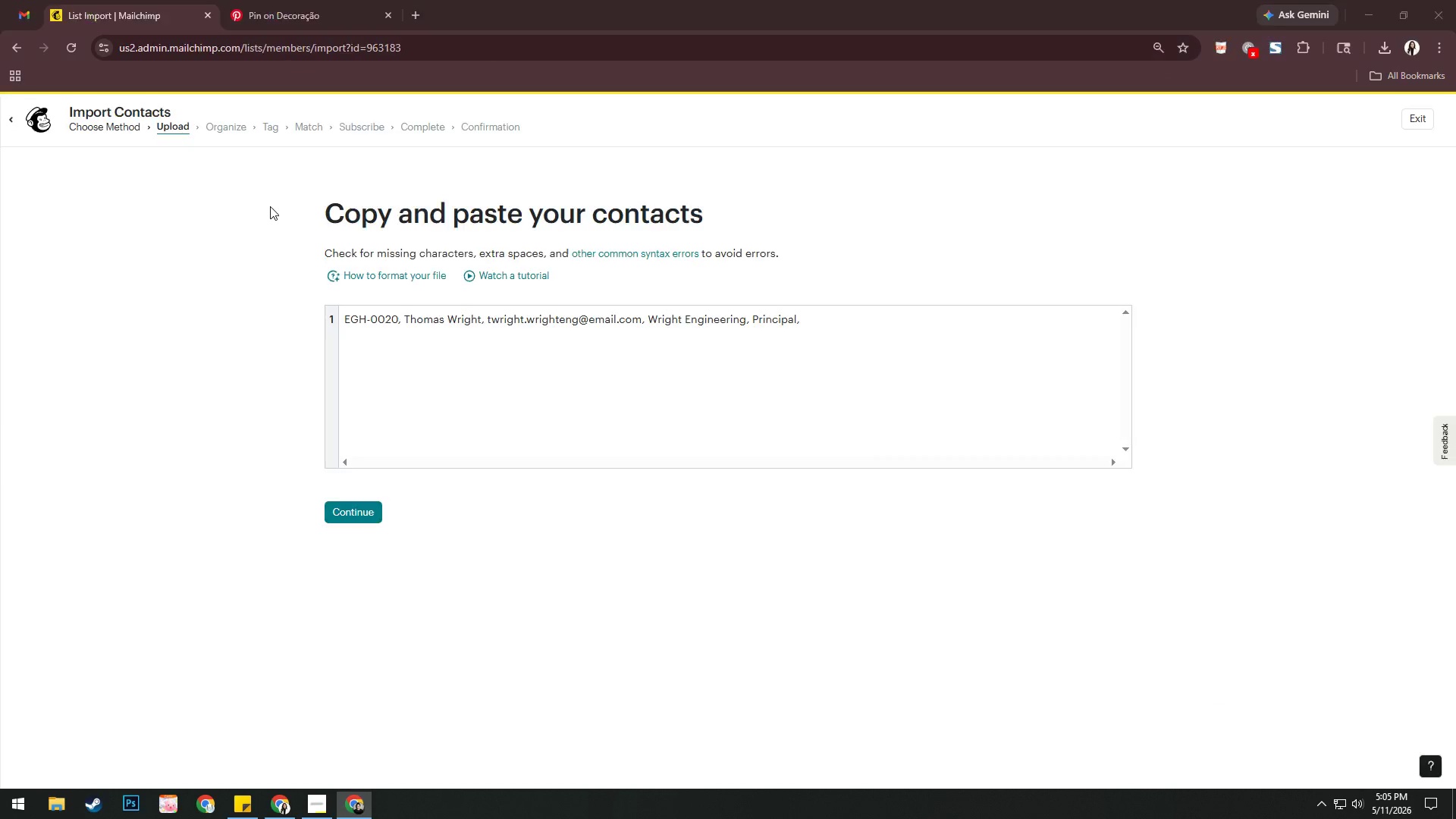 
key(Alt+Tab)
 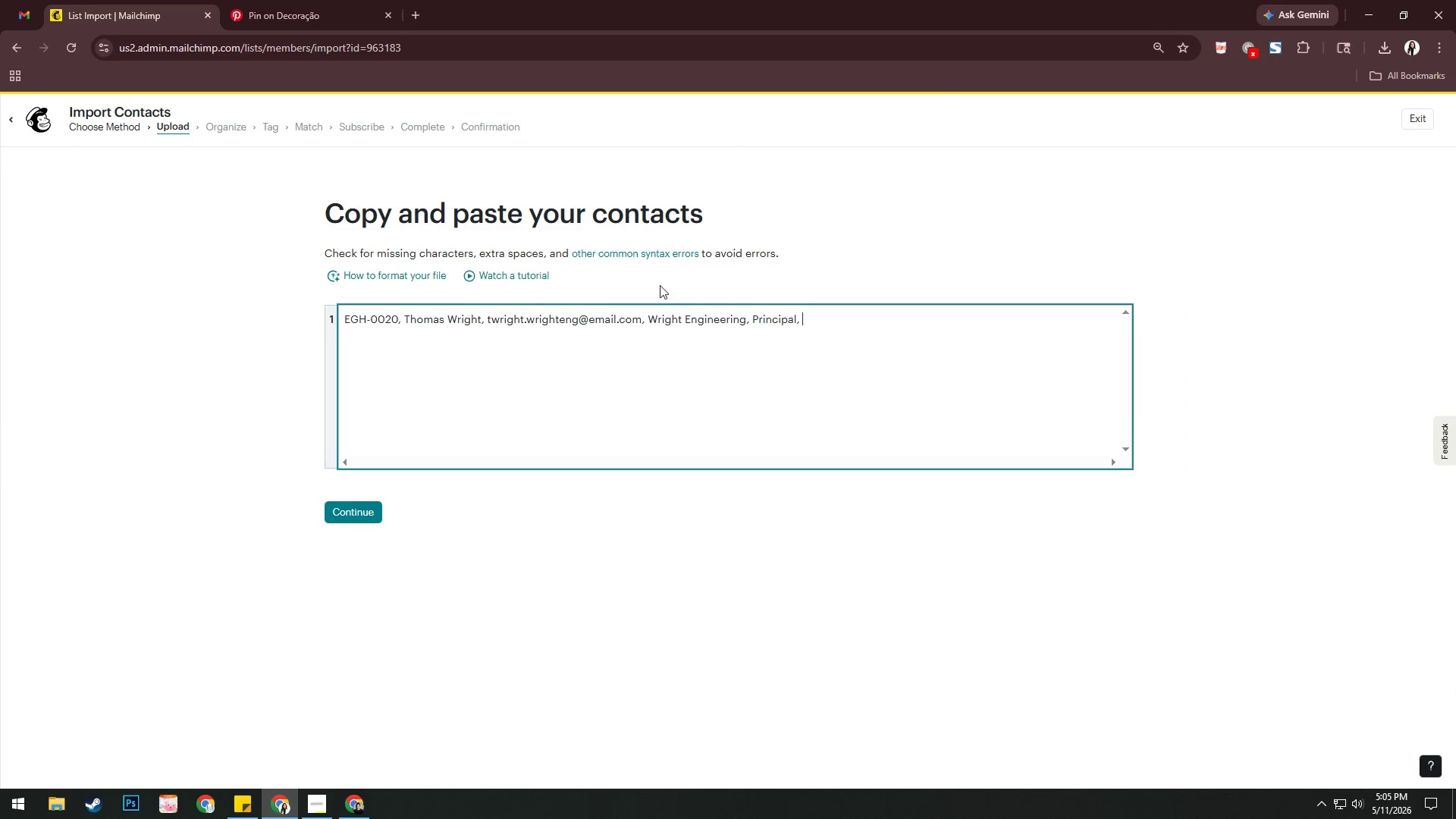 
key(Control+V)
 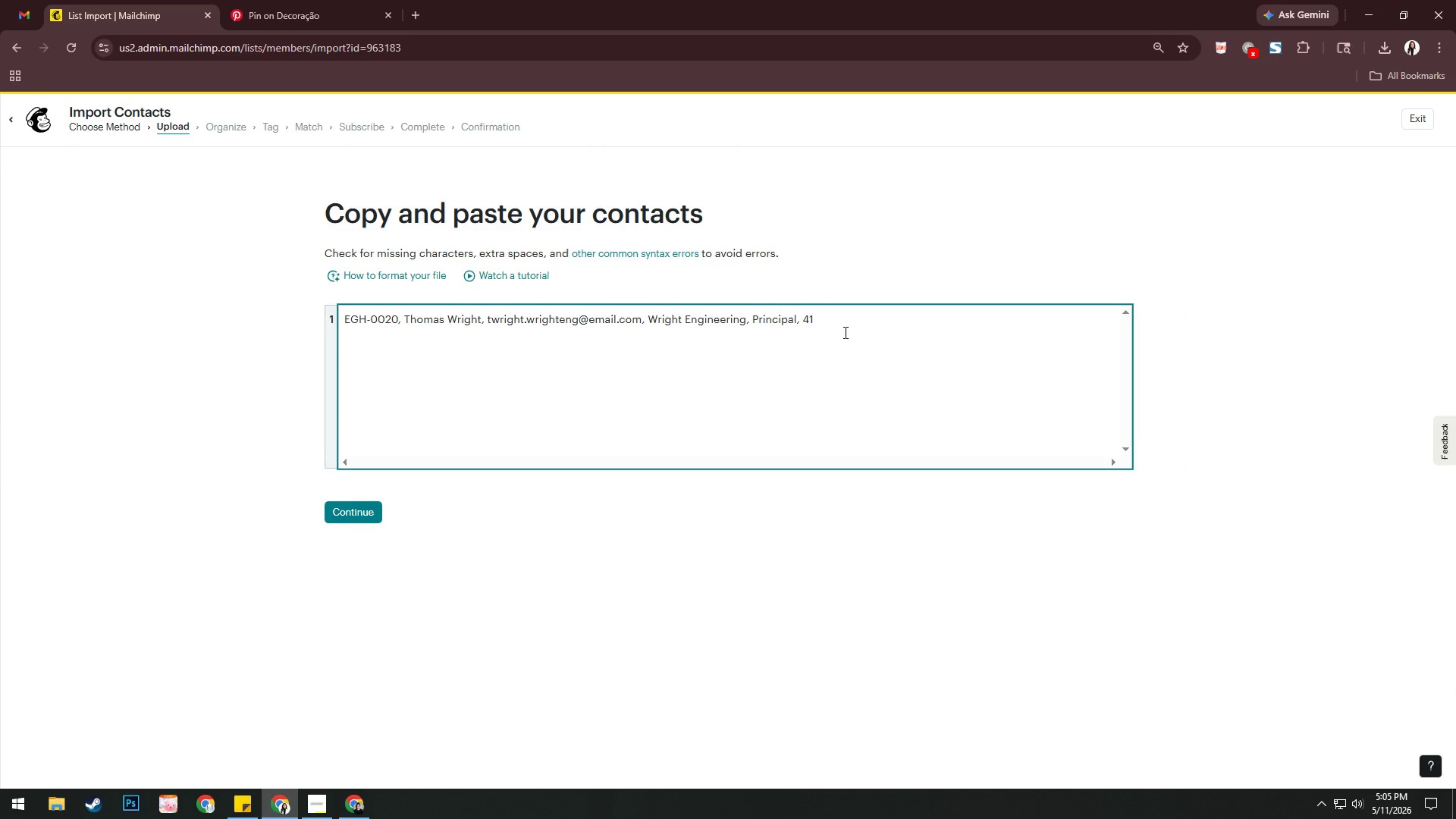 
key(Comma)
 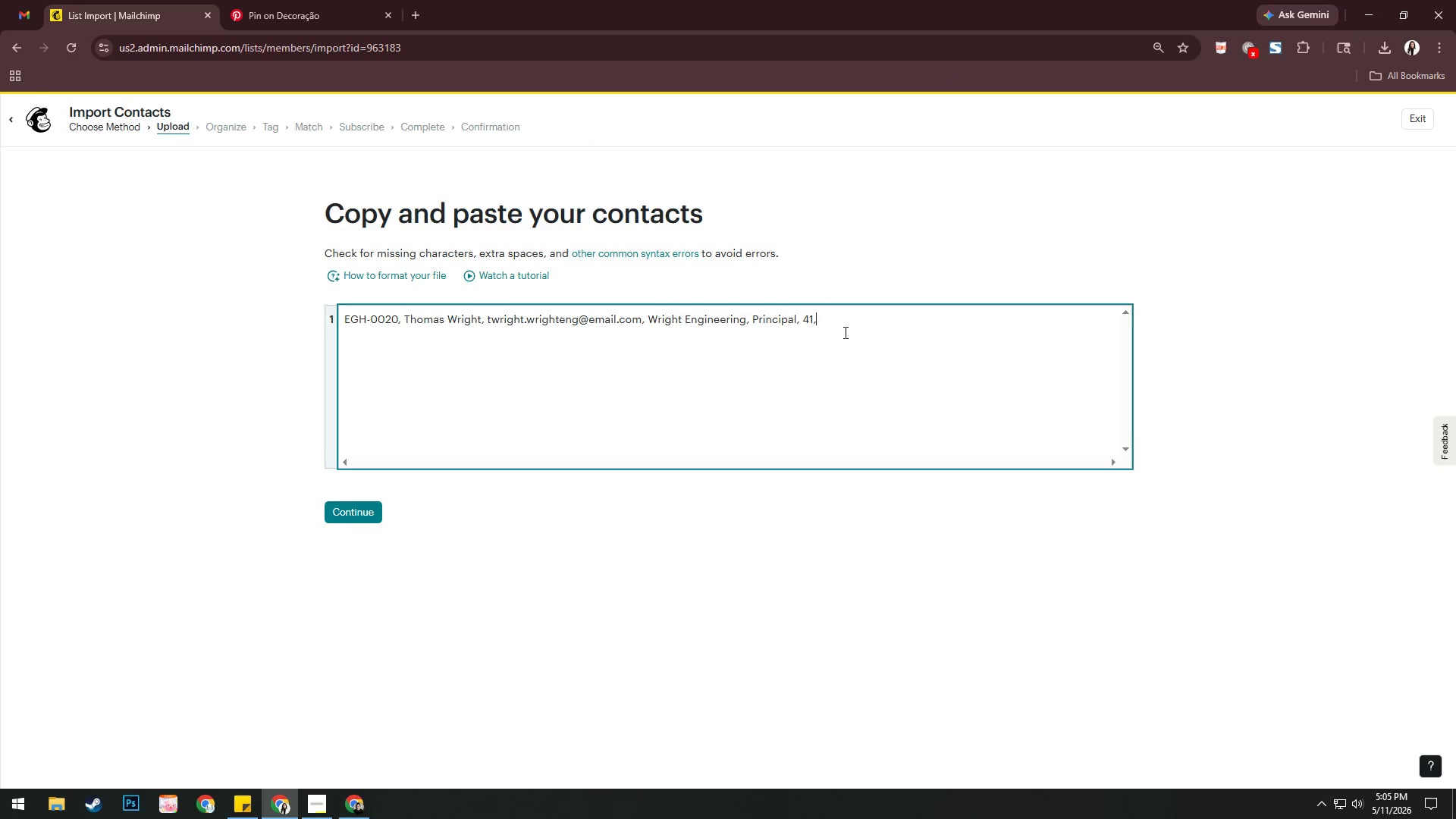 
key(Space)
 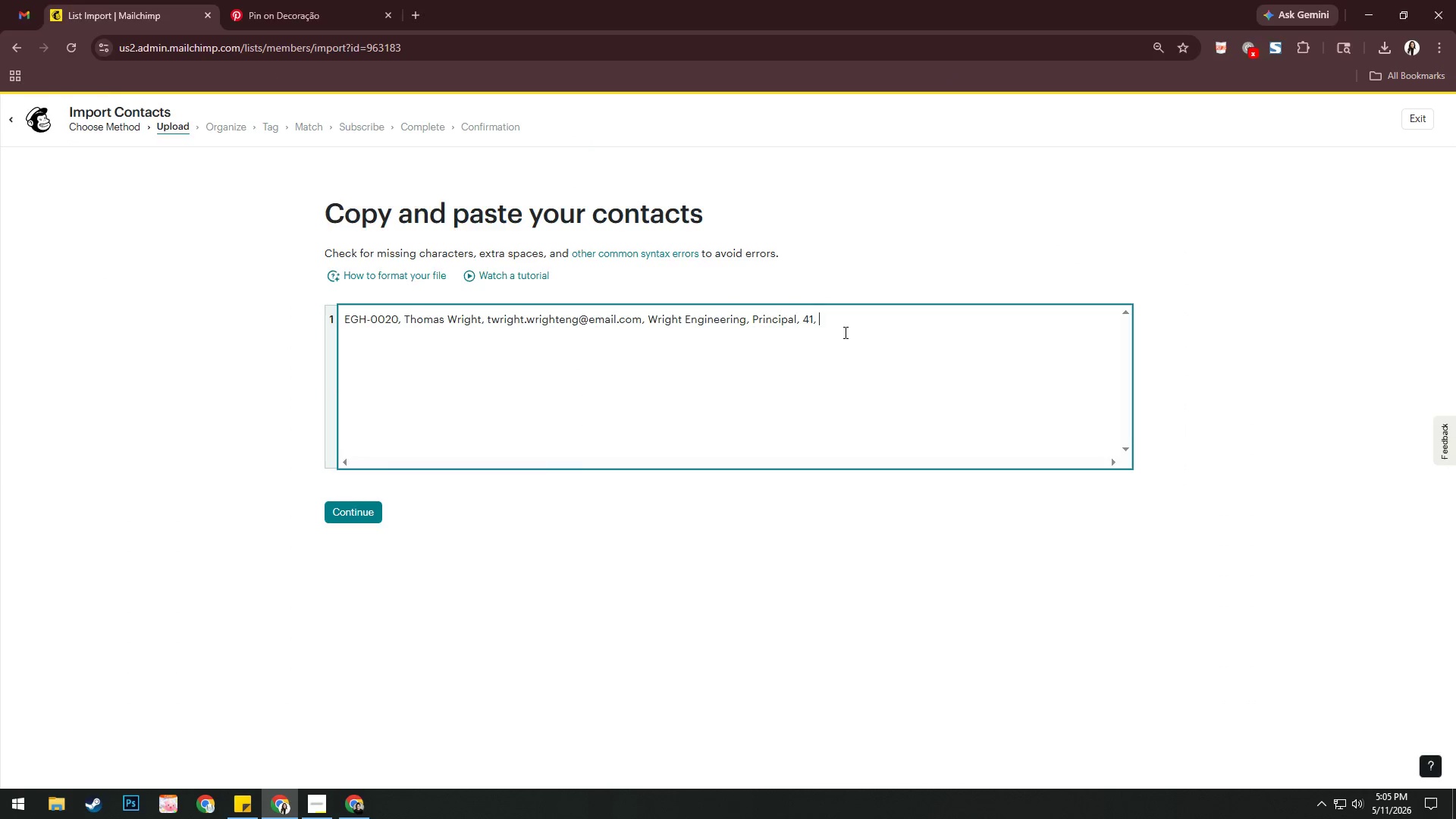 
key(Alt+AltLeft)
 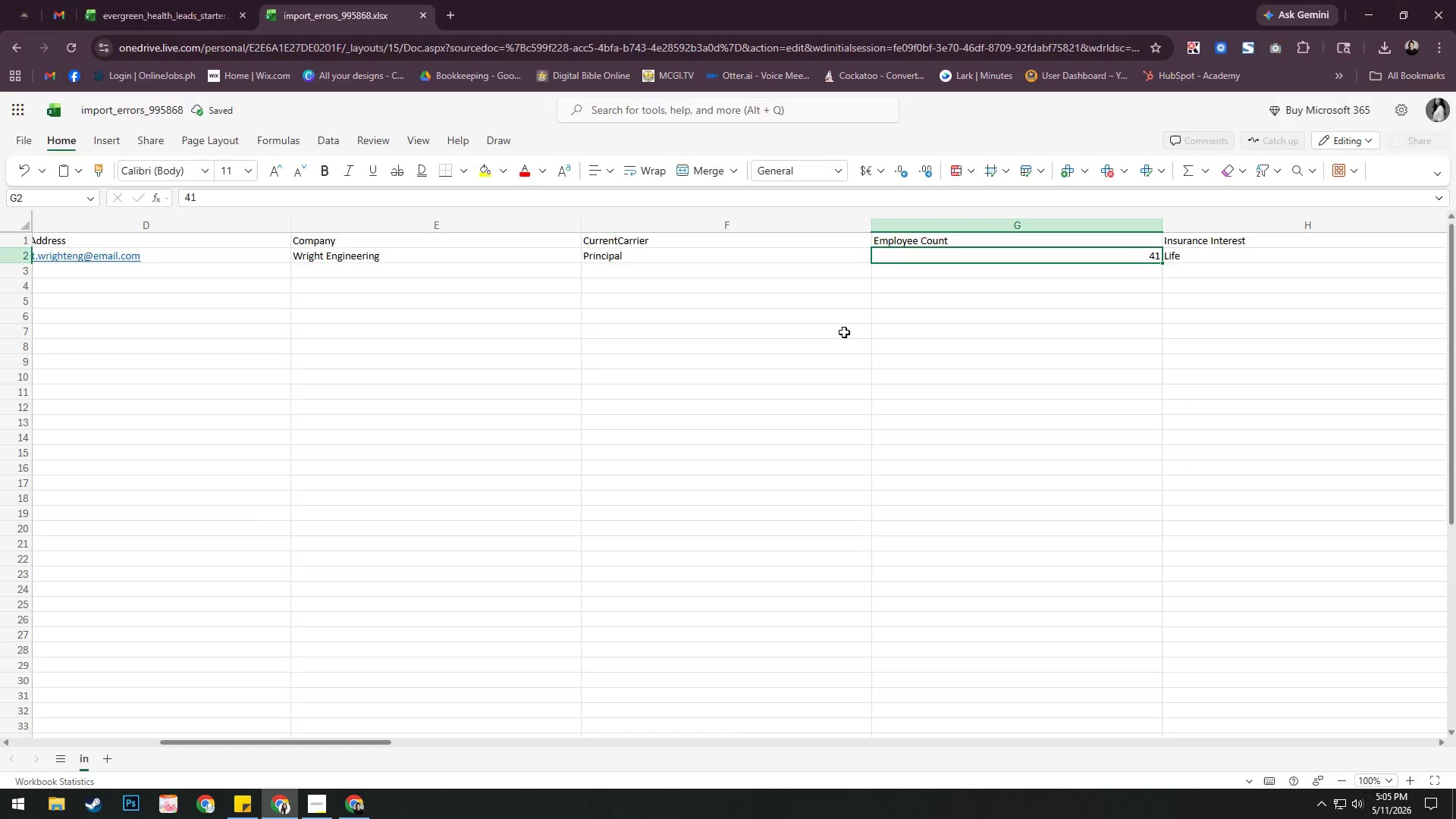 
key(Alt+Tab)
 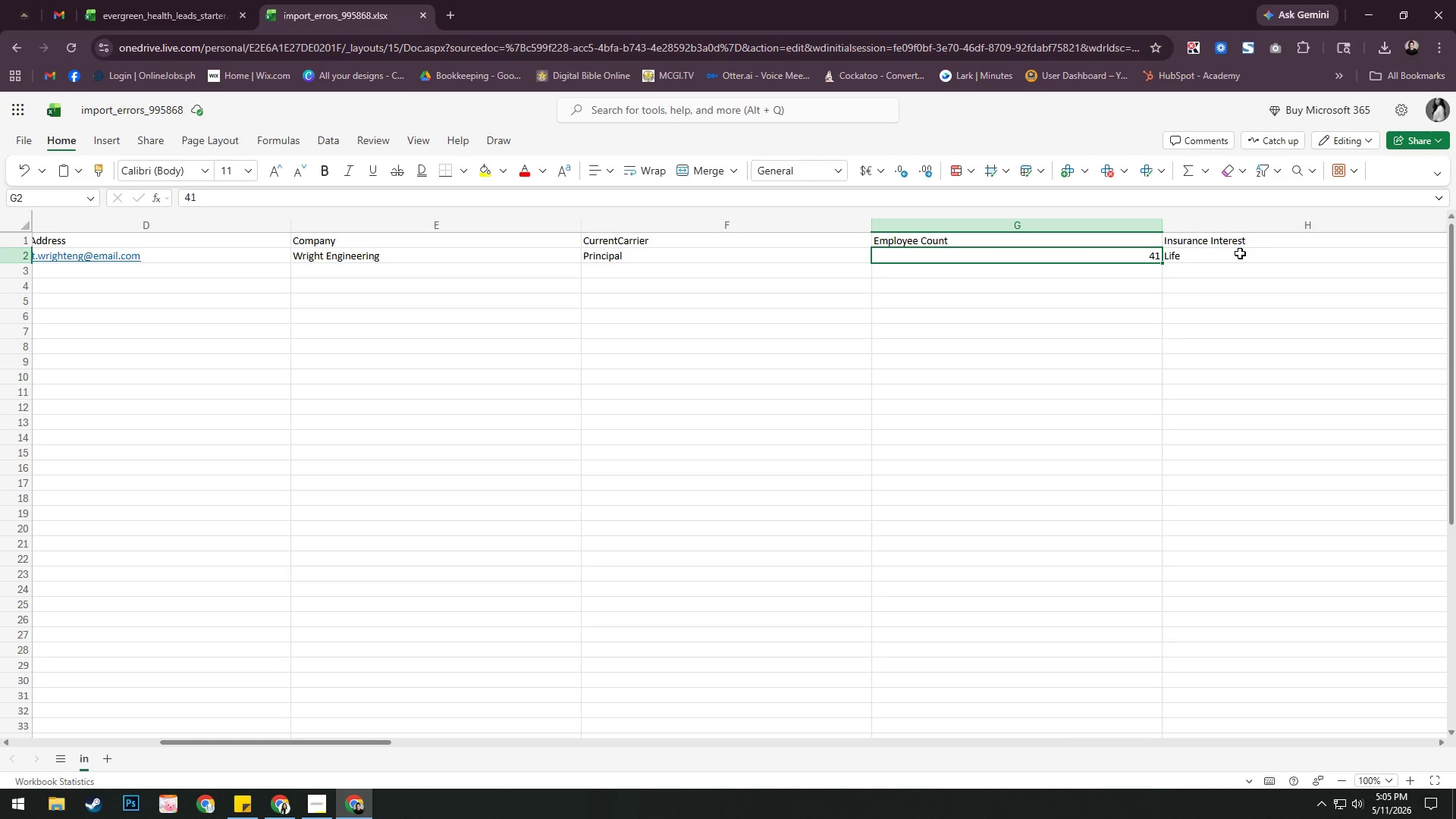 
left_click([1239, 255])
 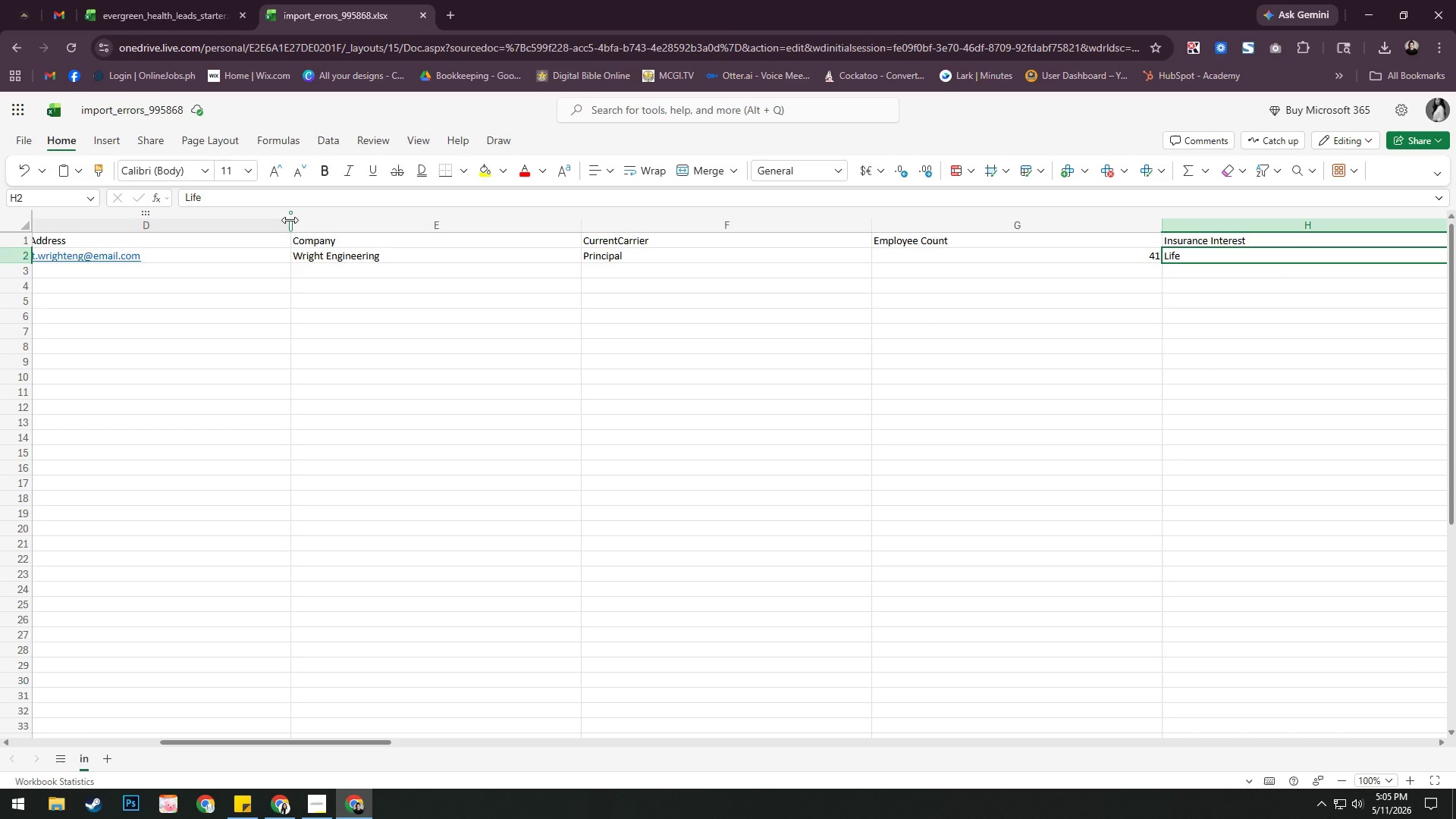 
left_click([302, 195])
 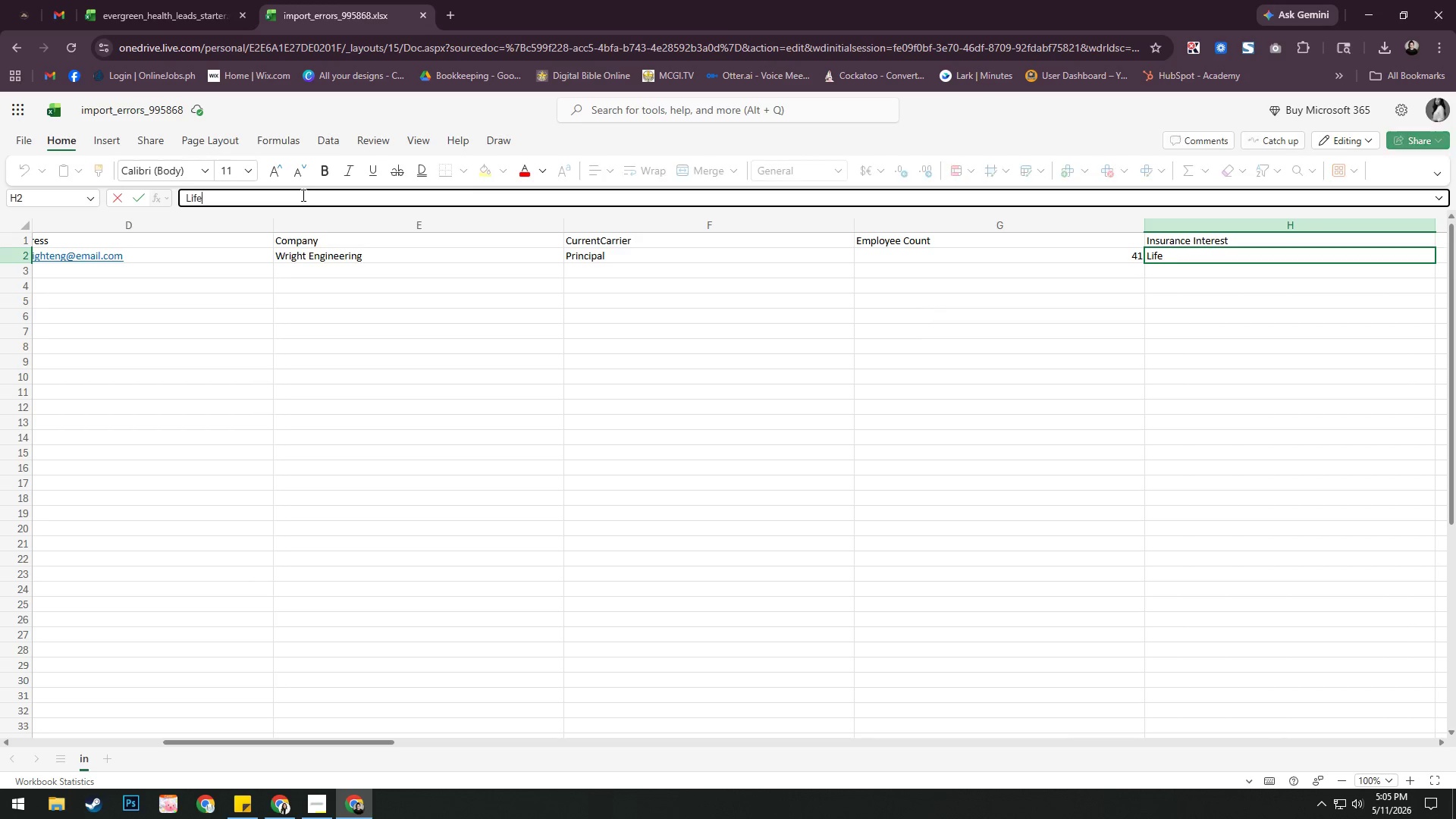 
key(Control+A)
 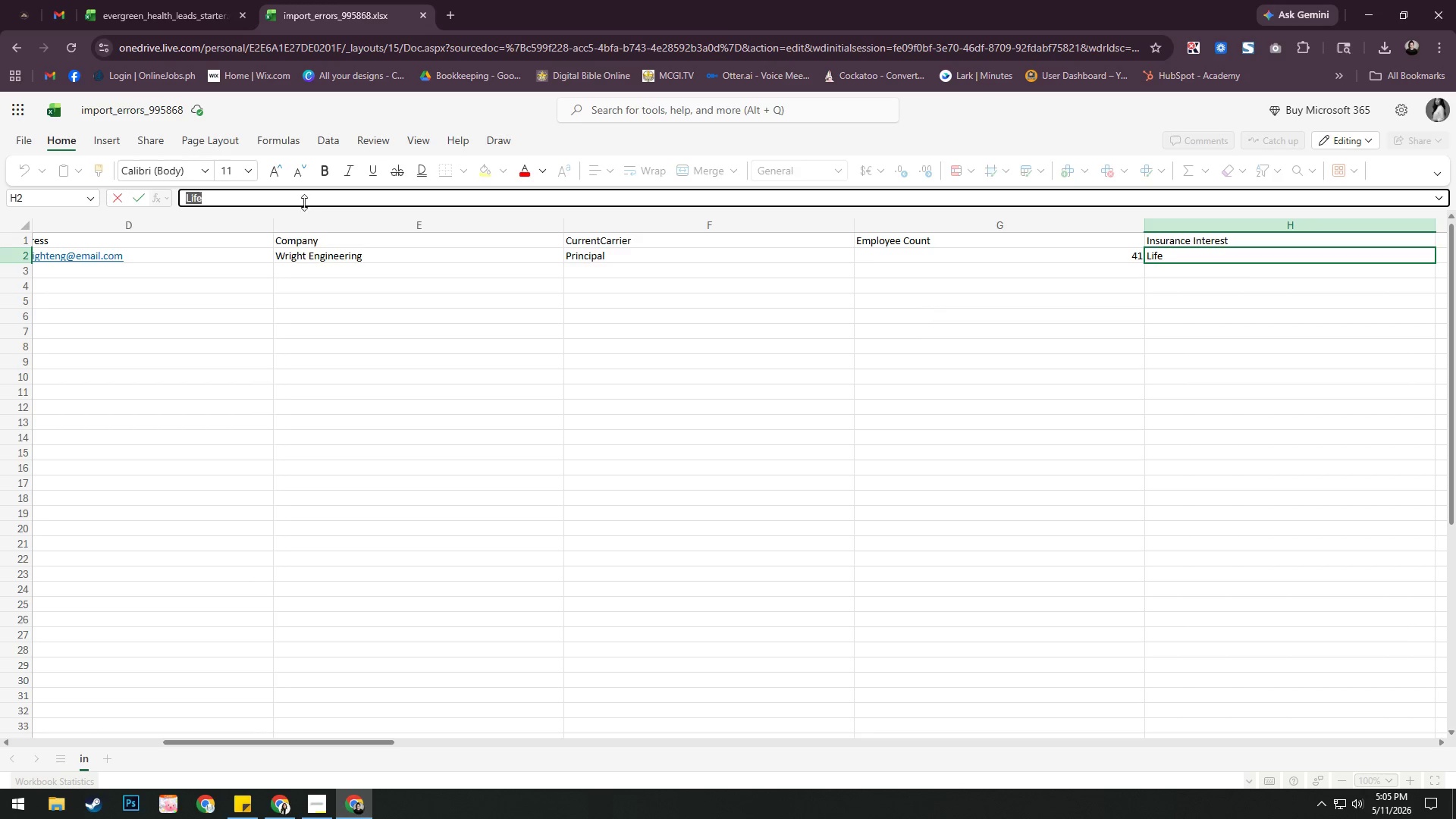 
key(Control+C)
 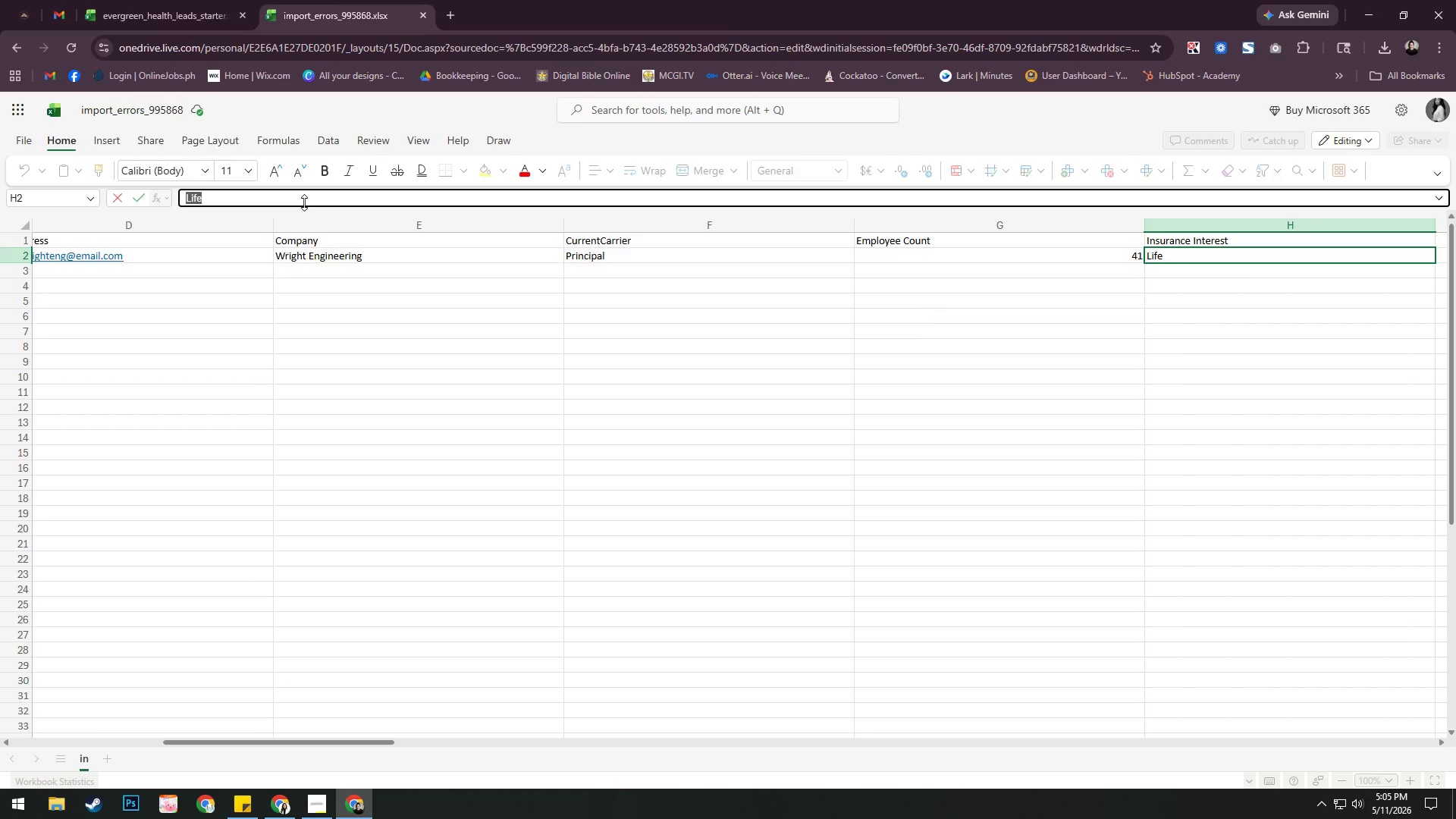 
key(Alt+AltLeft)
 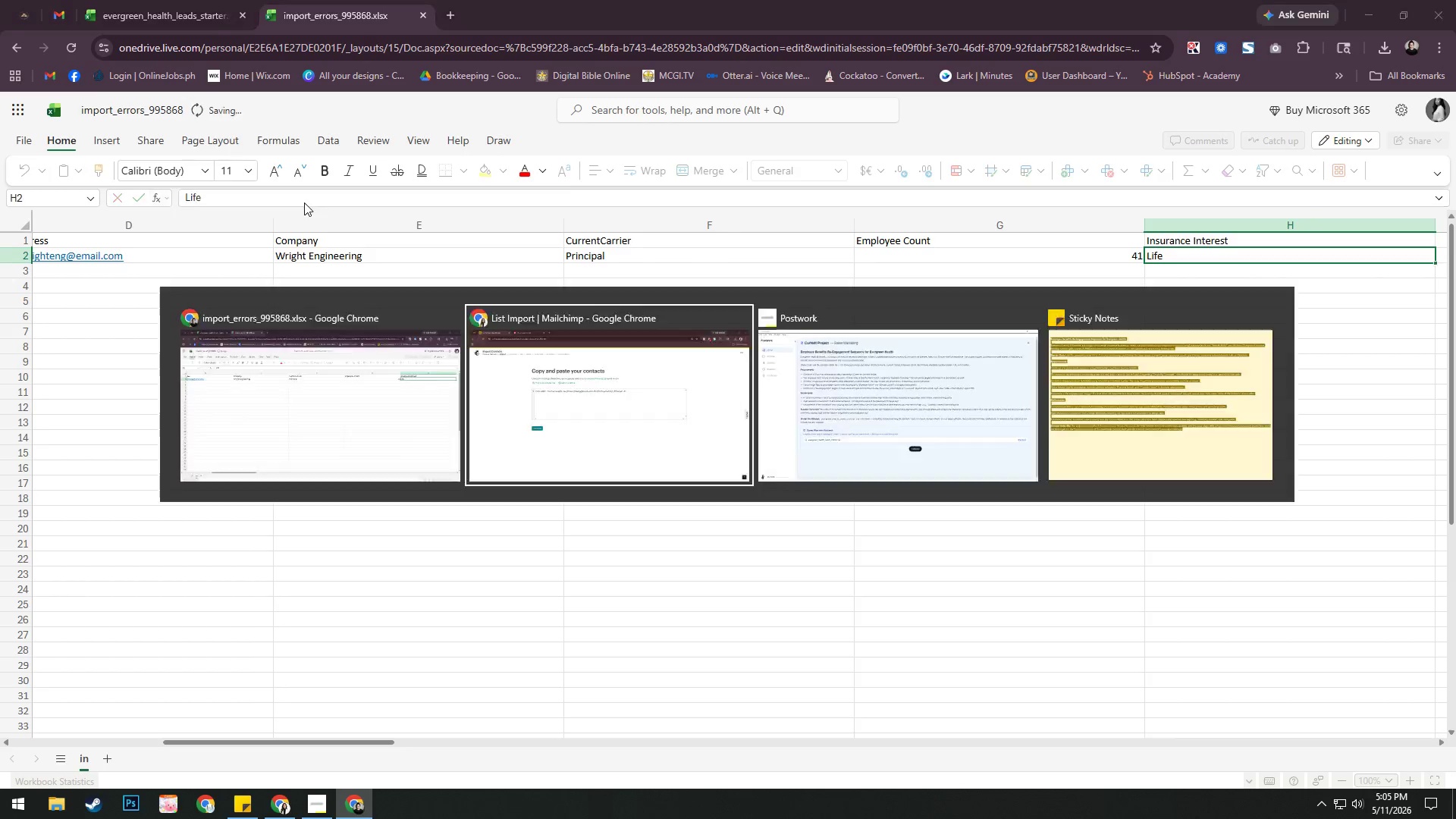 
key(Alt+Tab)
 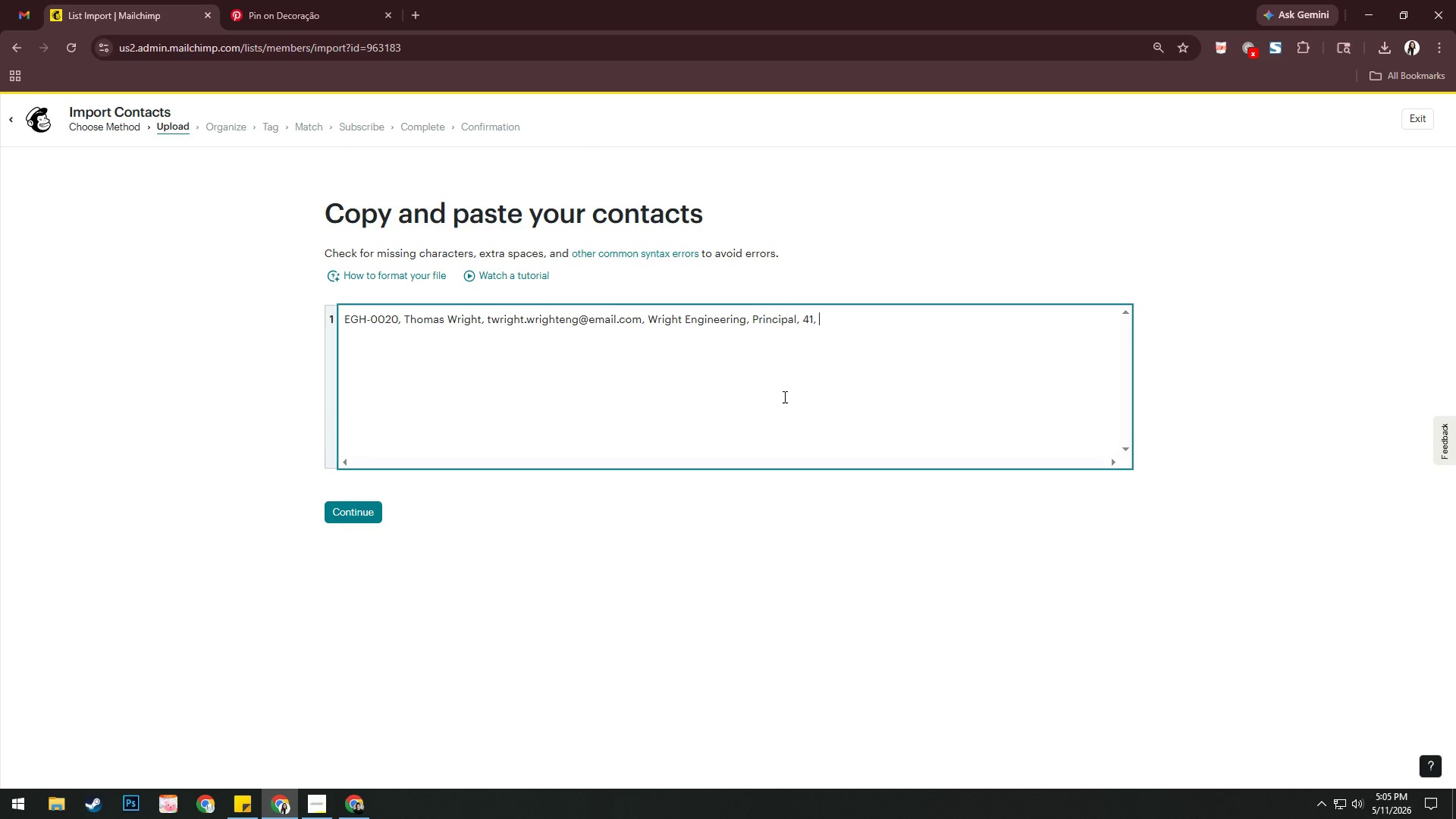 
key(Control+V)
 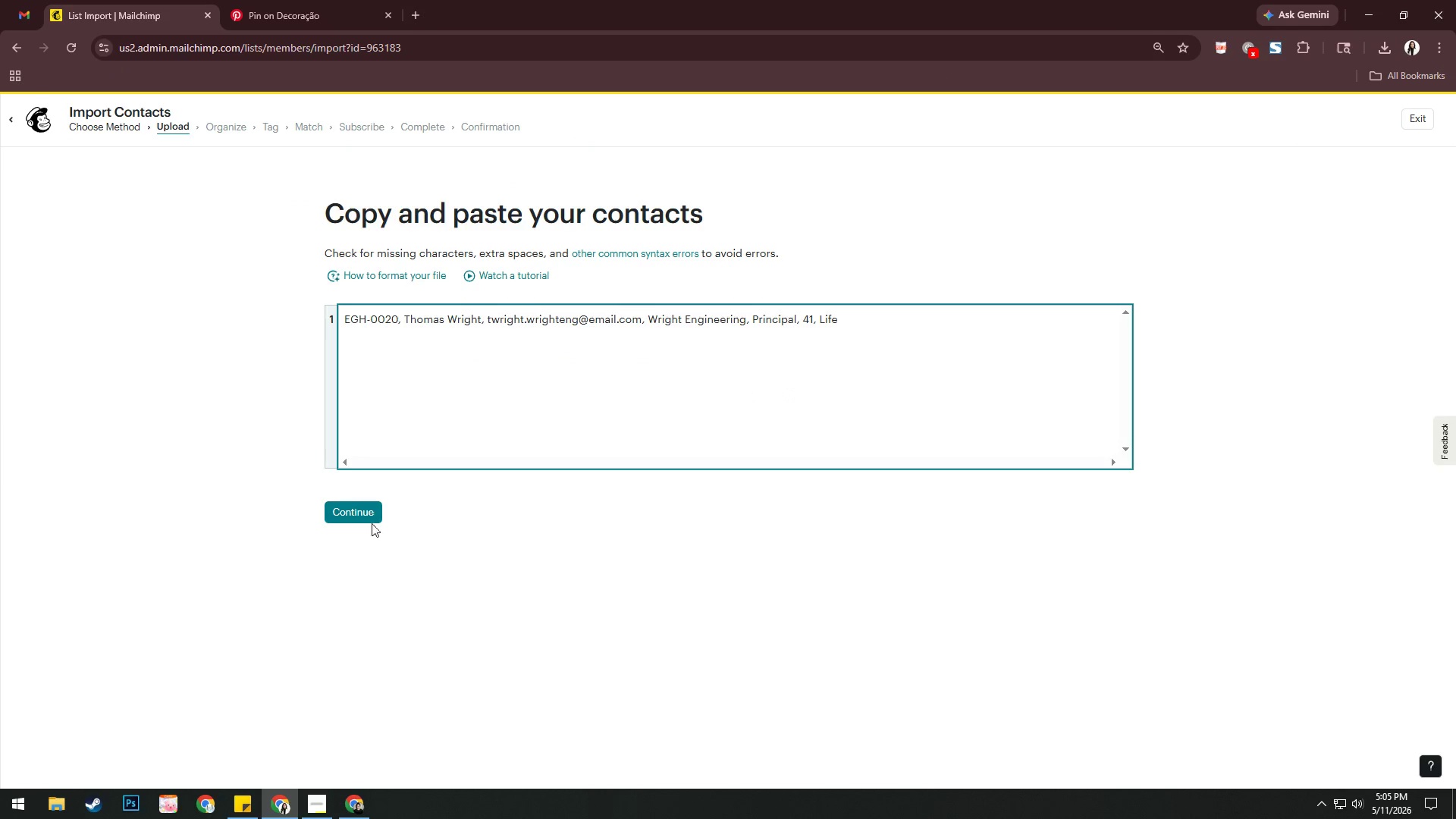 
left_click([378, 510])
 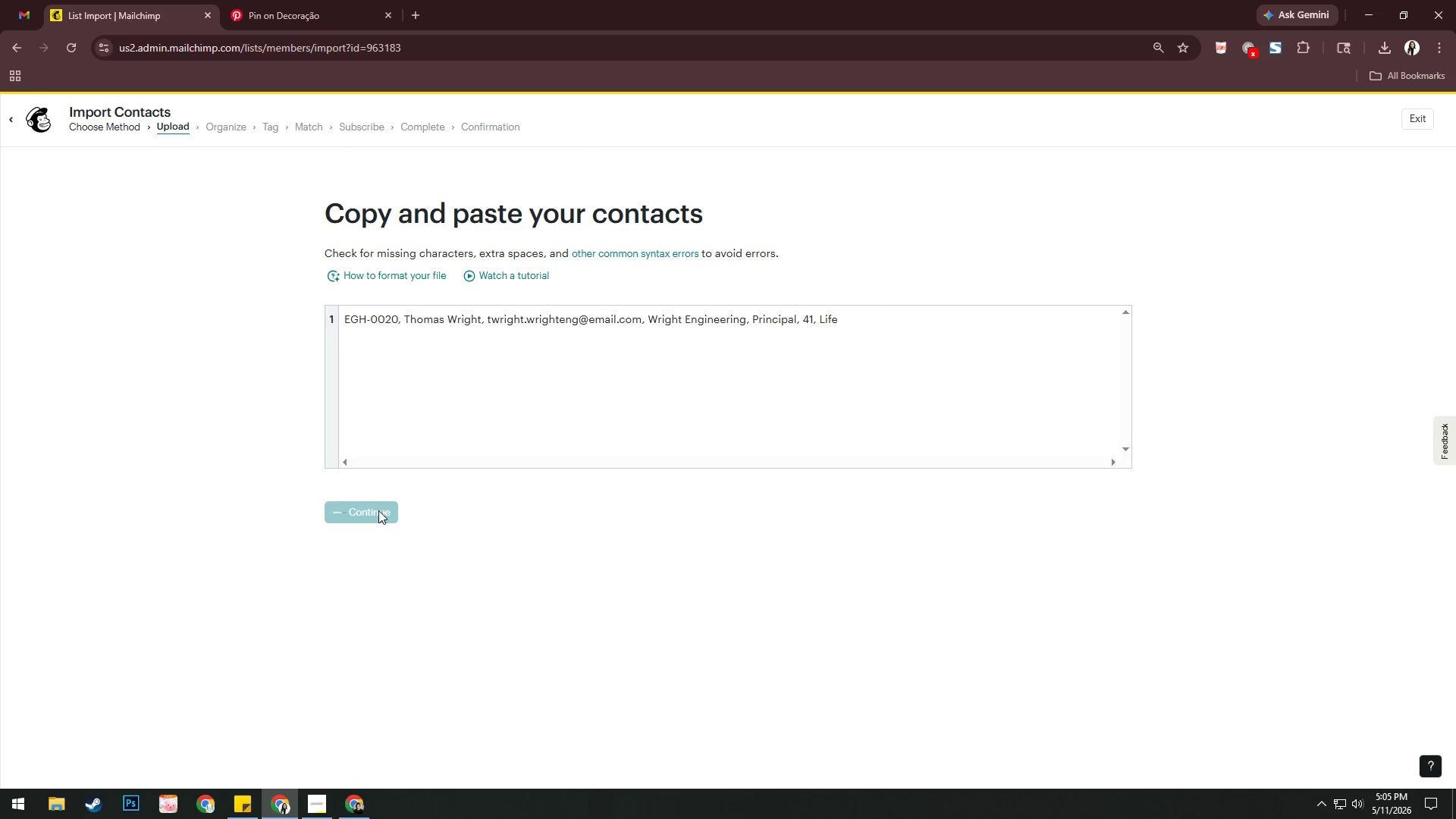 
wait(10.89)
 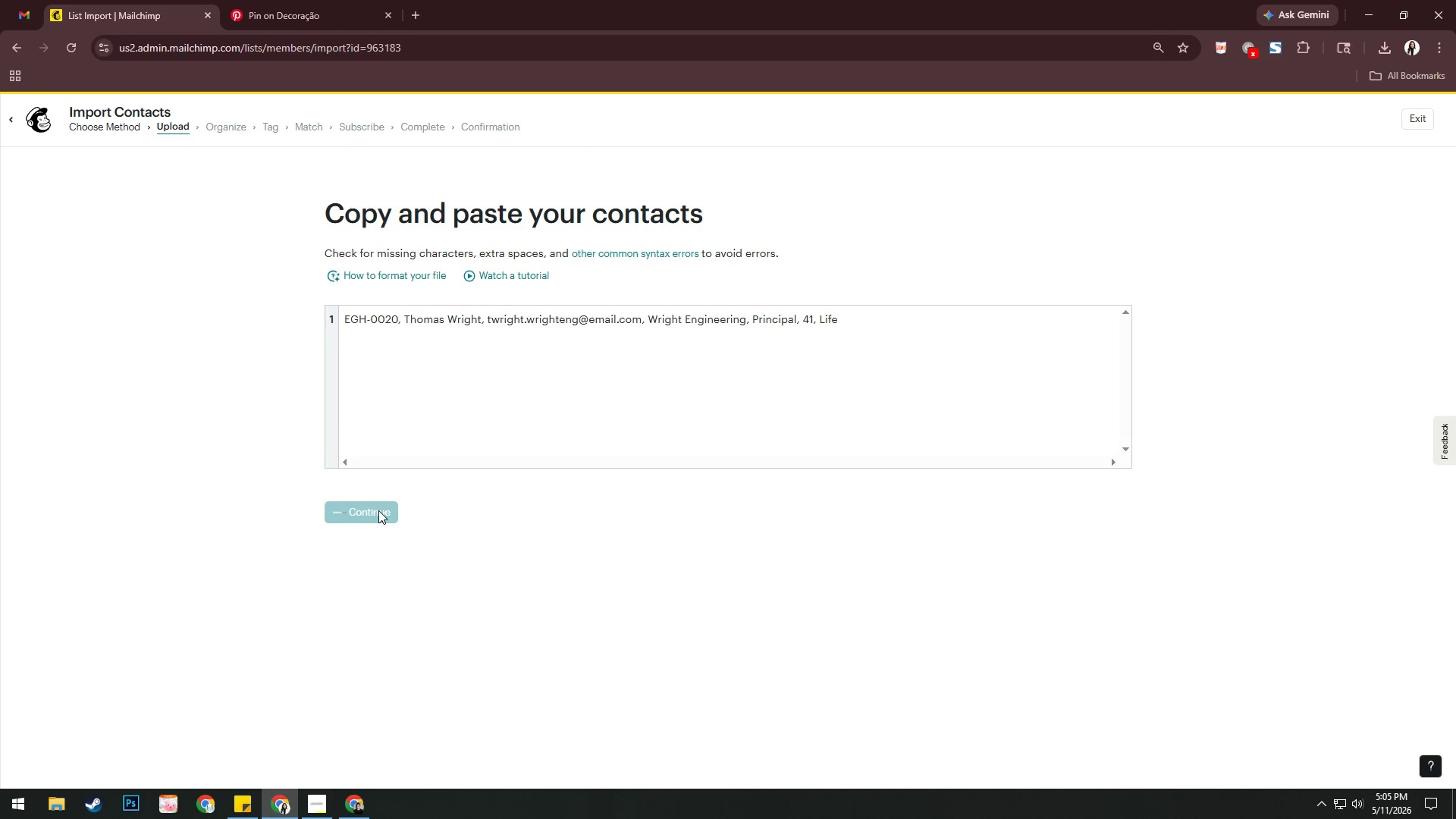 
left_click([484, 370])
 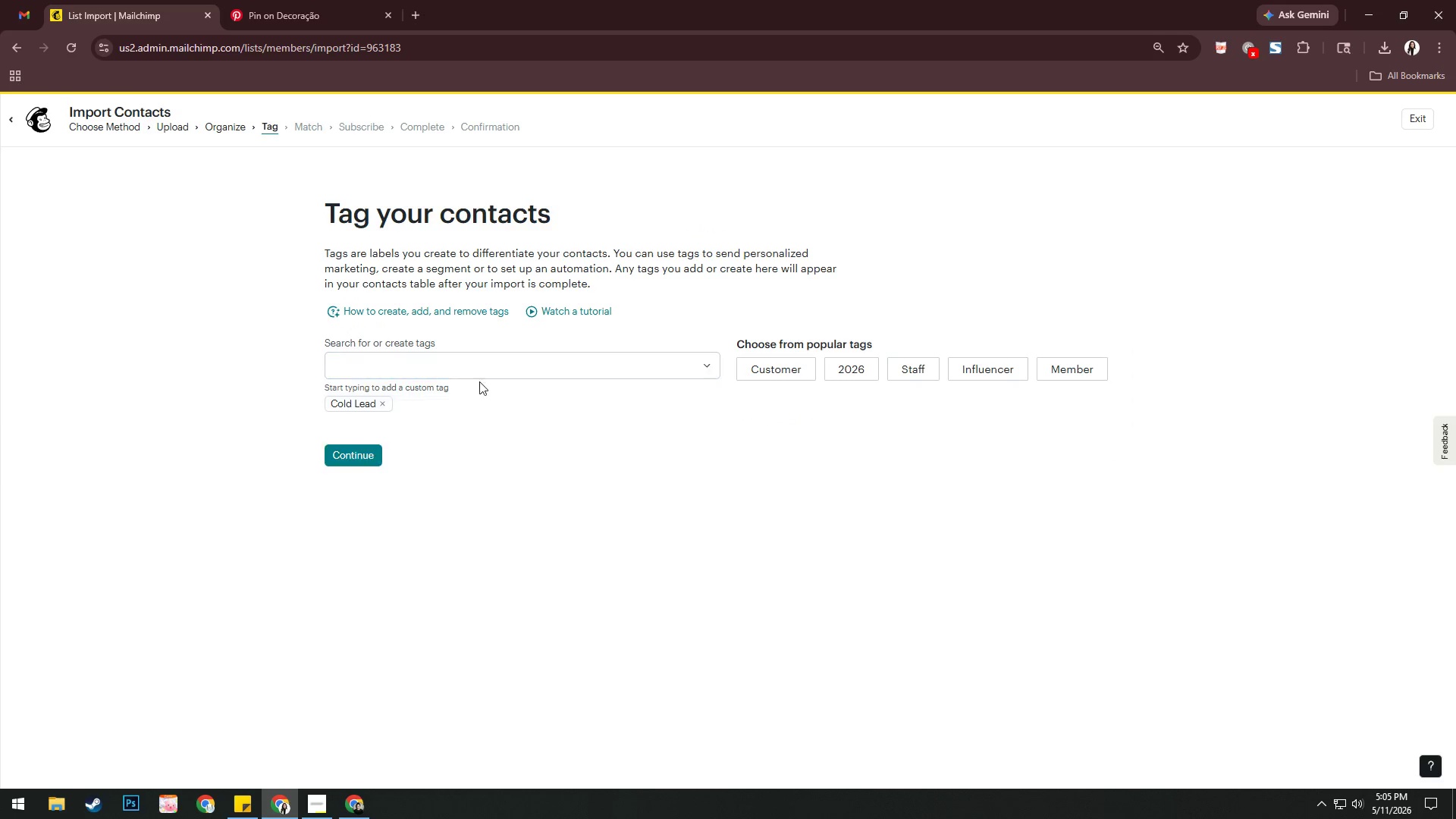 
double_click([482, 370])
 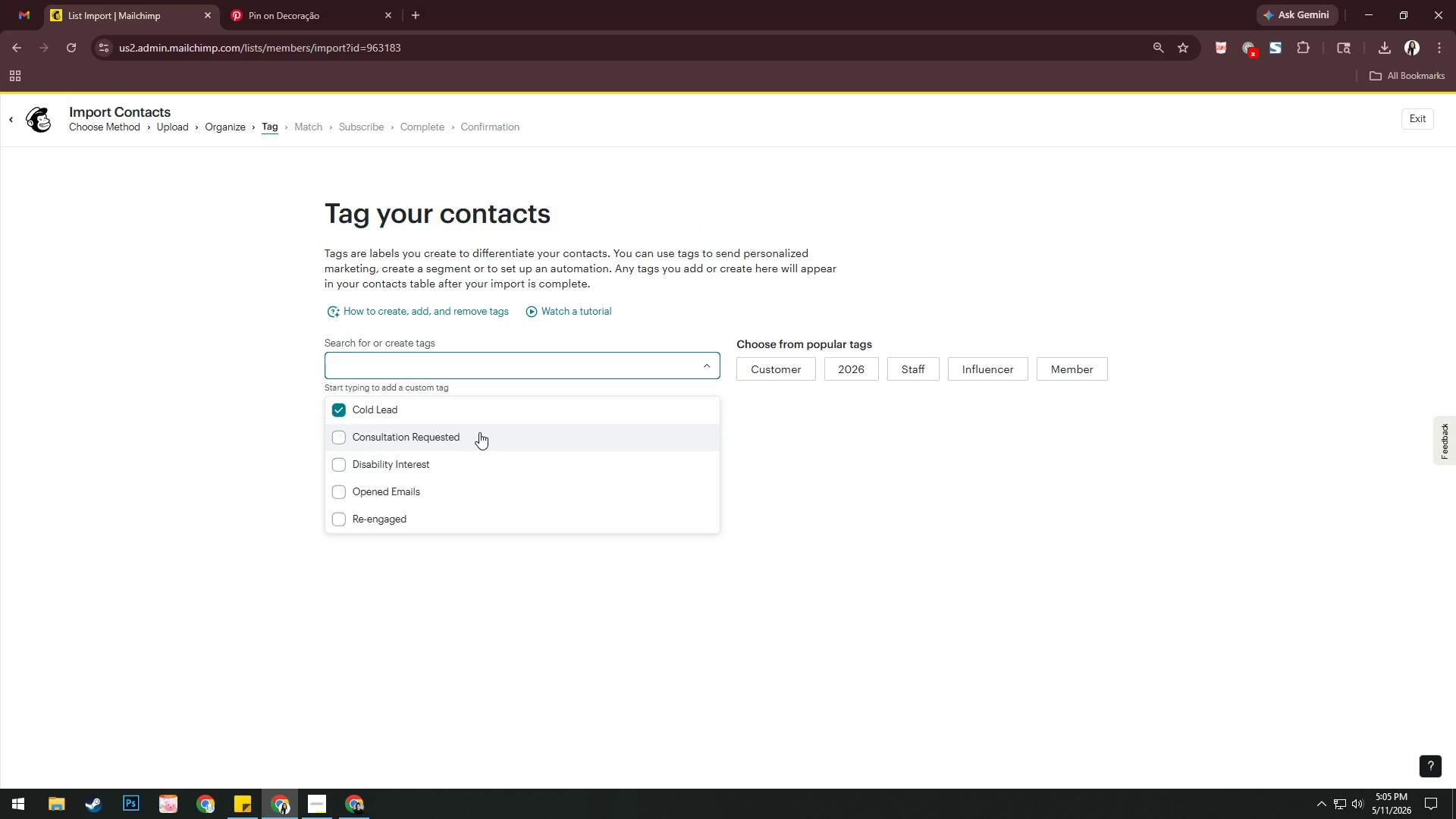 
left_click([479, 432])
 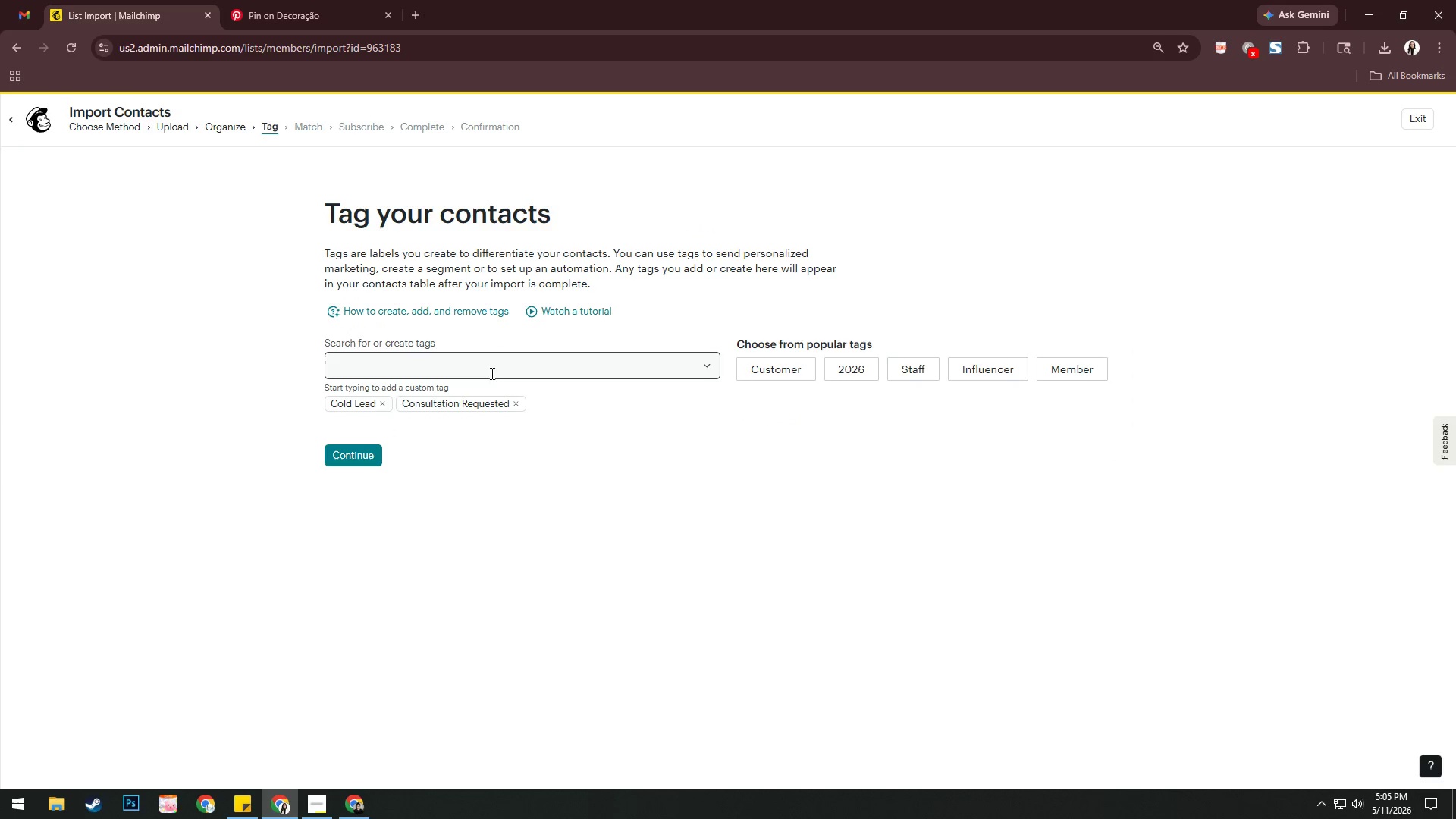 
double_click([490, 384])
 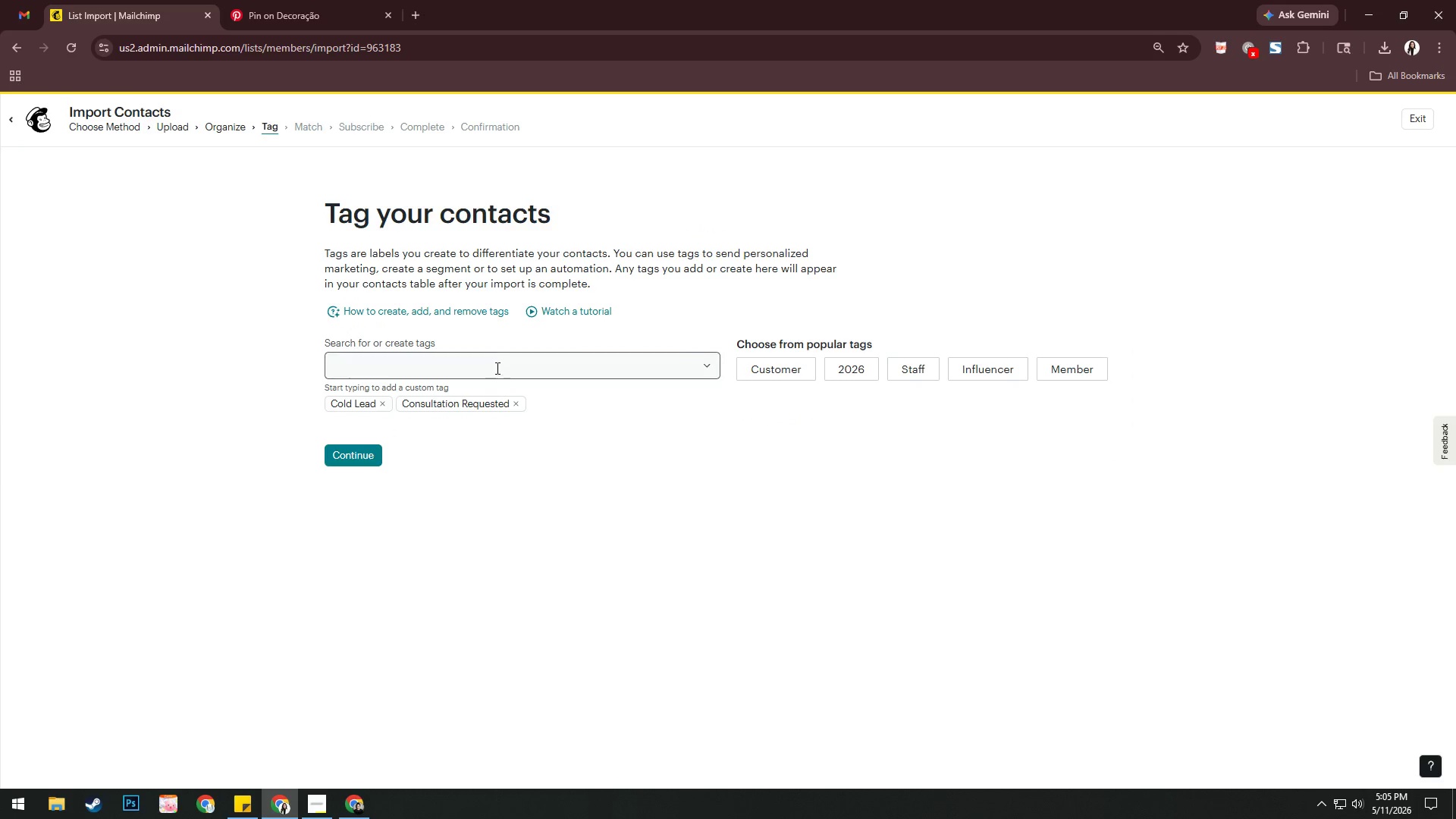 
left_click([496, 368])
 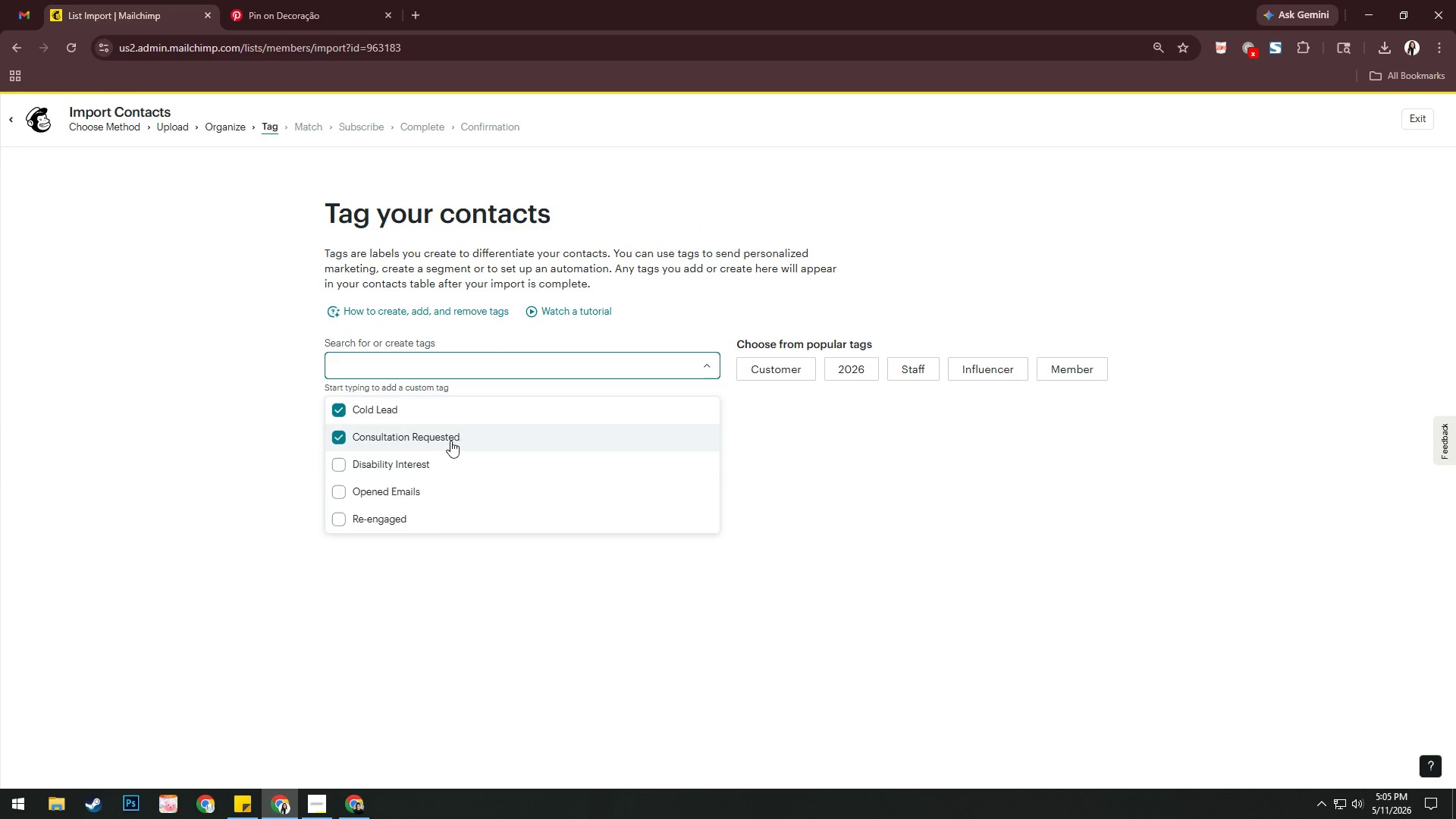 
left_click([438, 461])
 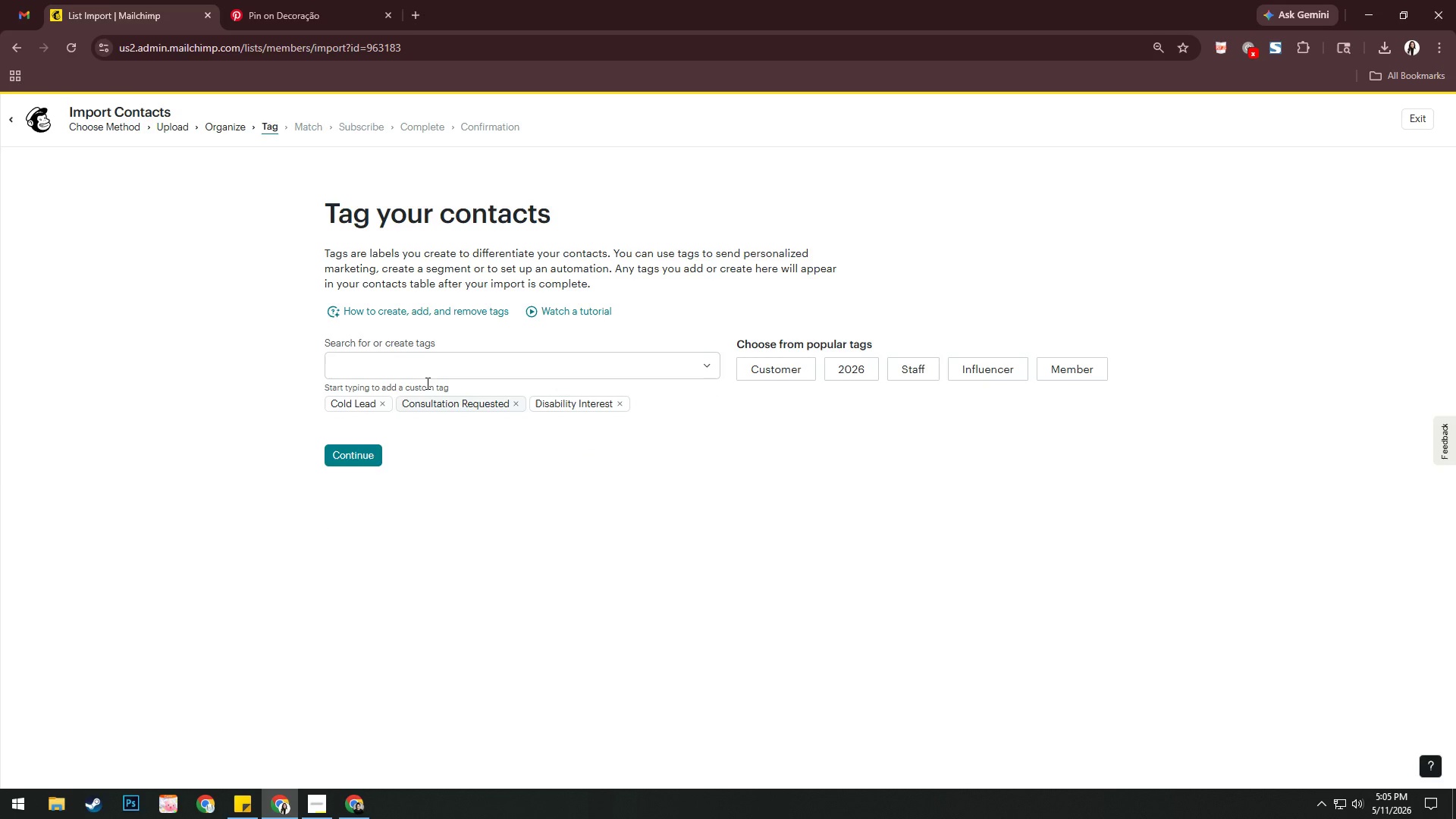 
left_click([431, 369])
 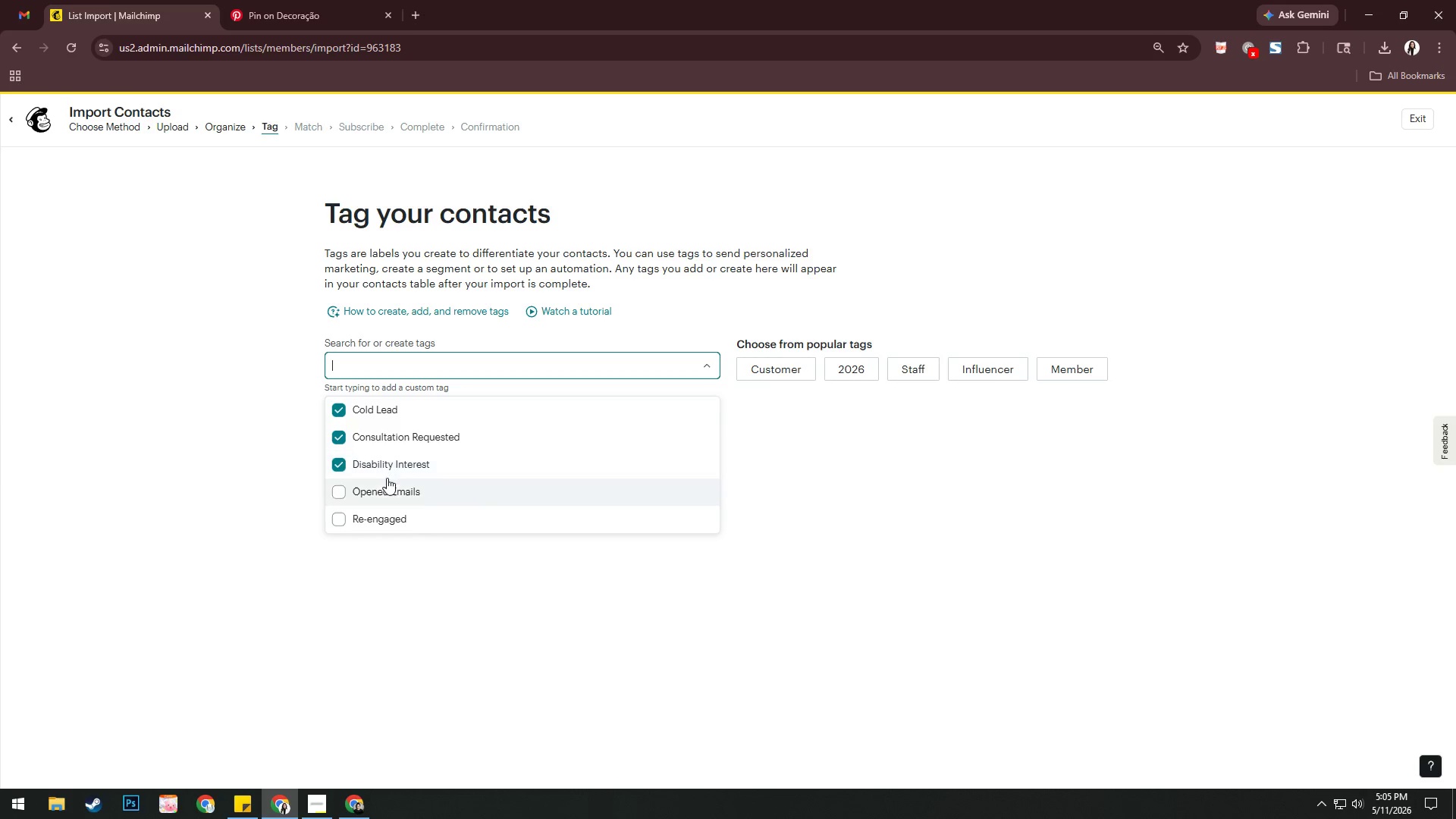 
left_click([381, 494])
 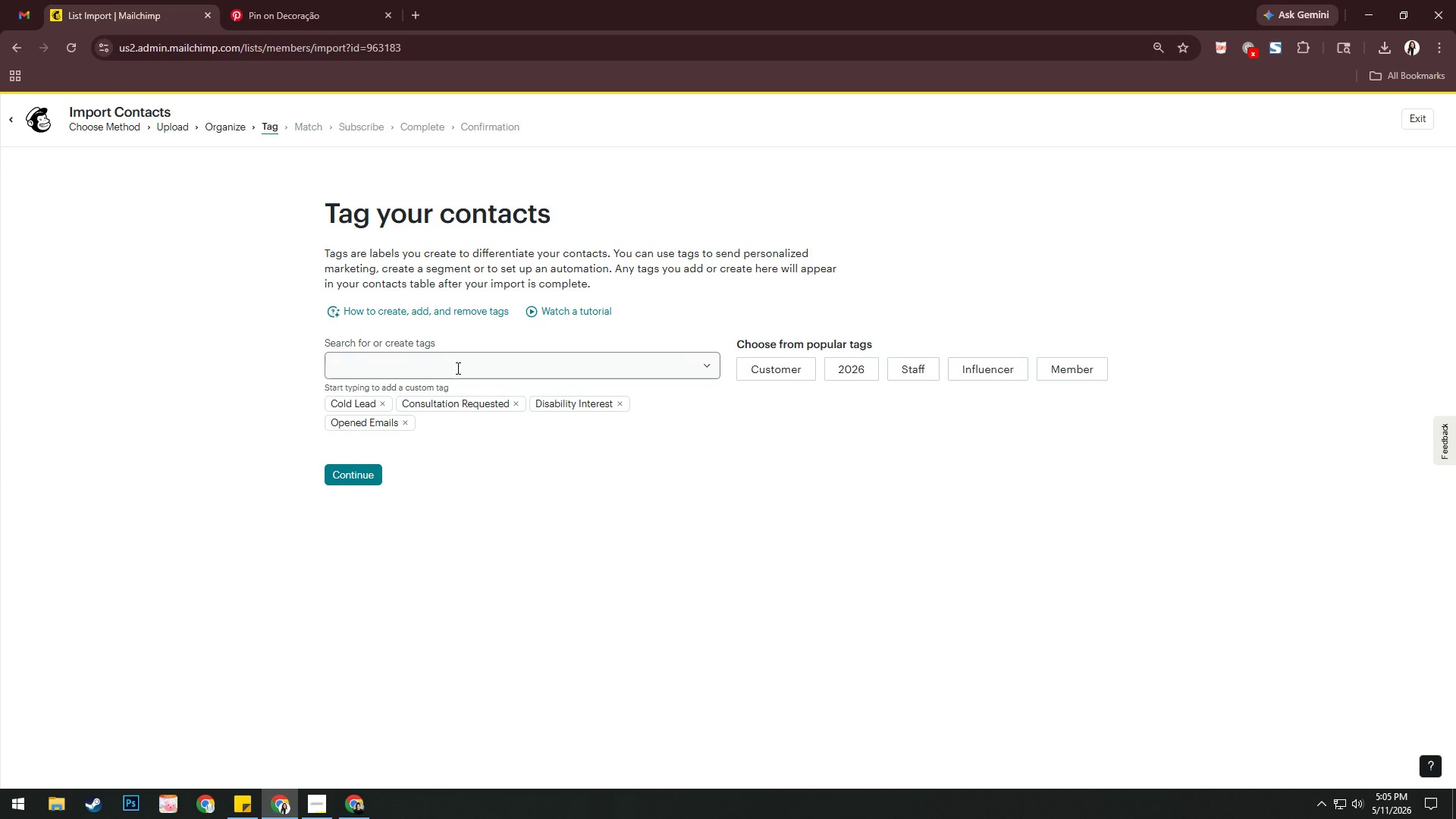 
left_click([457, 365])
 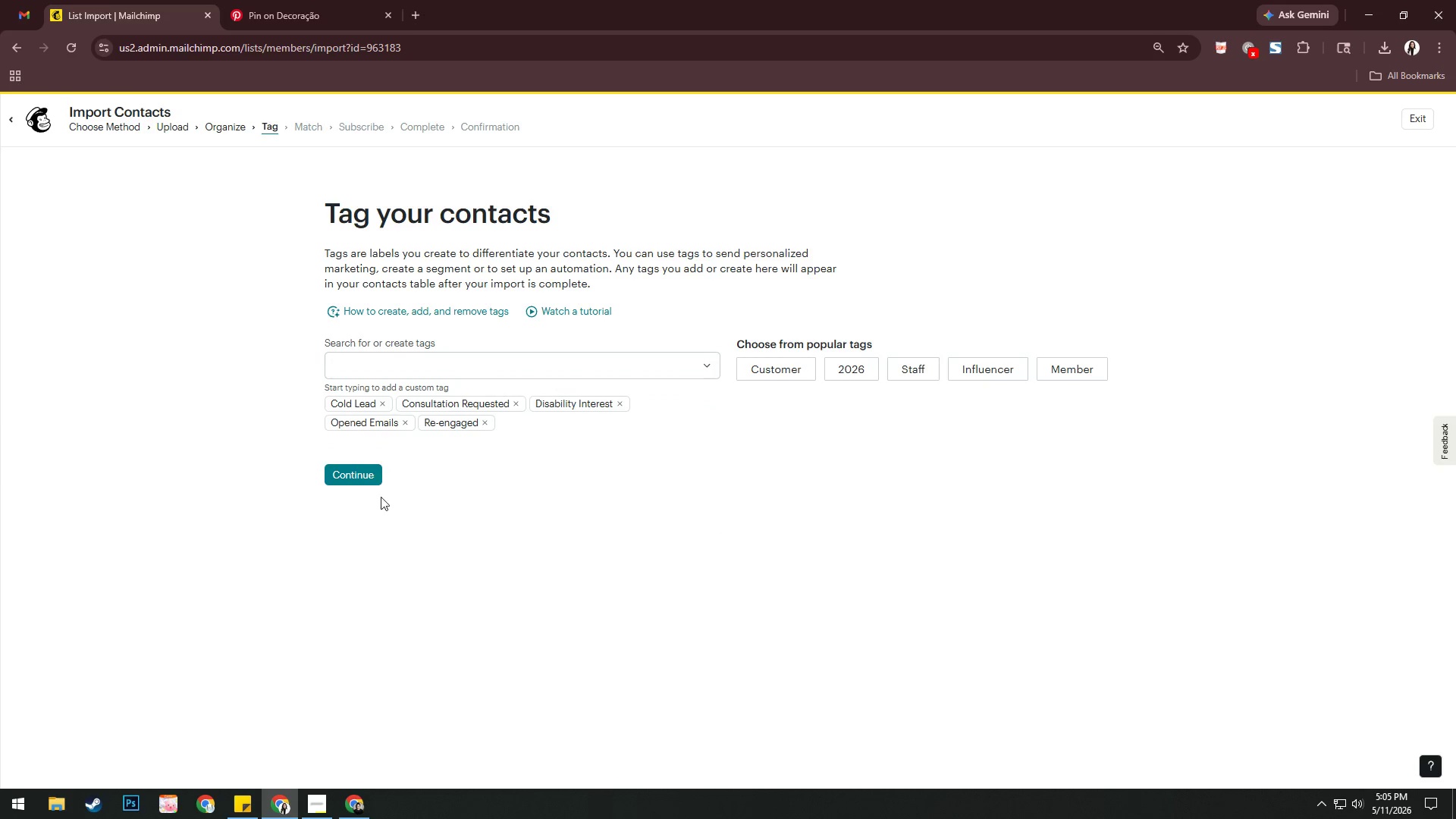 
double_click([353, 454])
 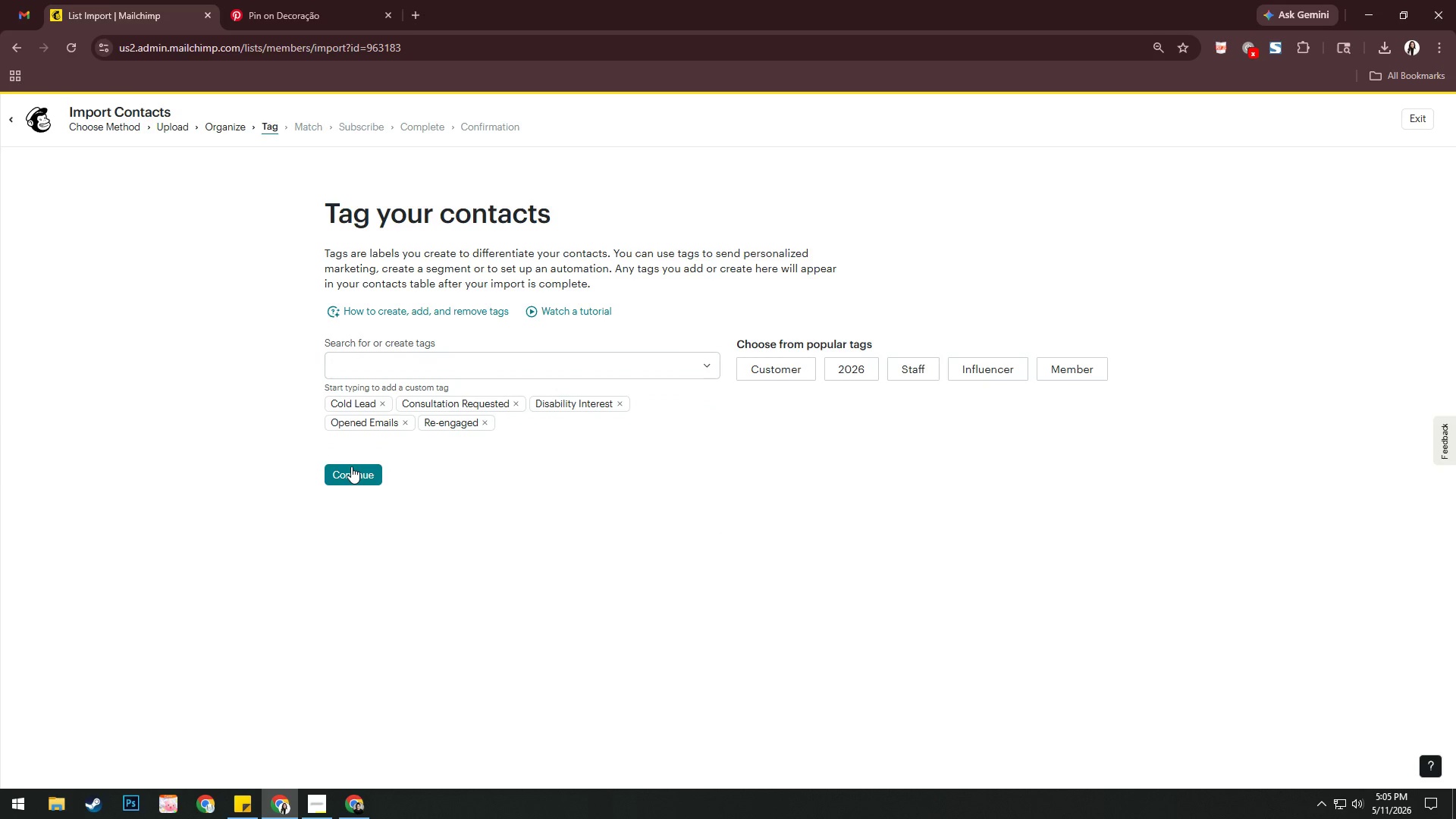 
triple_click([351, 466])
 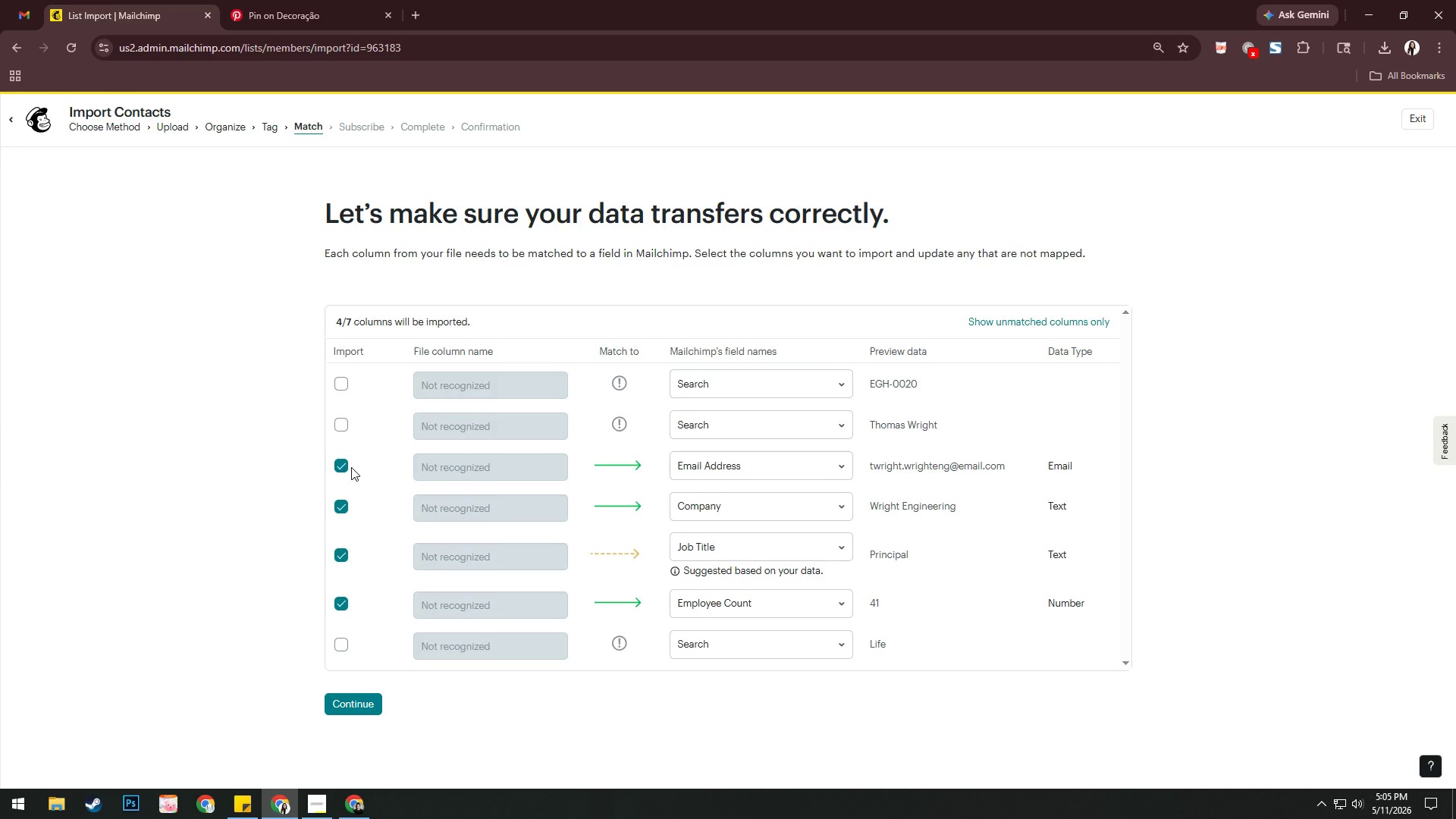 
wait(7.14)
 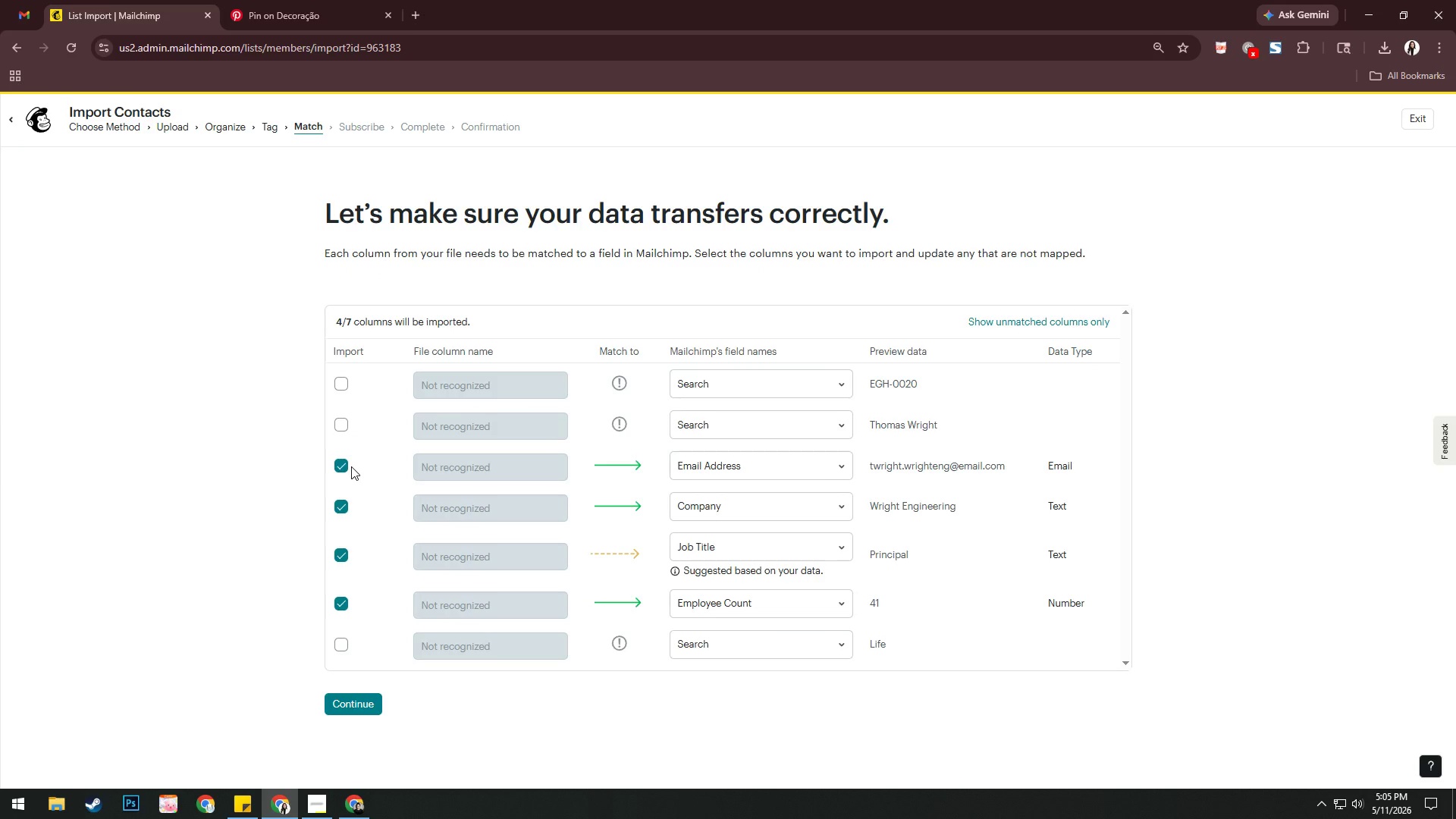 
left_click([730, 378])
 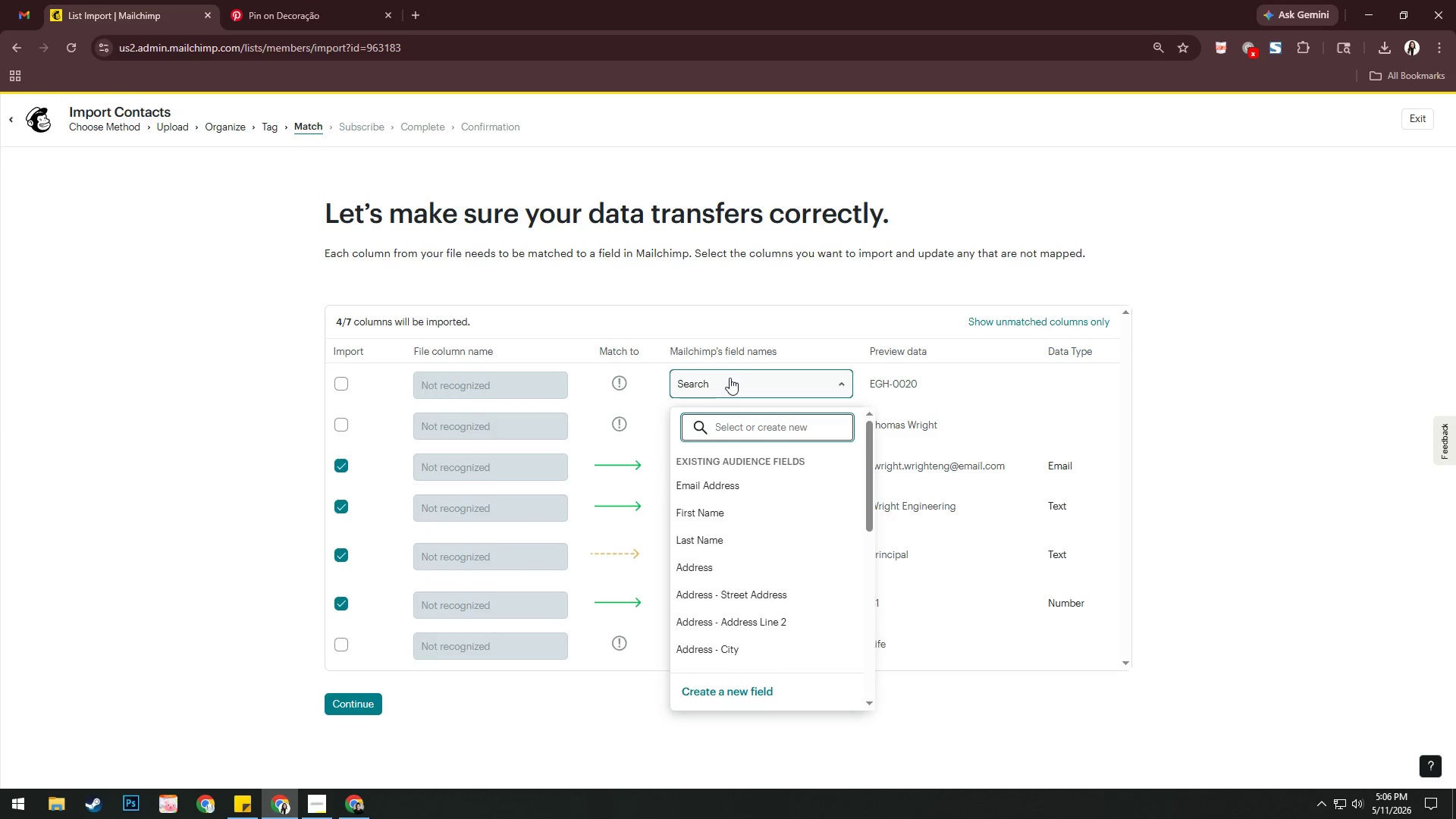 
wait(5.12)
 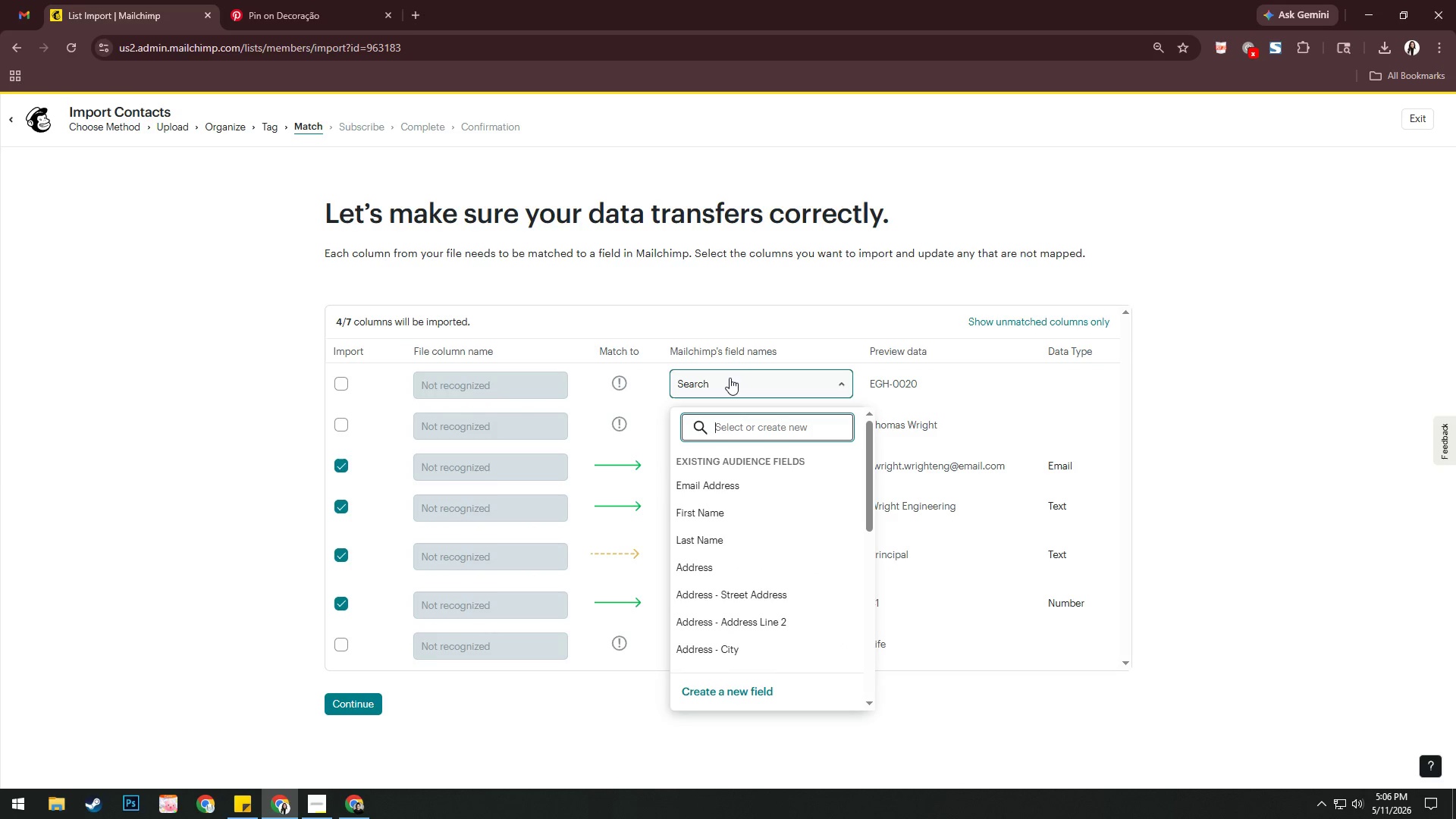 
scroll: coordinate [793, 517], scroll_direction: down, amount: 3.0
 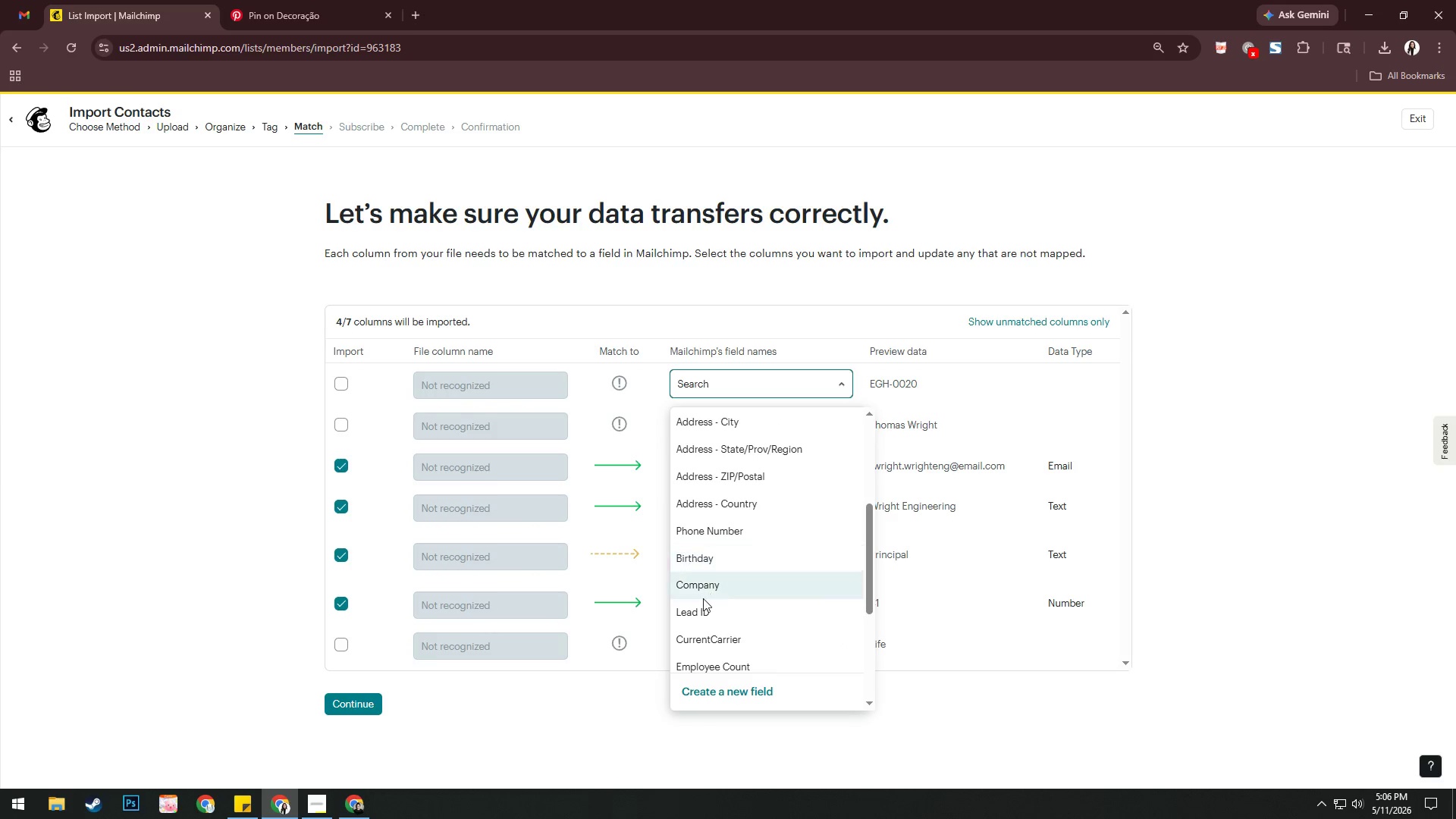 
left_click([702, 605])
 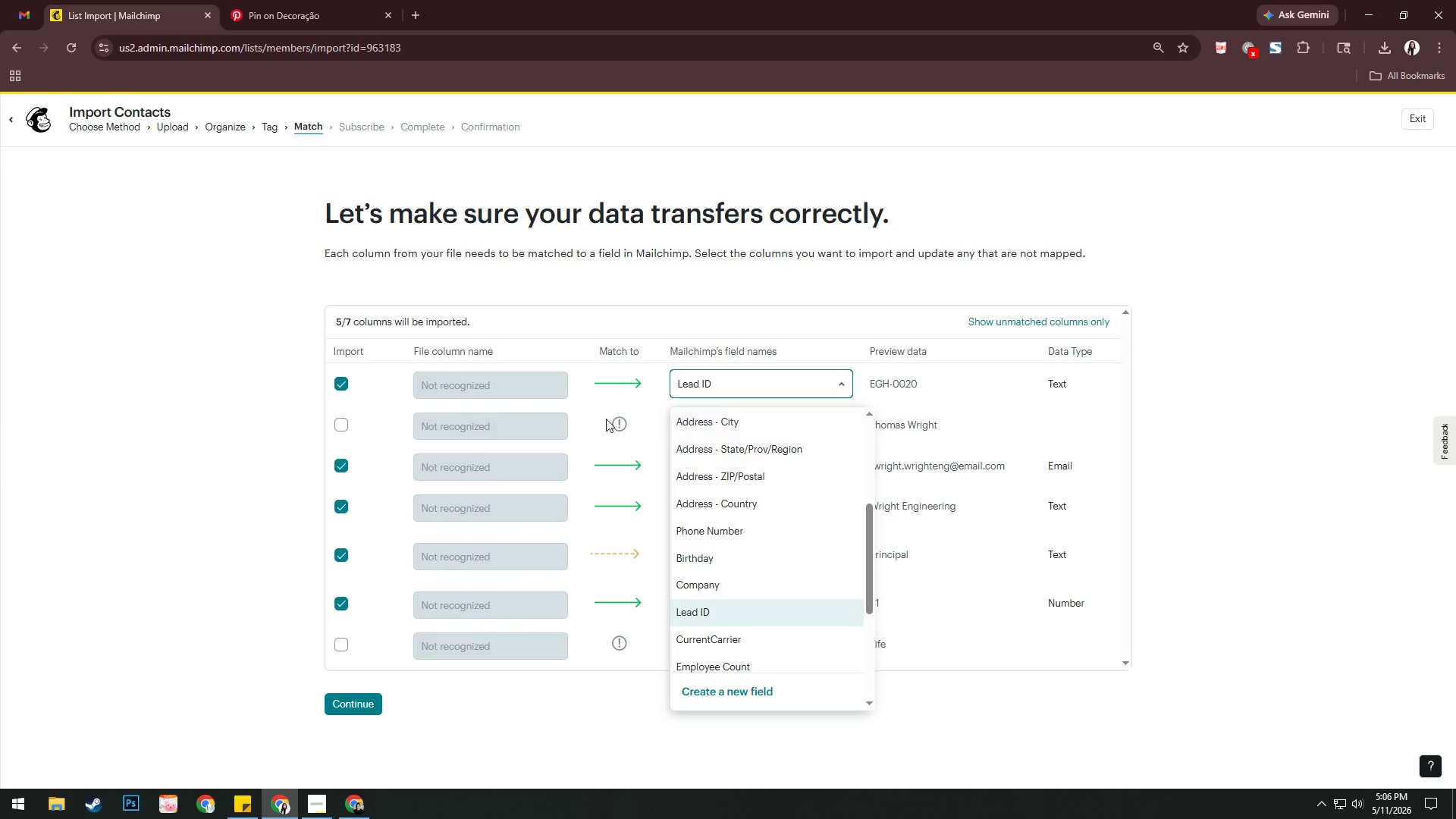 
left_click([620, 319])
 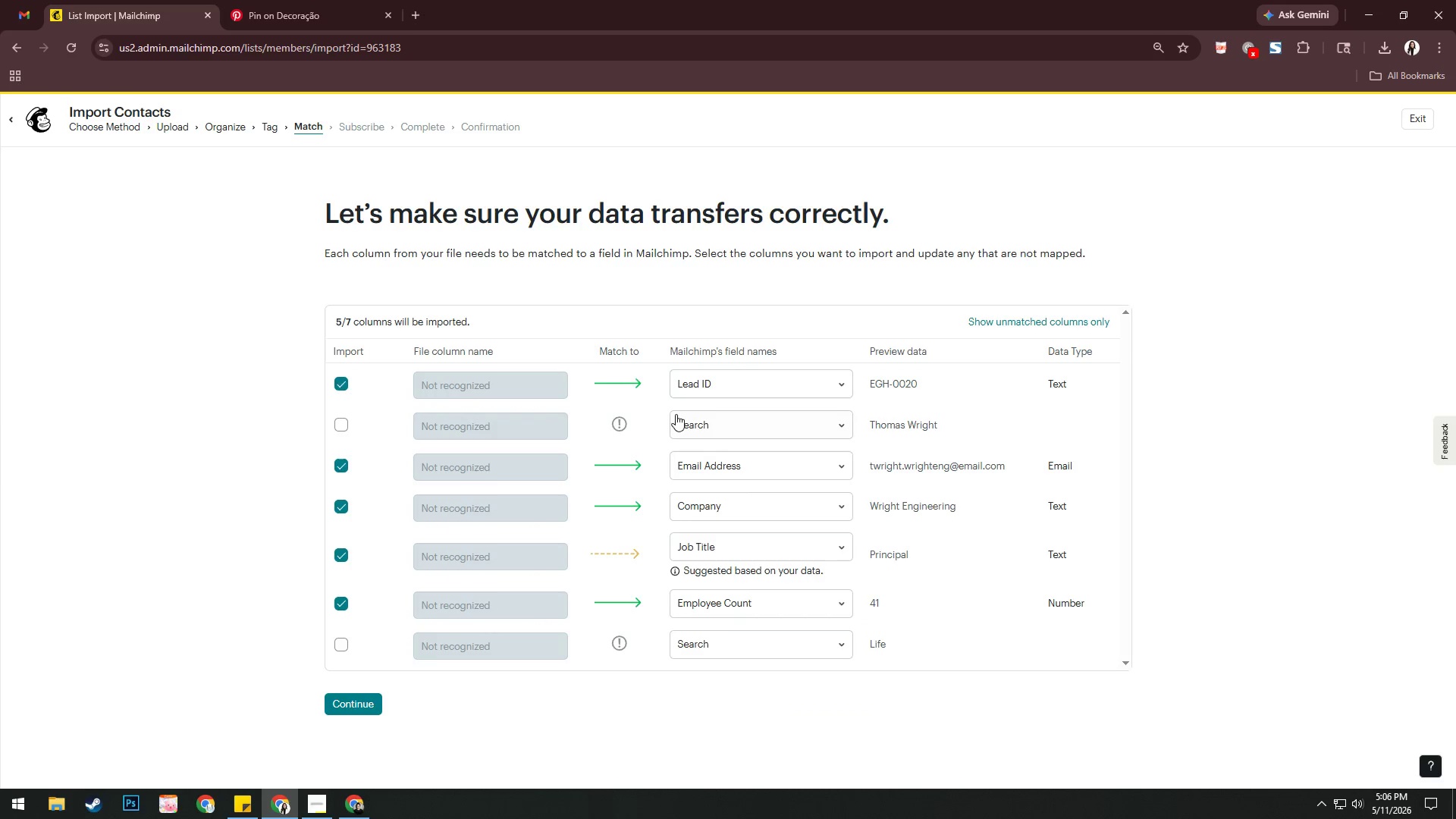 
mouse_move([708, 436])
 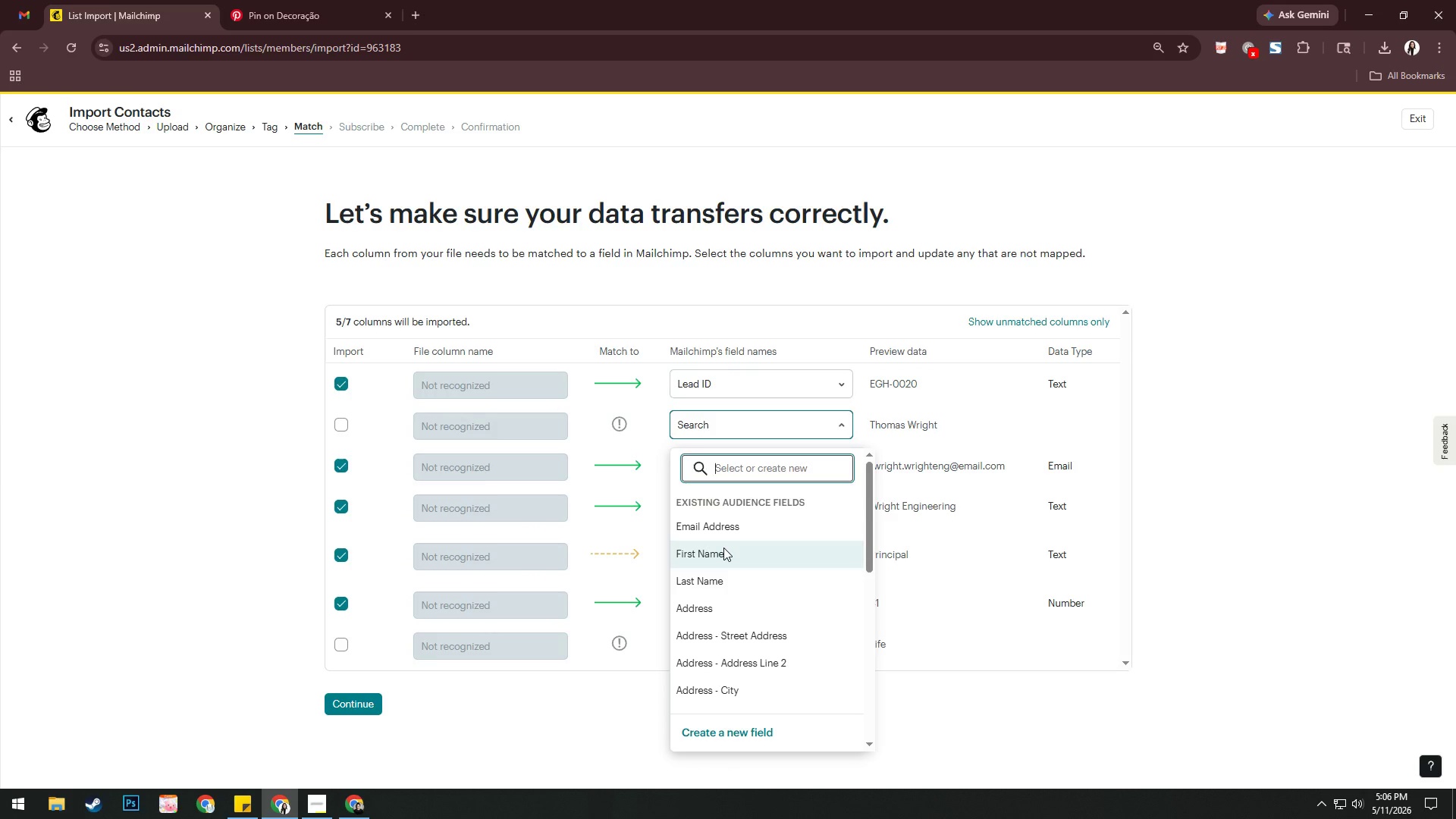 
left_click([723, 548])
 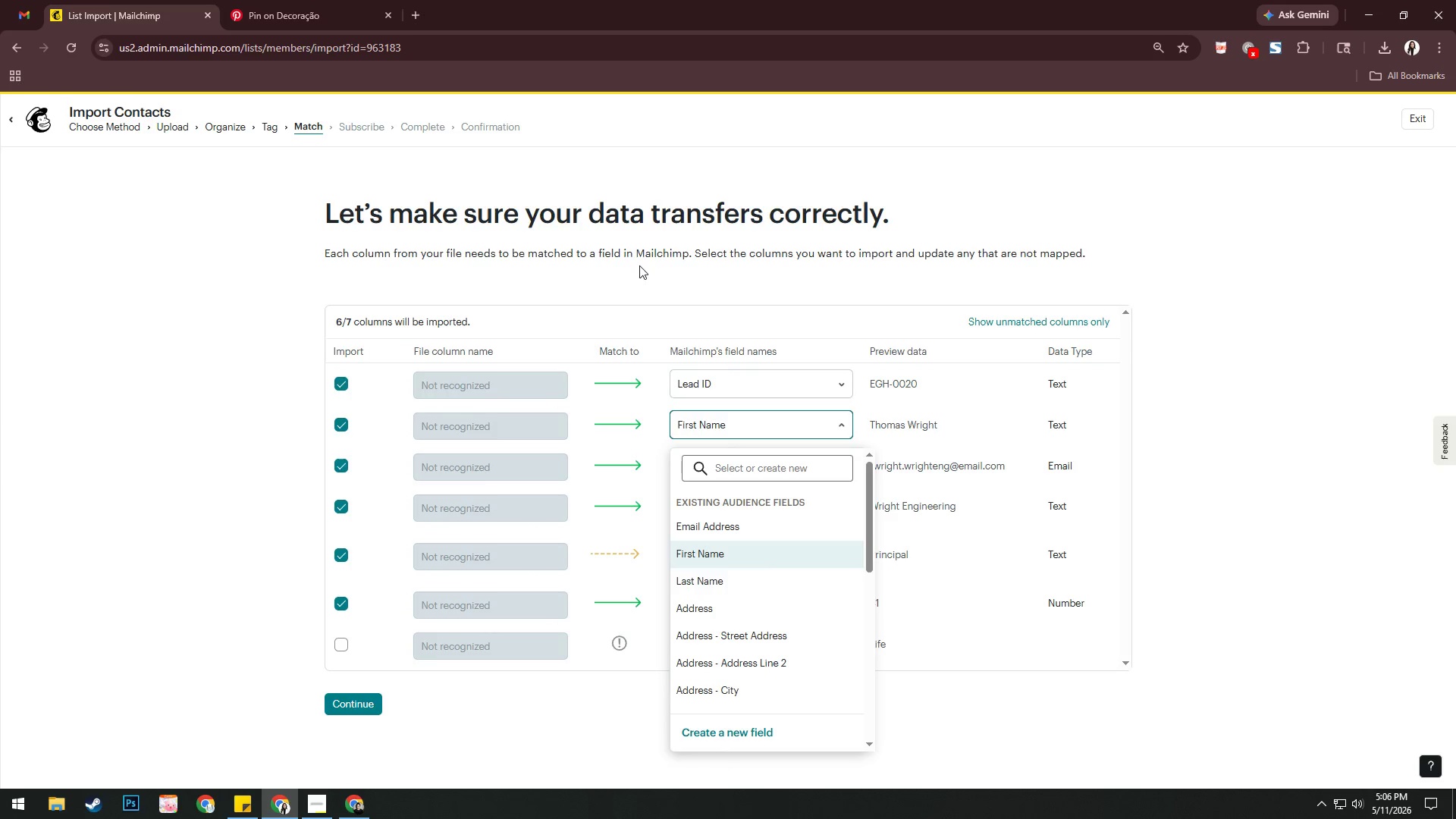 
left_click([650, 318])
 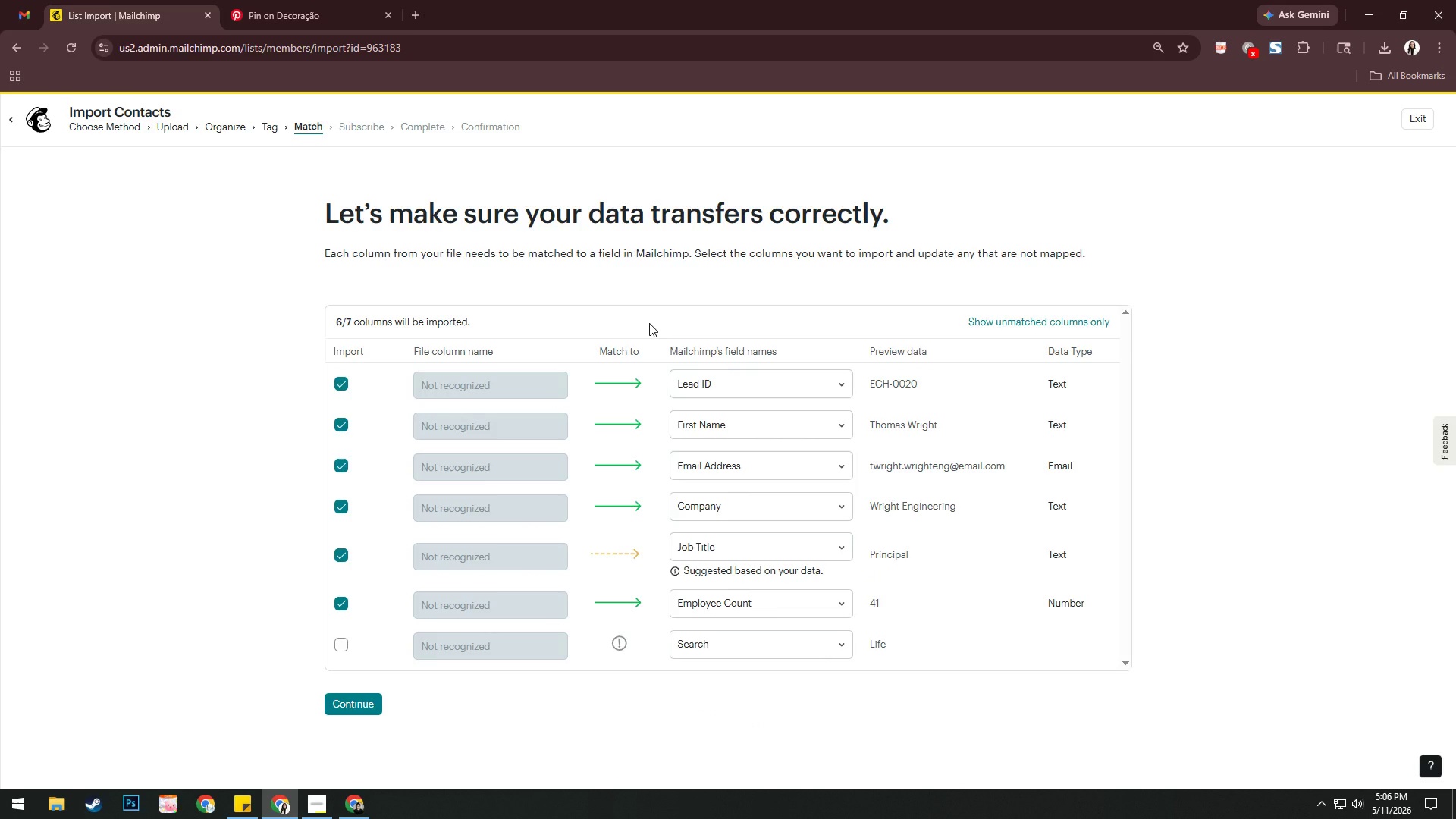 
wait(7.81)
 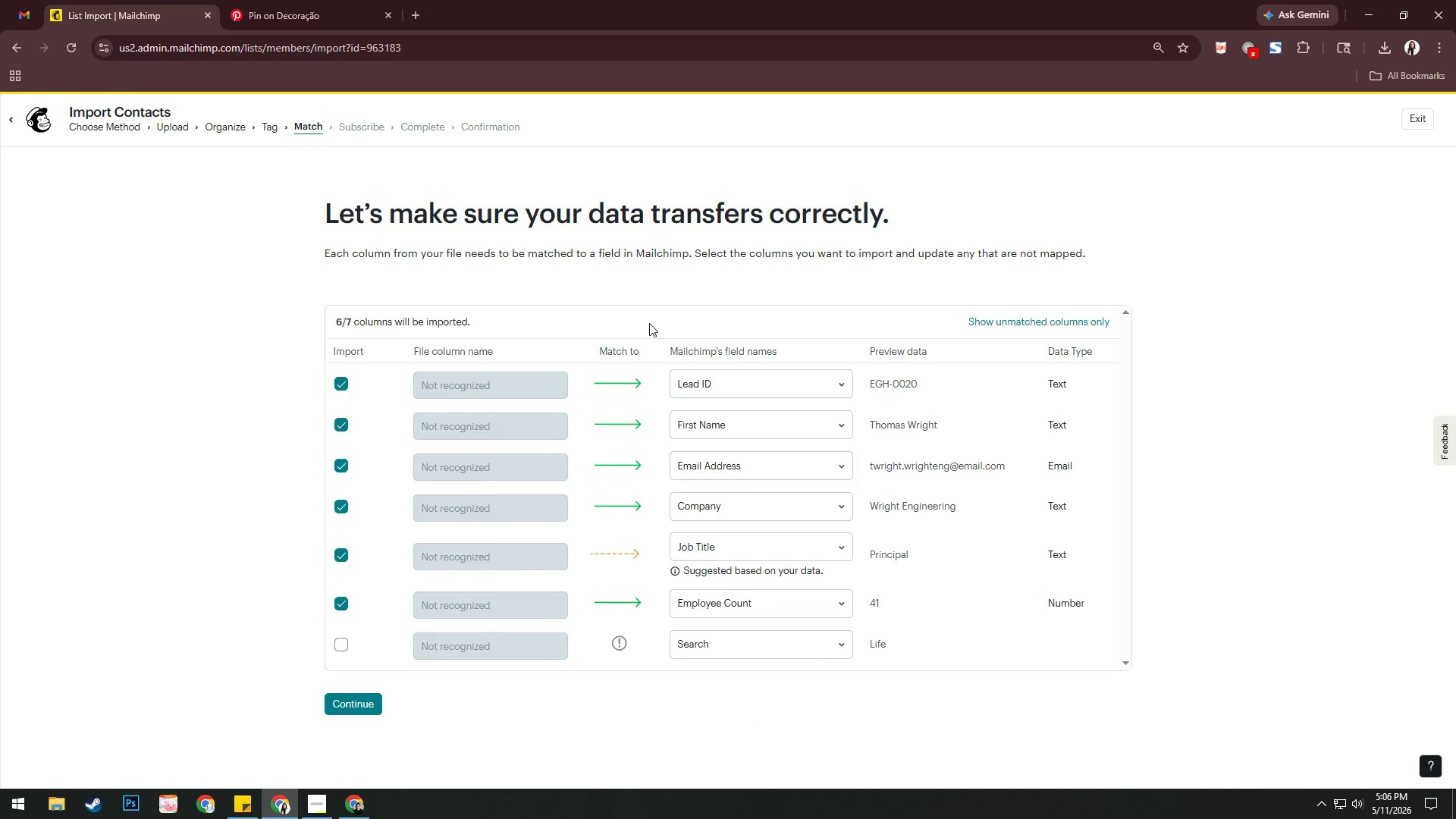 
key(Alt+AltLeft)
 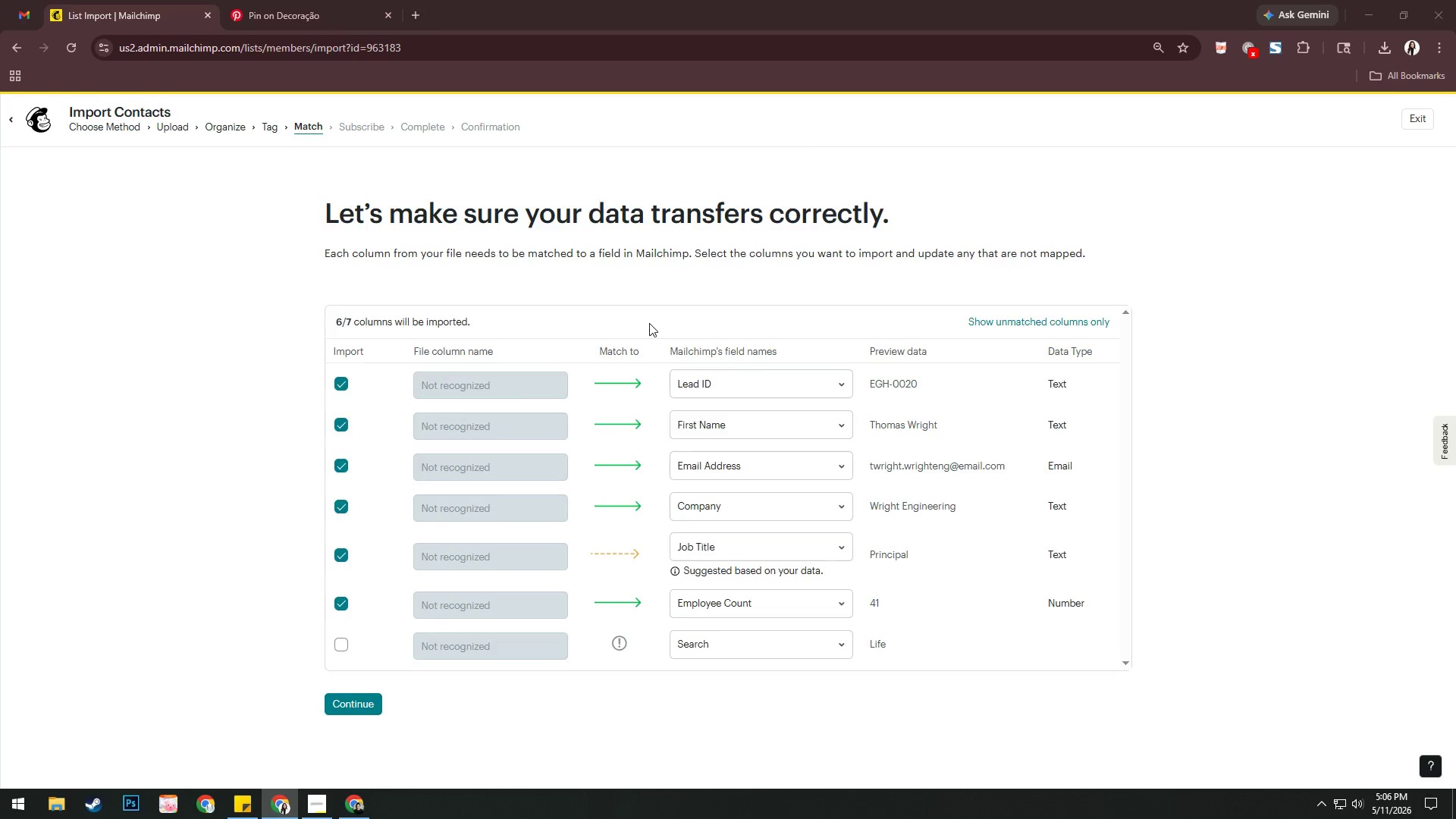 
key(Alt+Tab)
 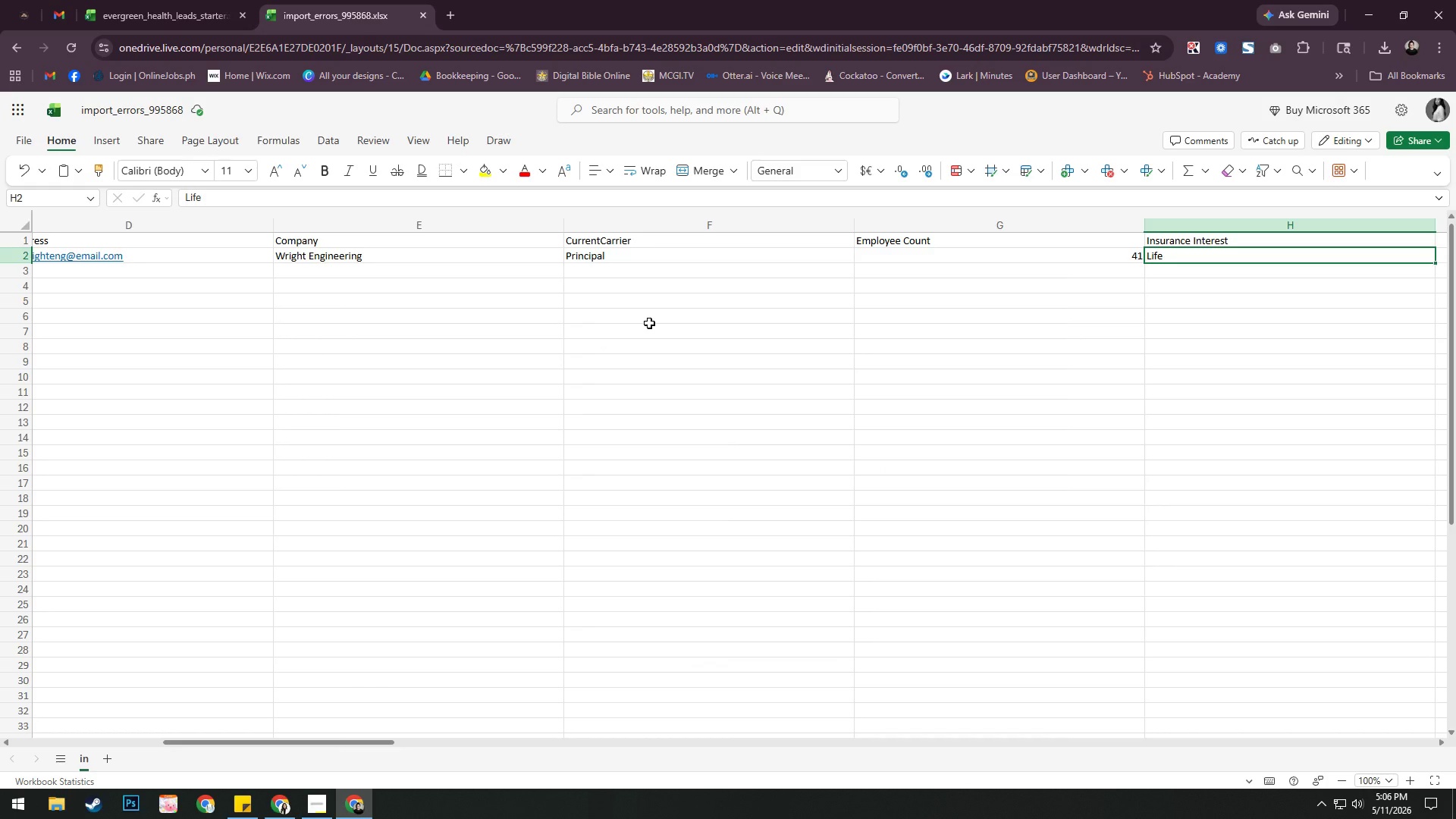 
key(Alt+AltLeft)
 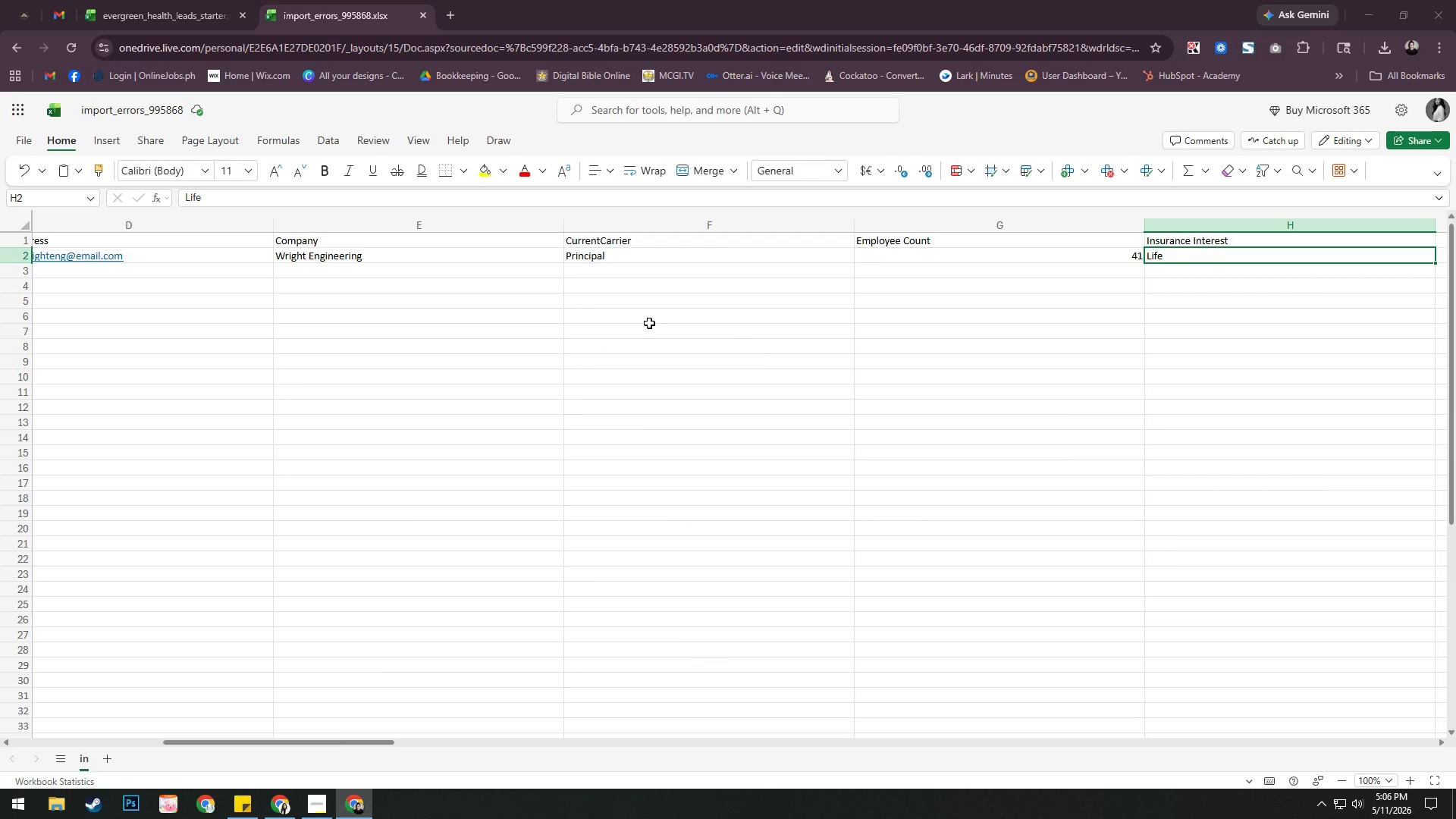 
key(Alt+Tab)
 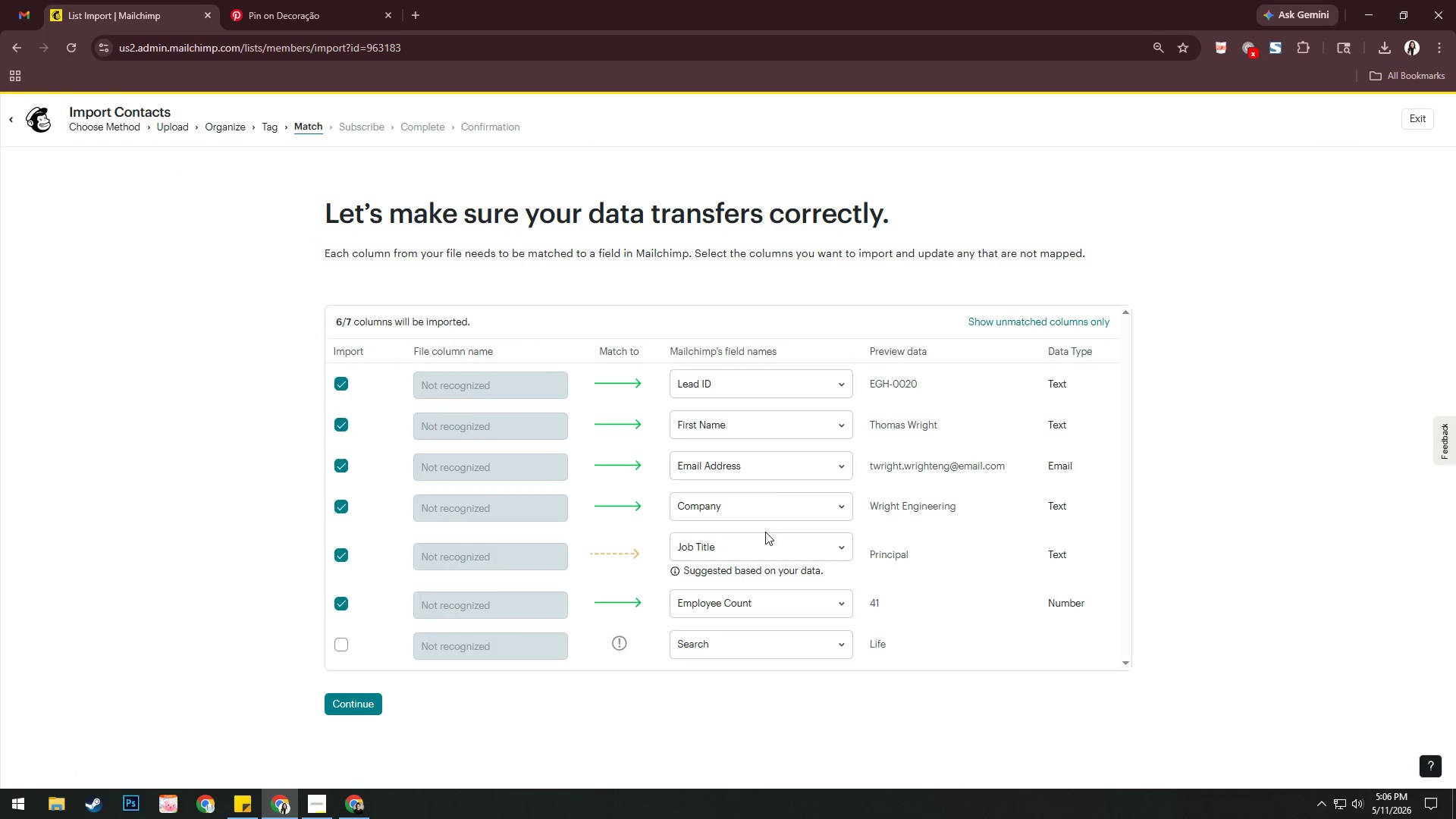 
left_click([765, 544])
 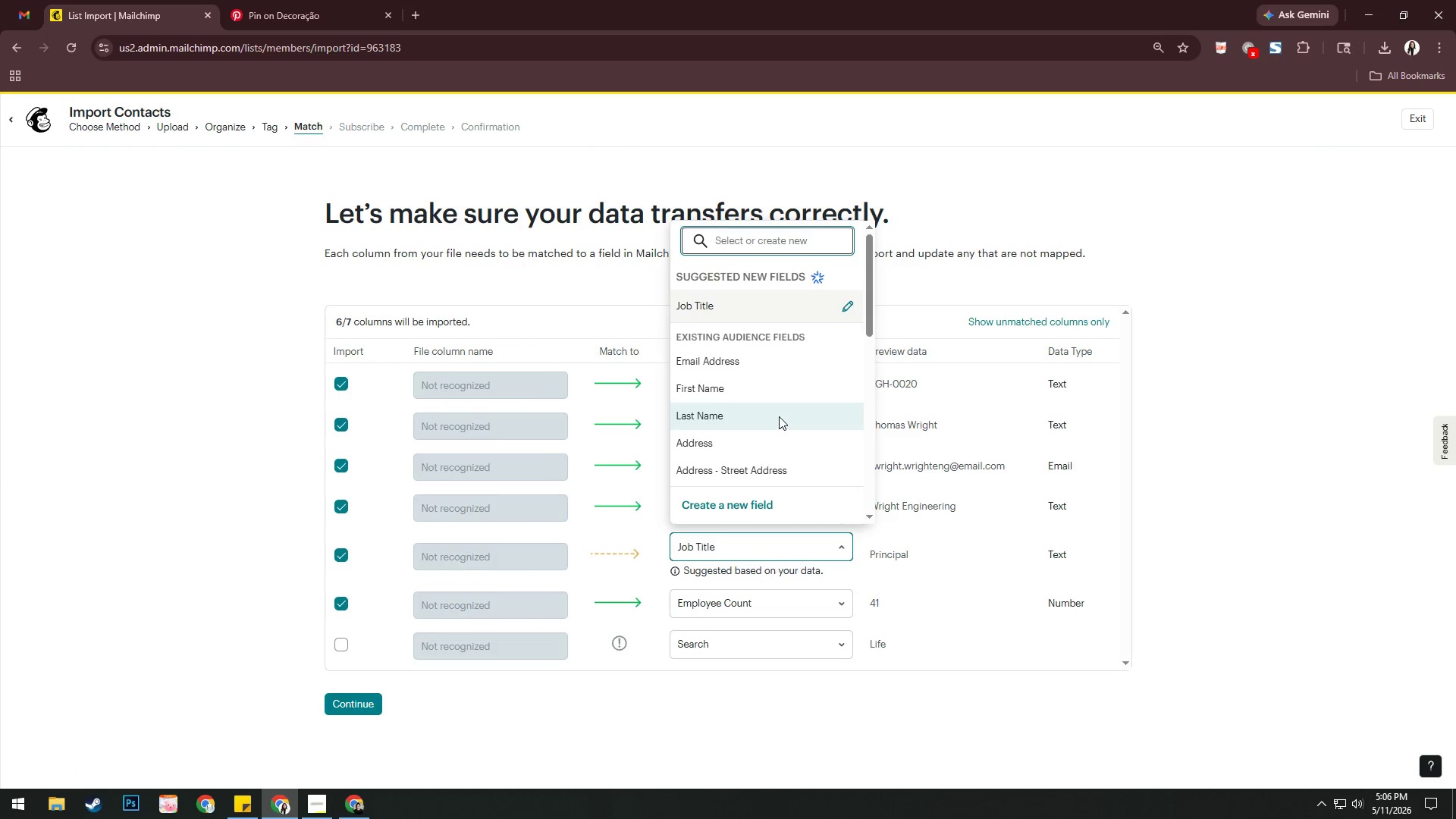 
scroll: coordinate [779, 413], scroll_direction: down, amount: 5.0
 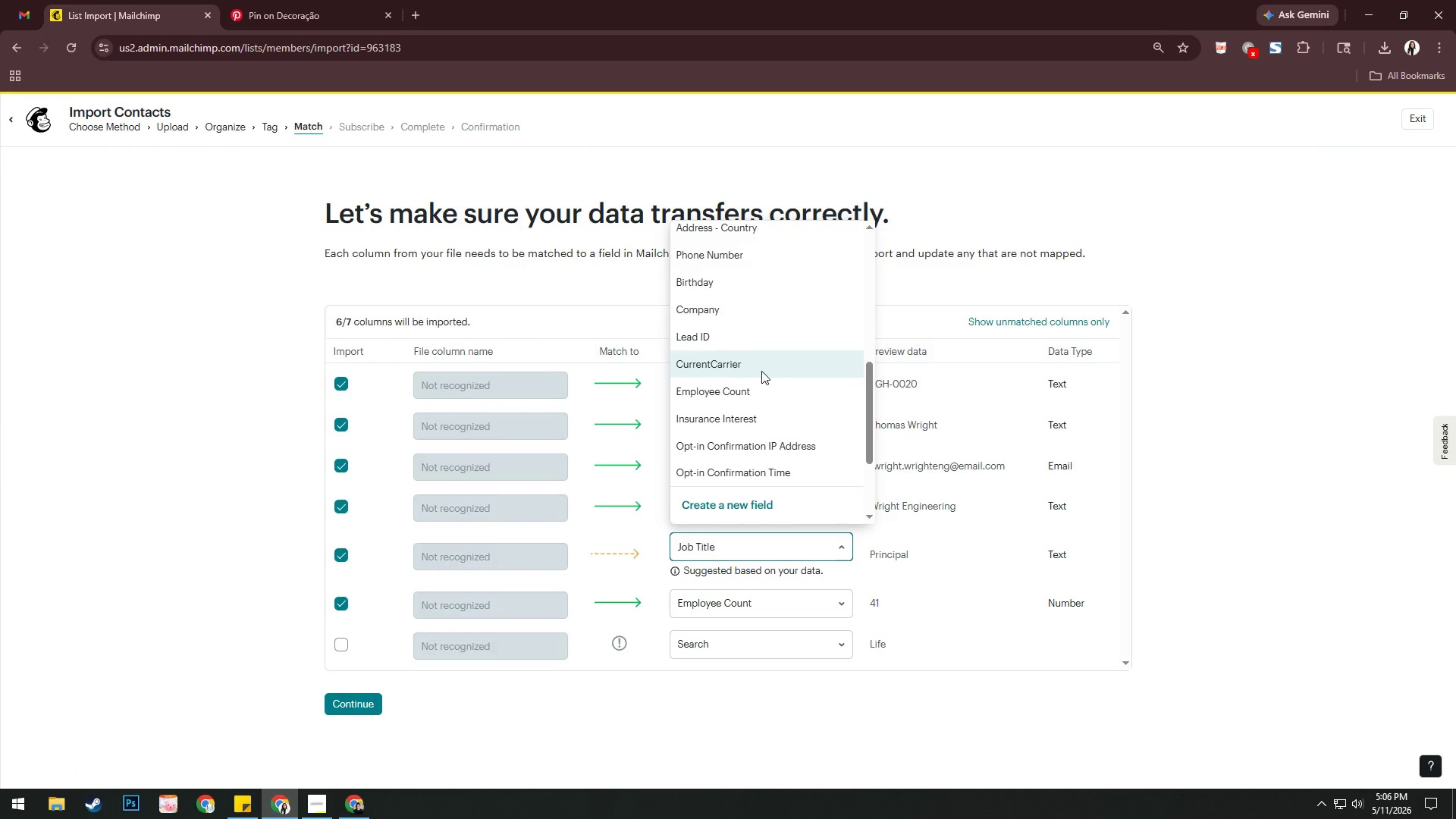 
left_click([761, 371])
 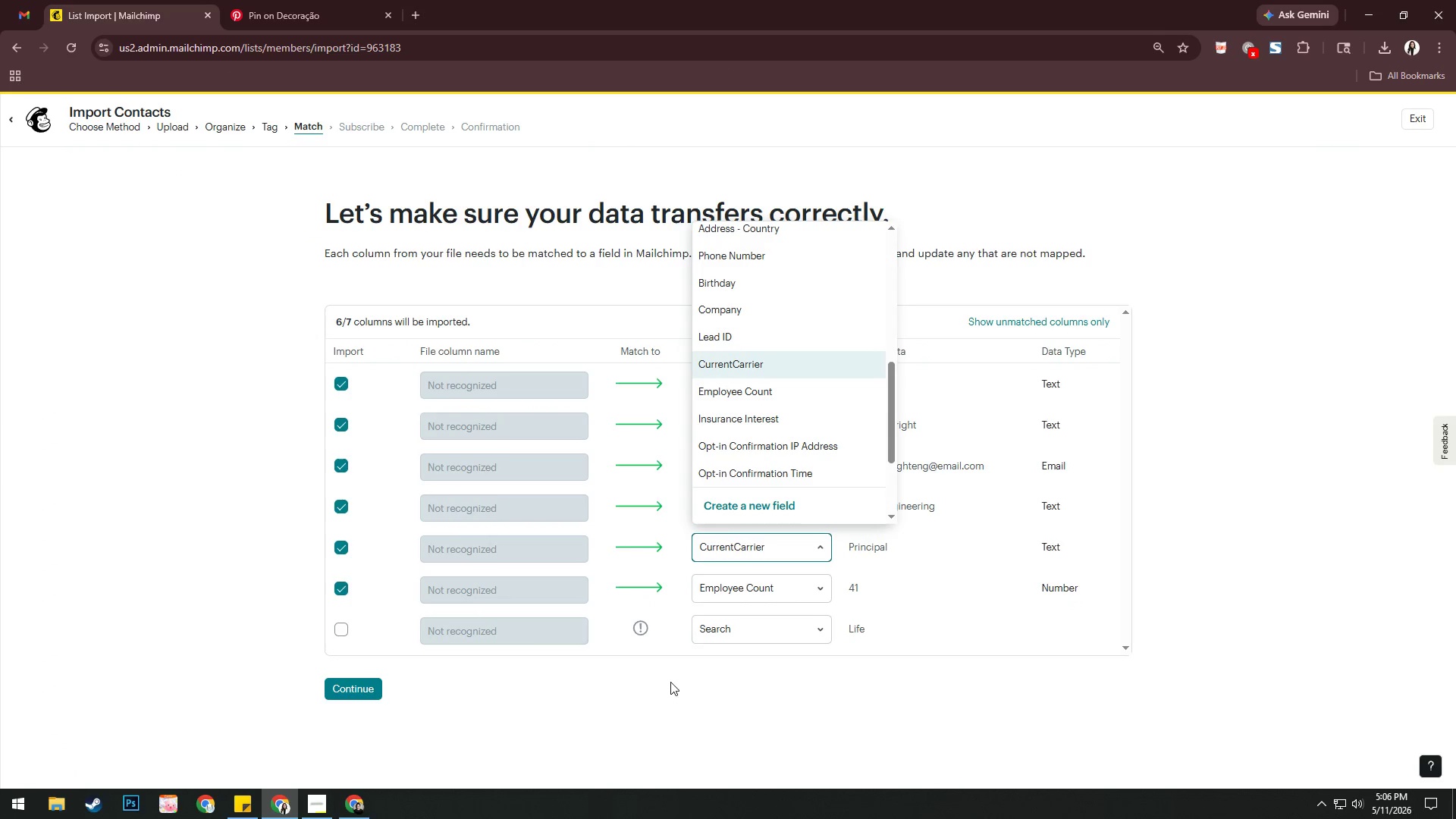 
left_click([689, 723])
 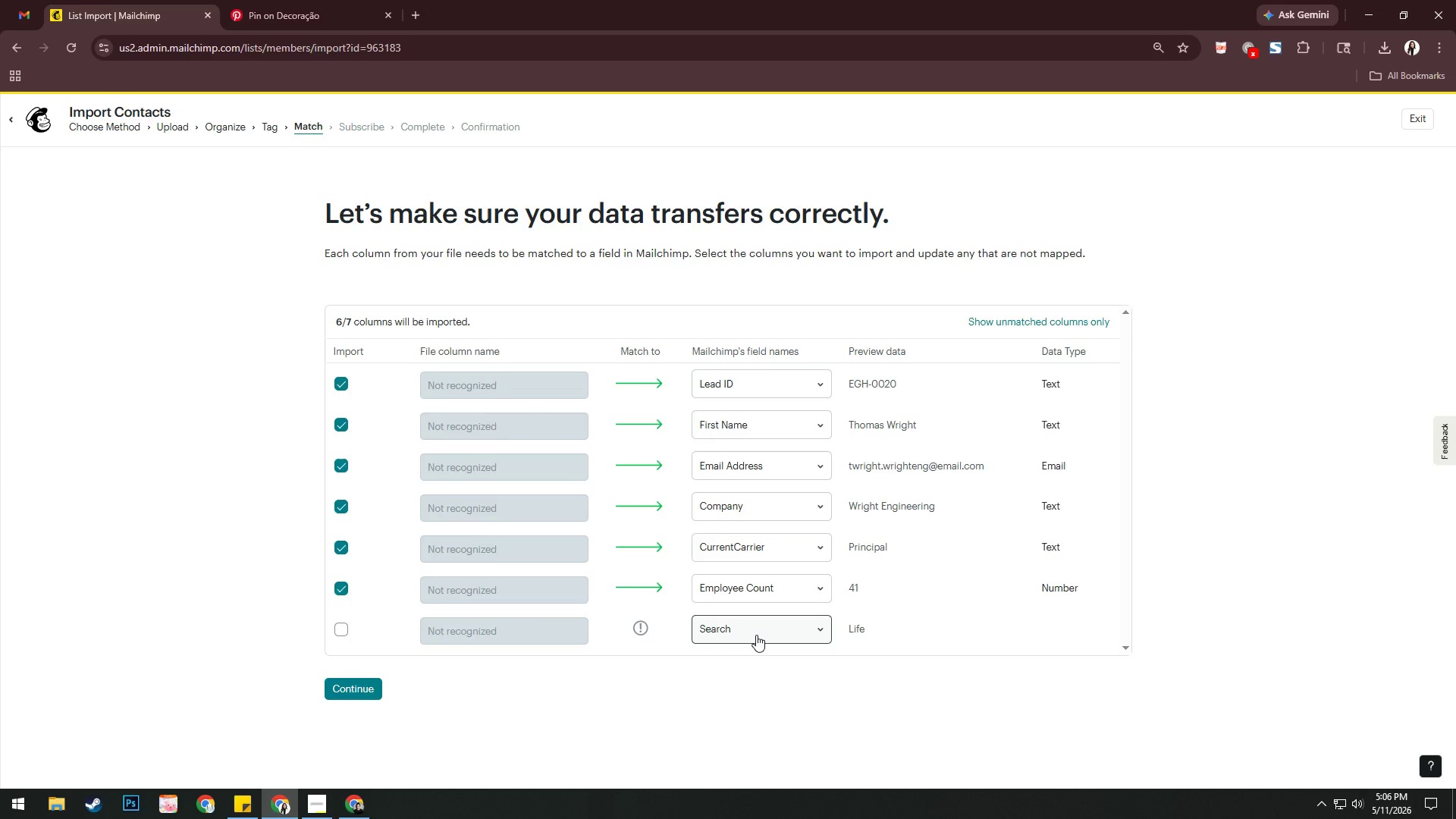 
left_click([755, 634])
 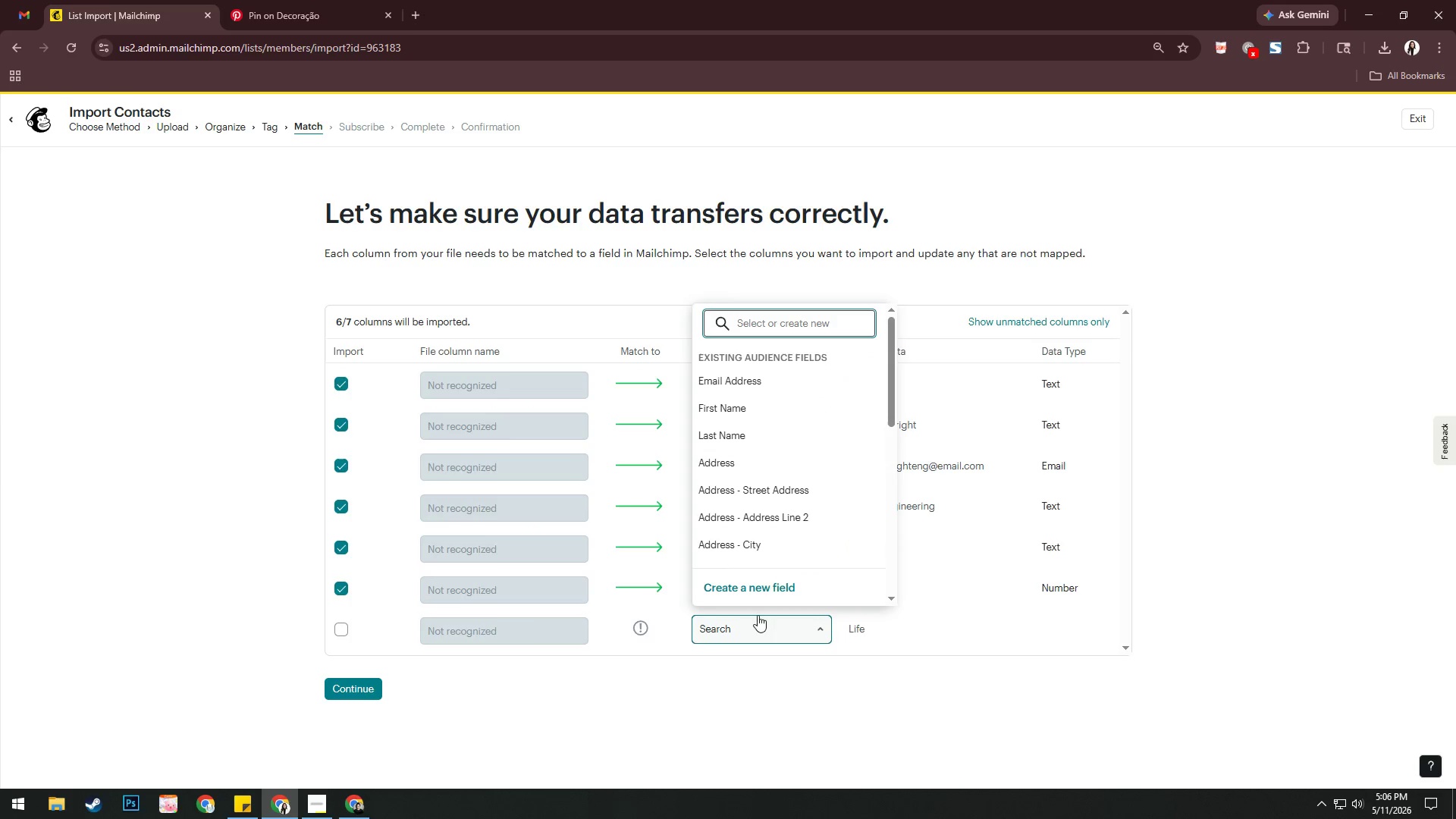 
scroll: coordinate [781, 490], scroll_direction: down, amount: 5.0
 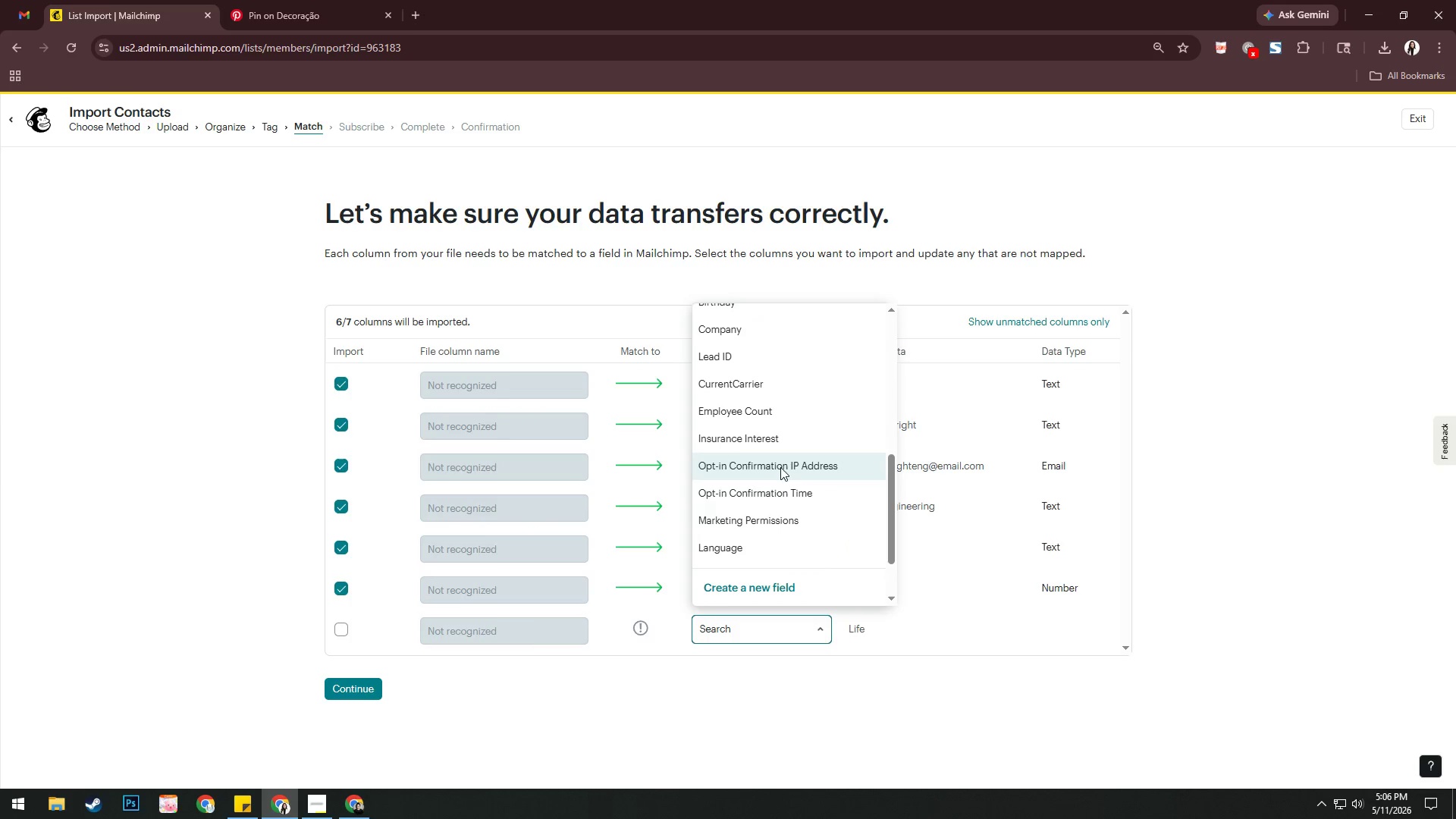 
left_click([776, 440])
 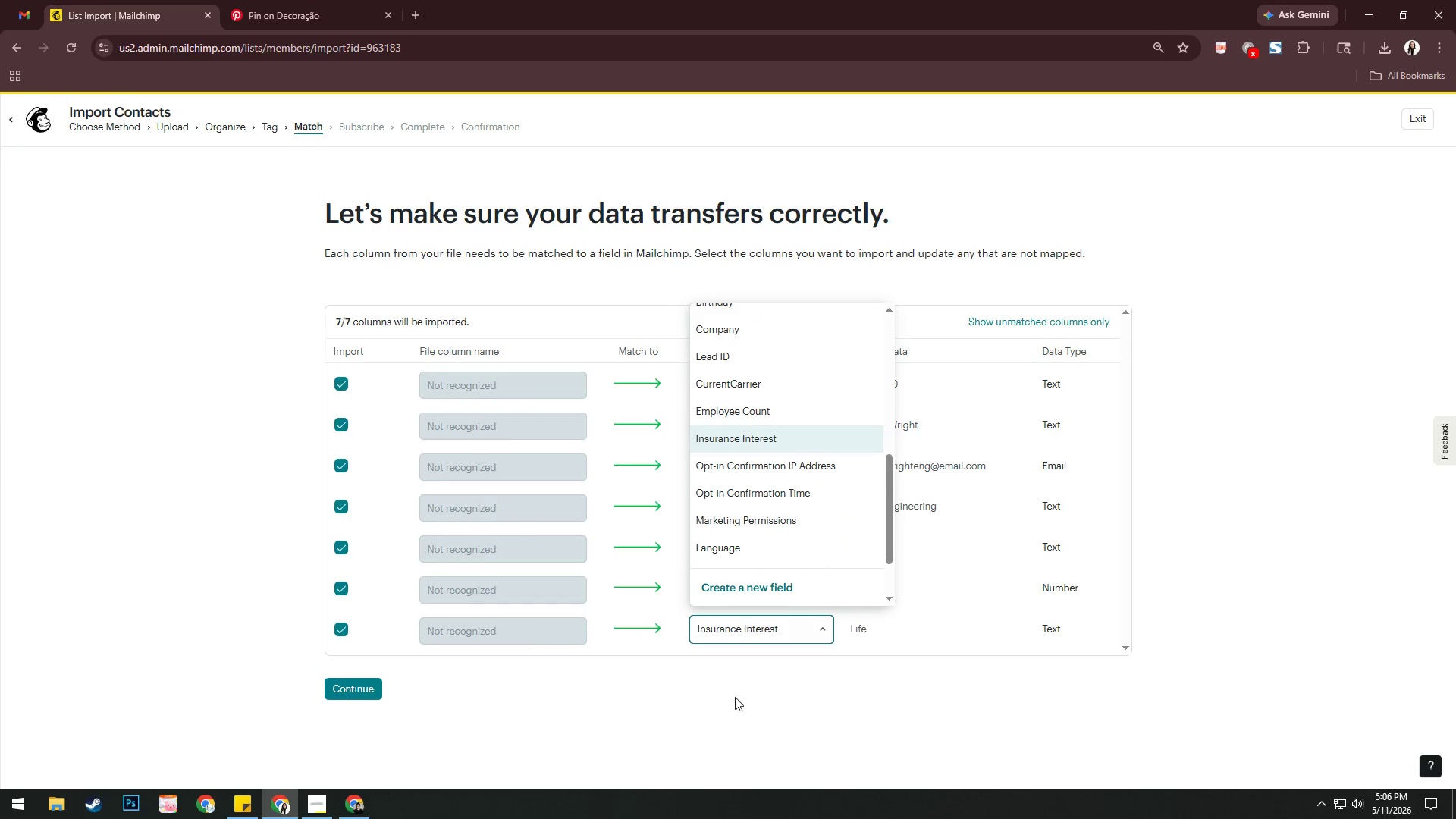 
left_click([735, 720])
 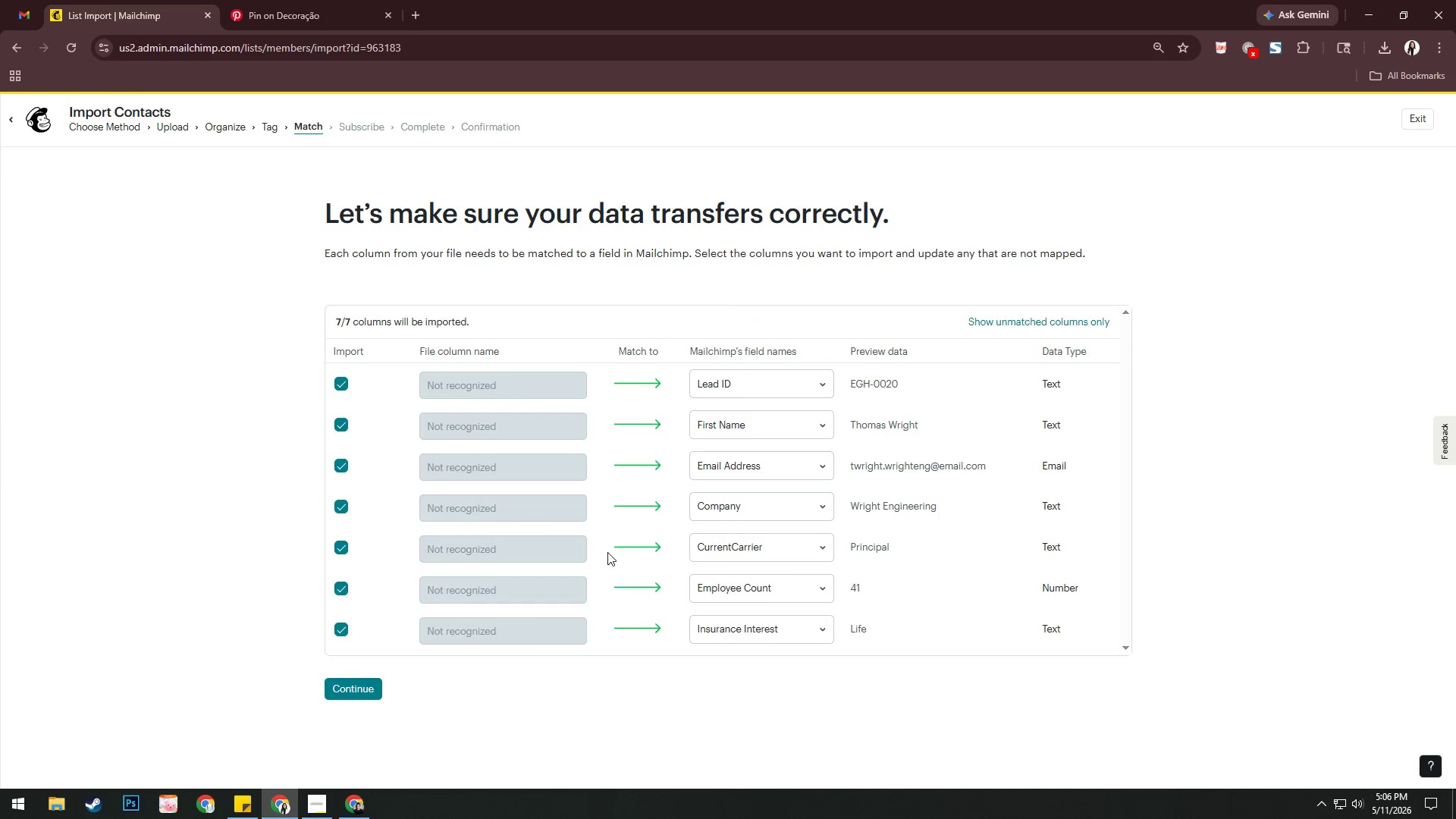 
scroll: coordinate [658, 515], scroll_direction: down, amount: 3.0
 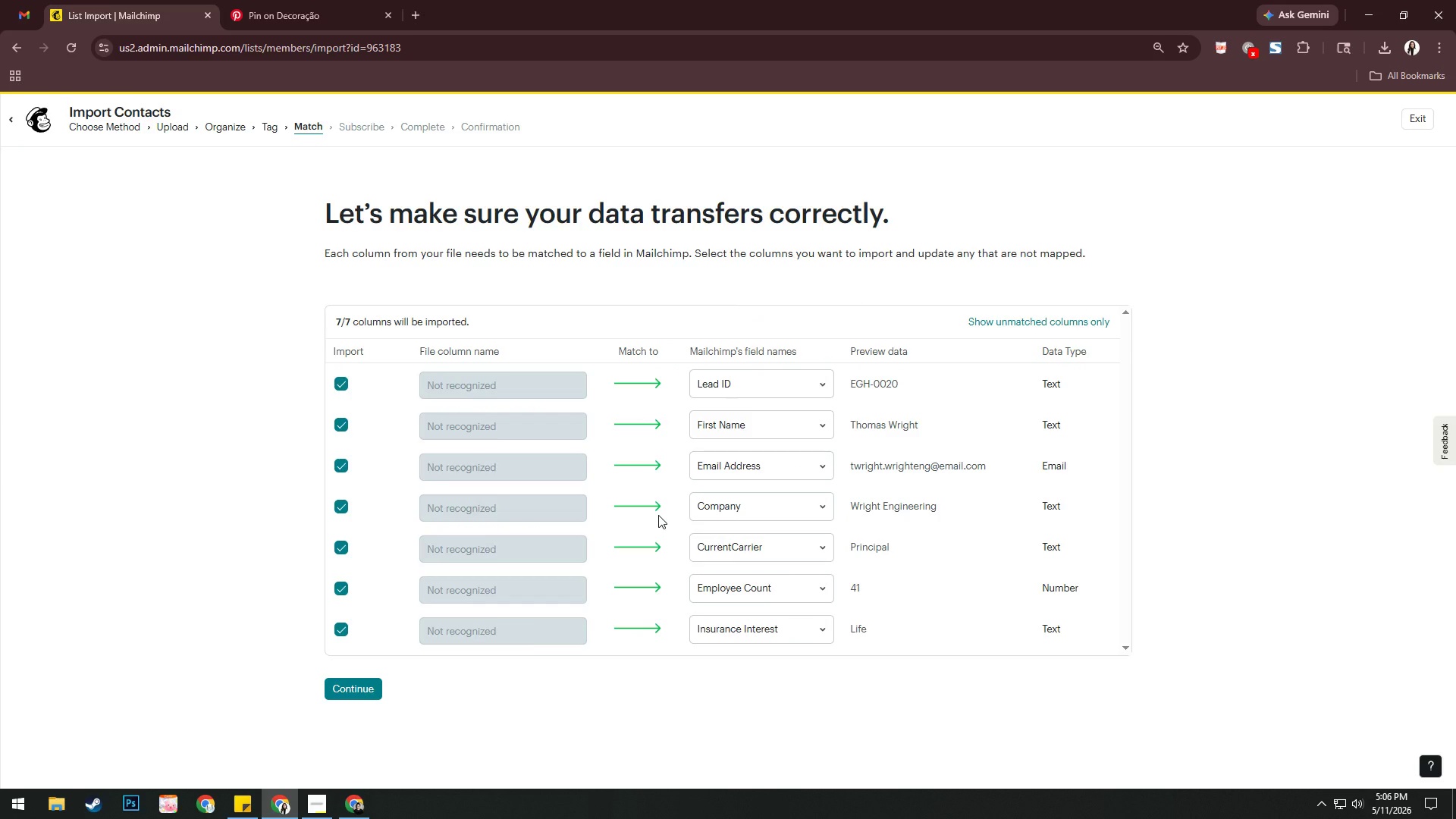 
left_click([358, 679])
 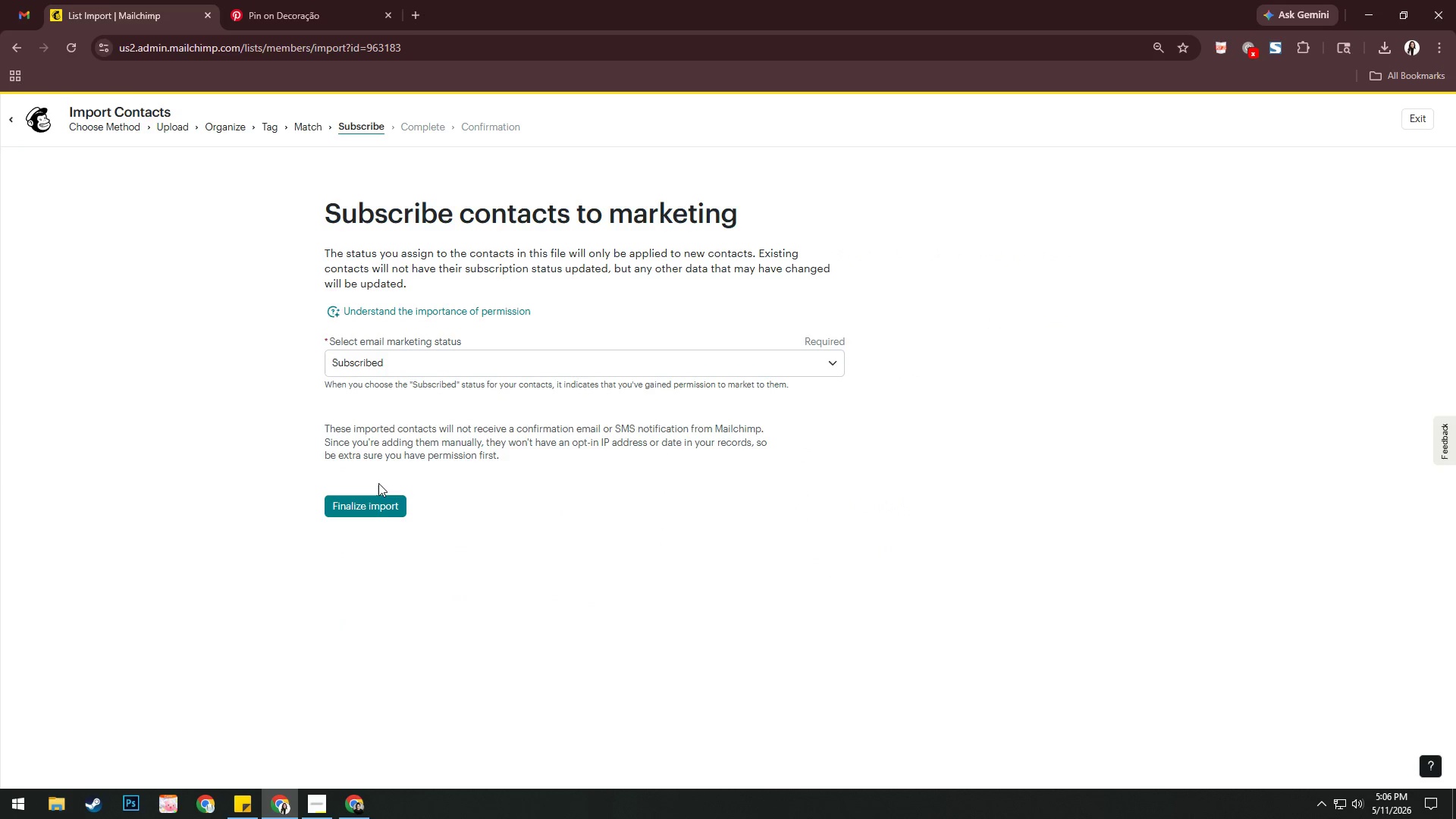 
left_click([378, 505])
 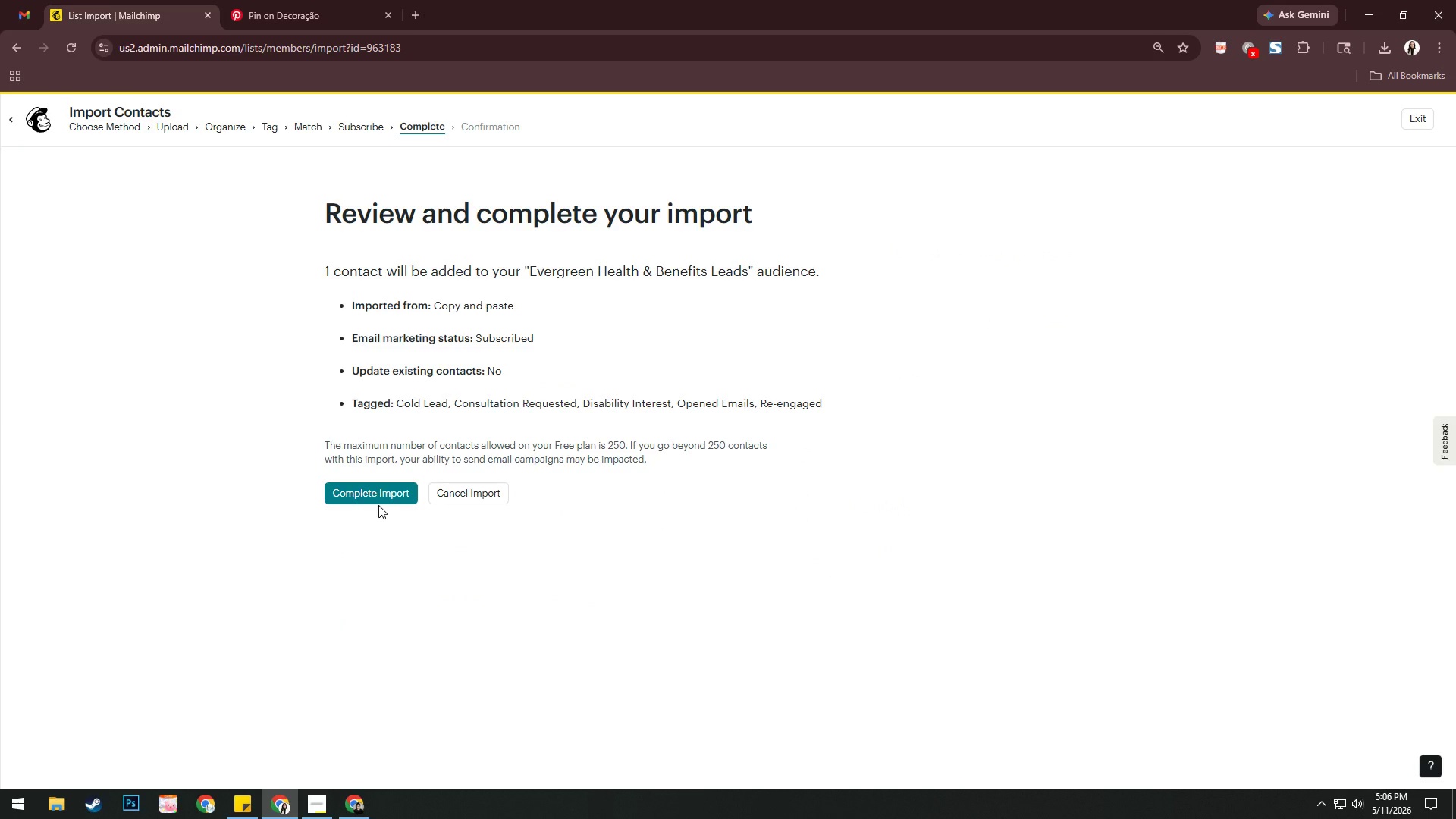 
left_click([384, 496])
 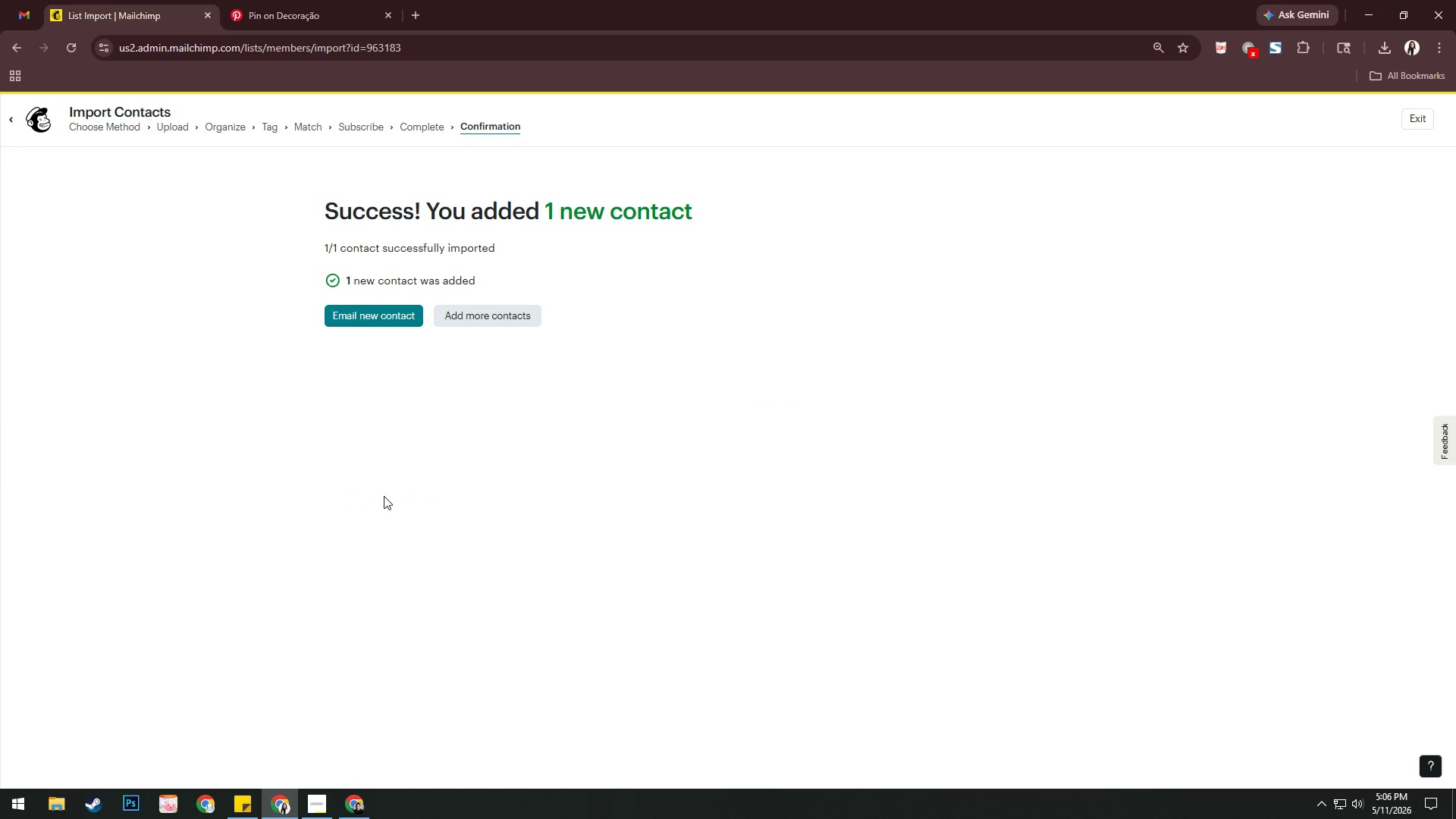 
wait(9.56)
 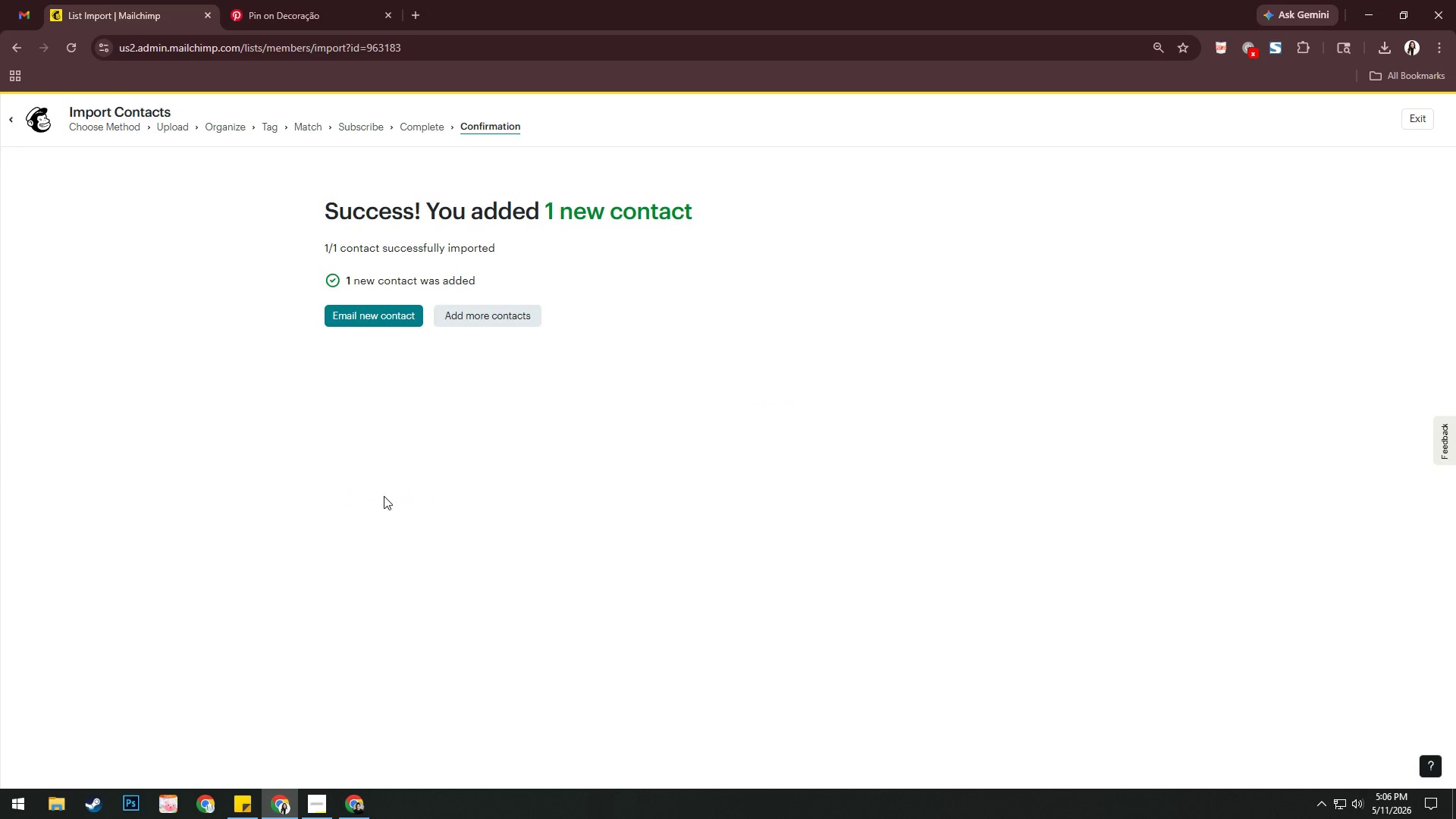 
left_click([1425, 120])
 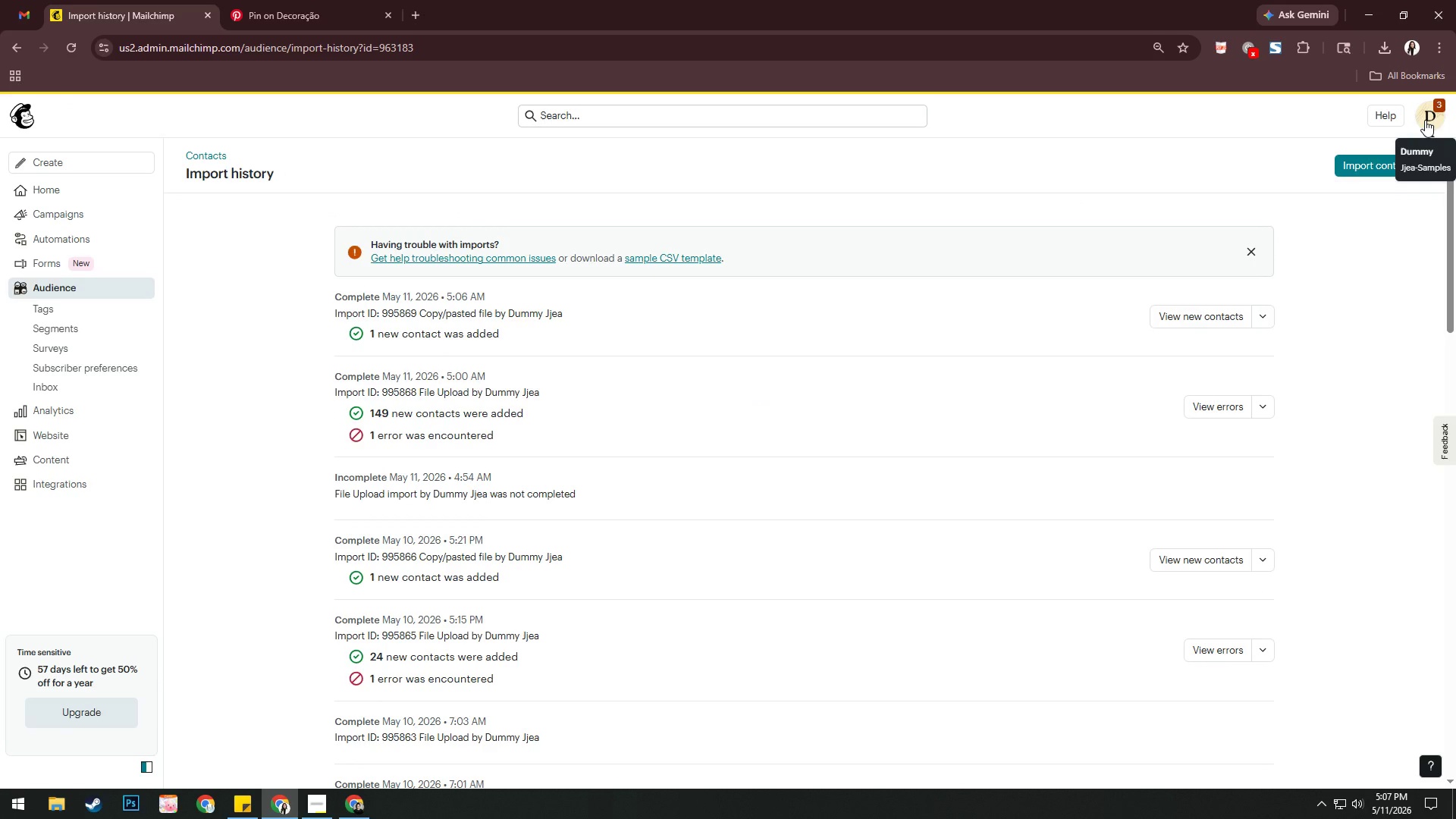 
wait(8.78)
 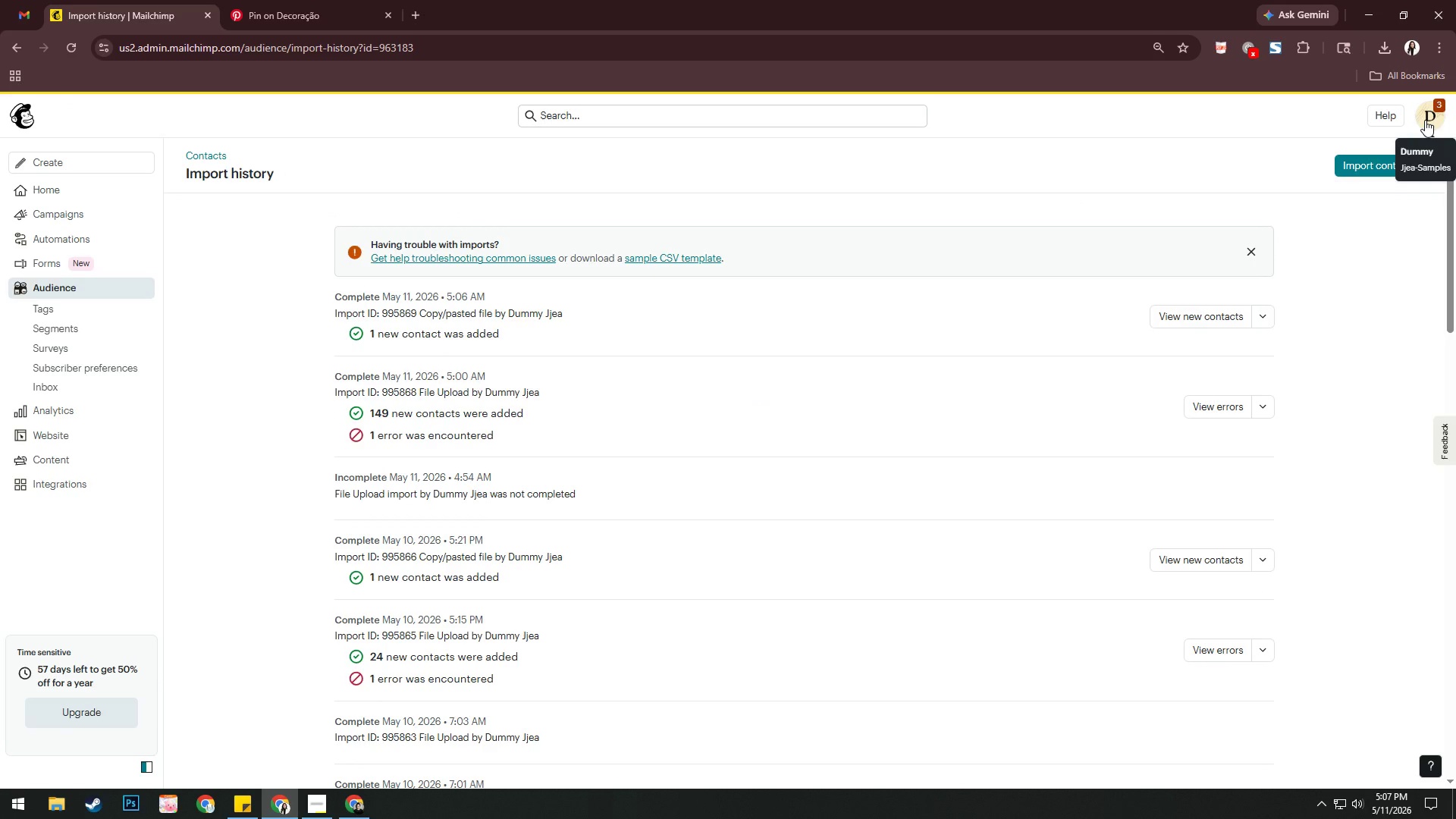 
left_click([76, 285])
 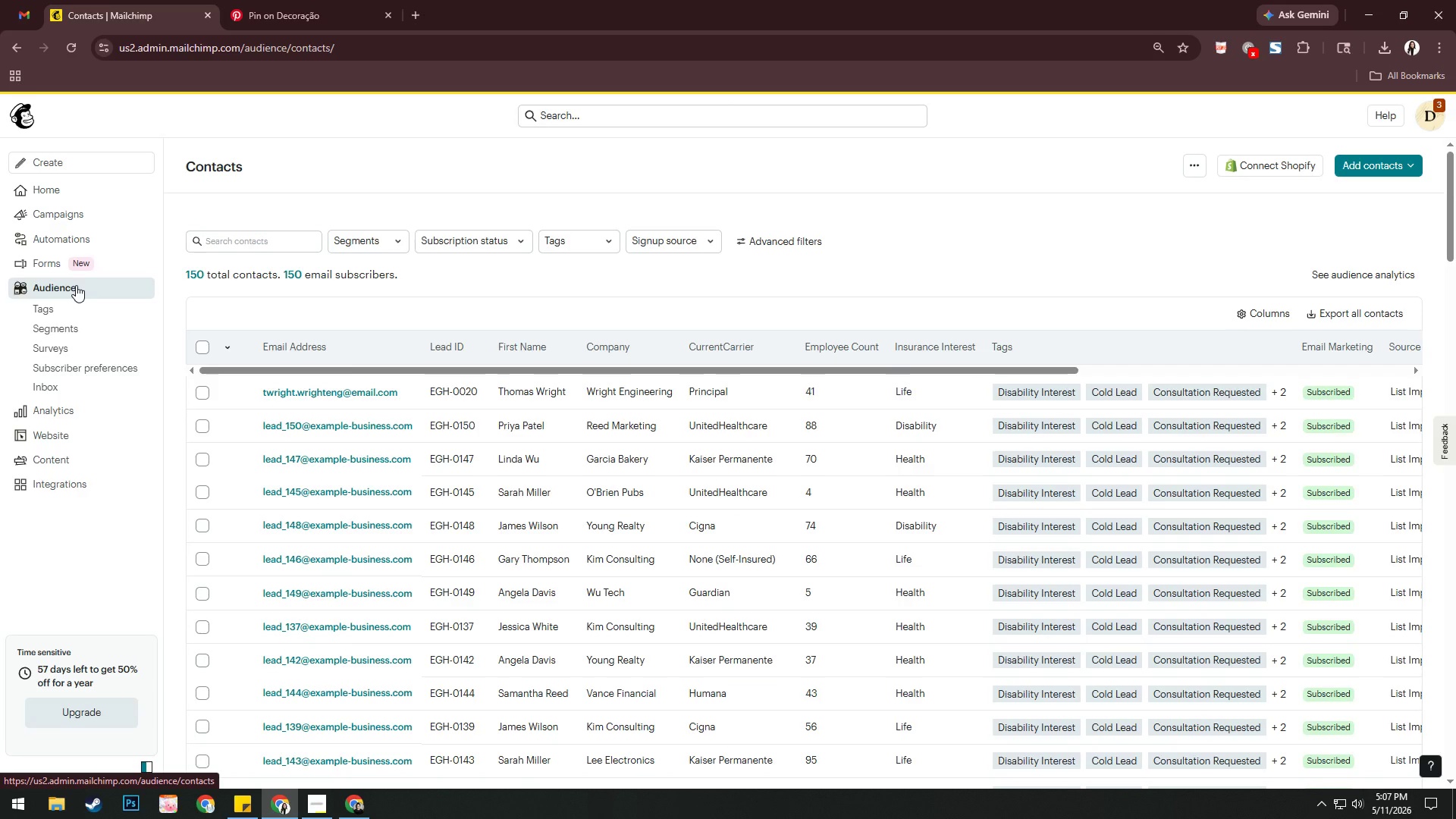 
wait(12.39)
 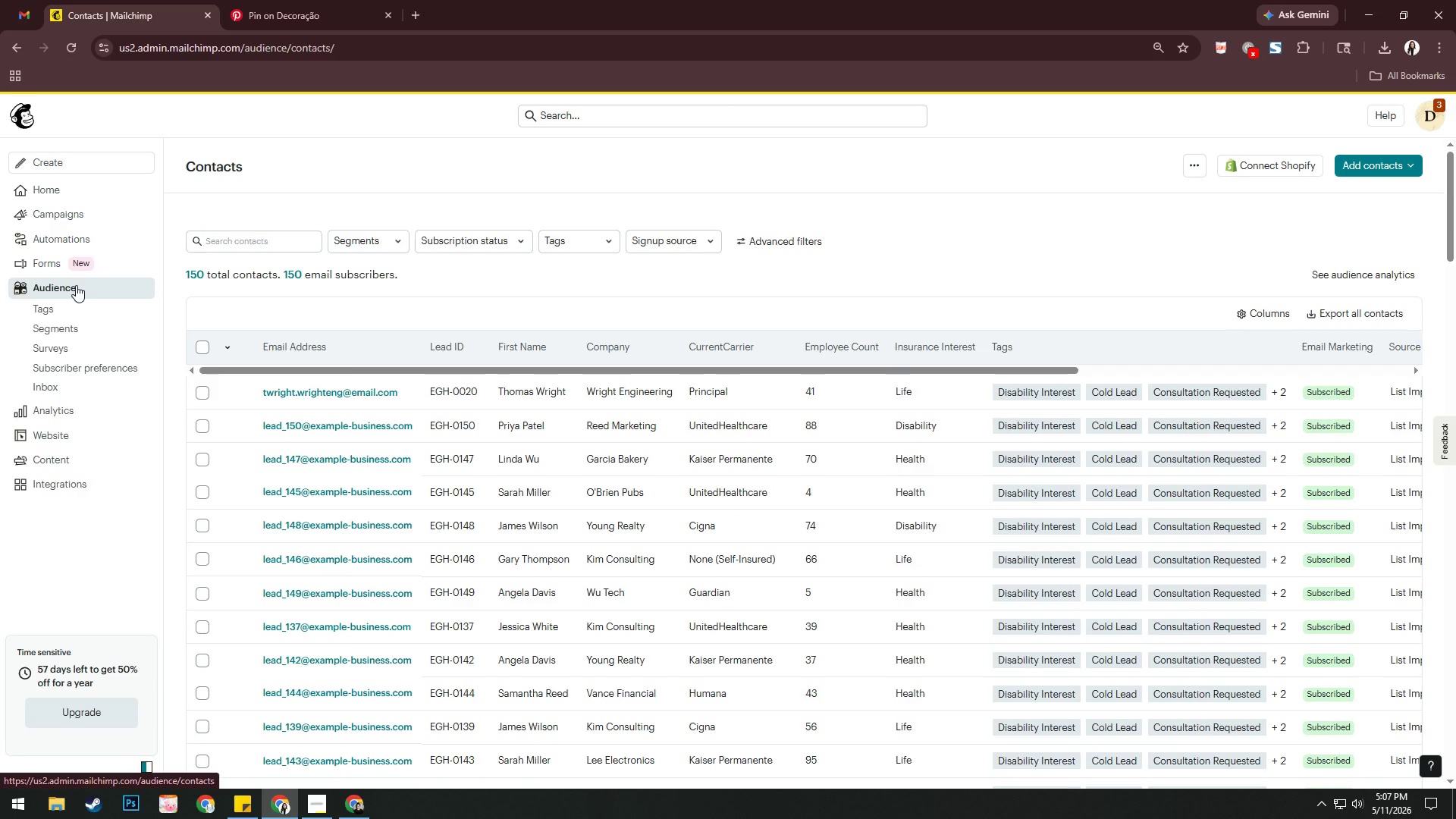 
left_click([1426, 126])
 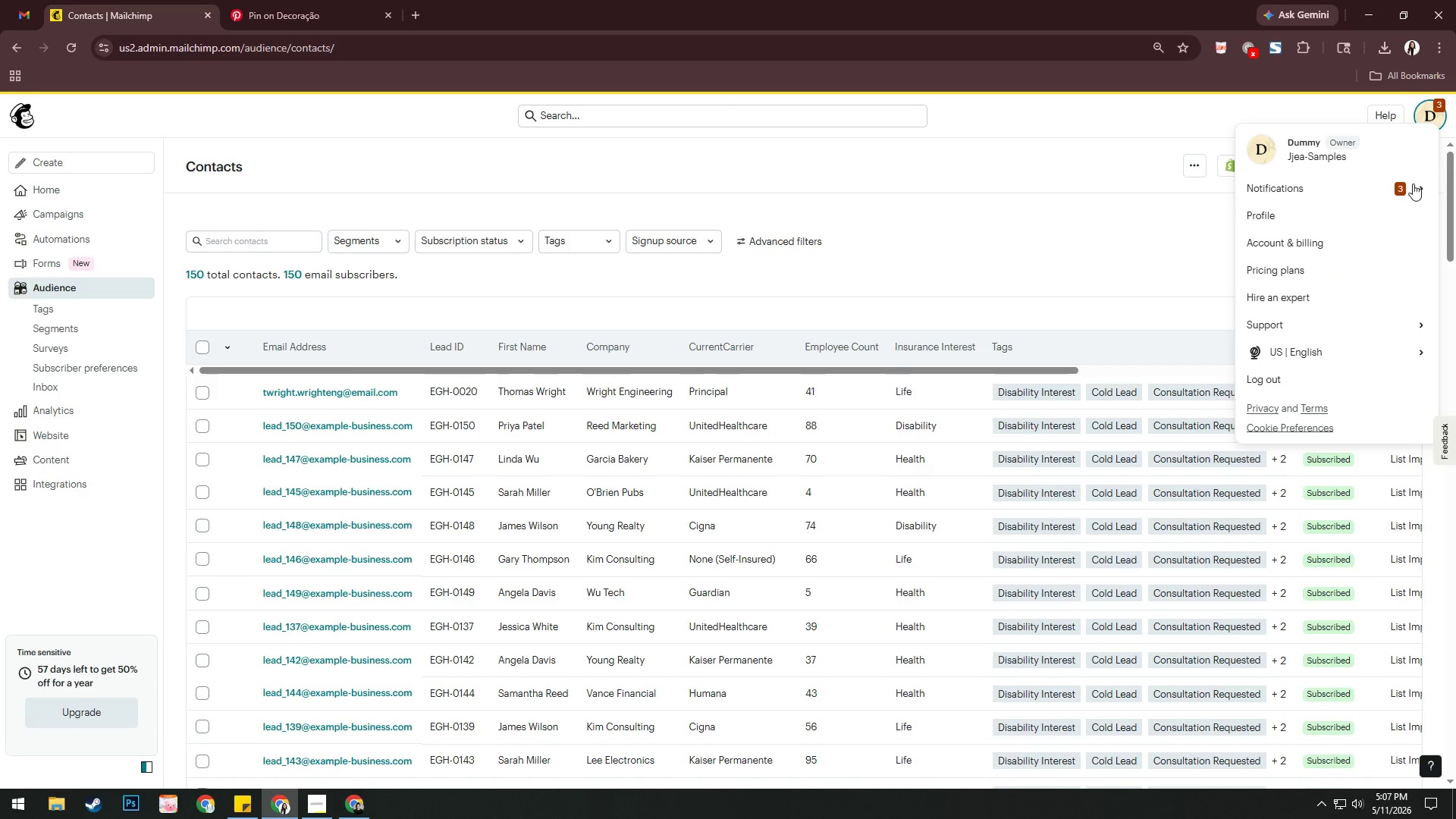 
left_click([1413, 185])
 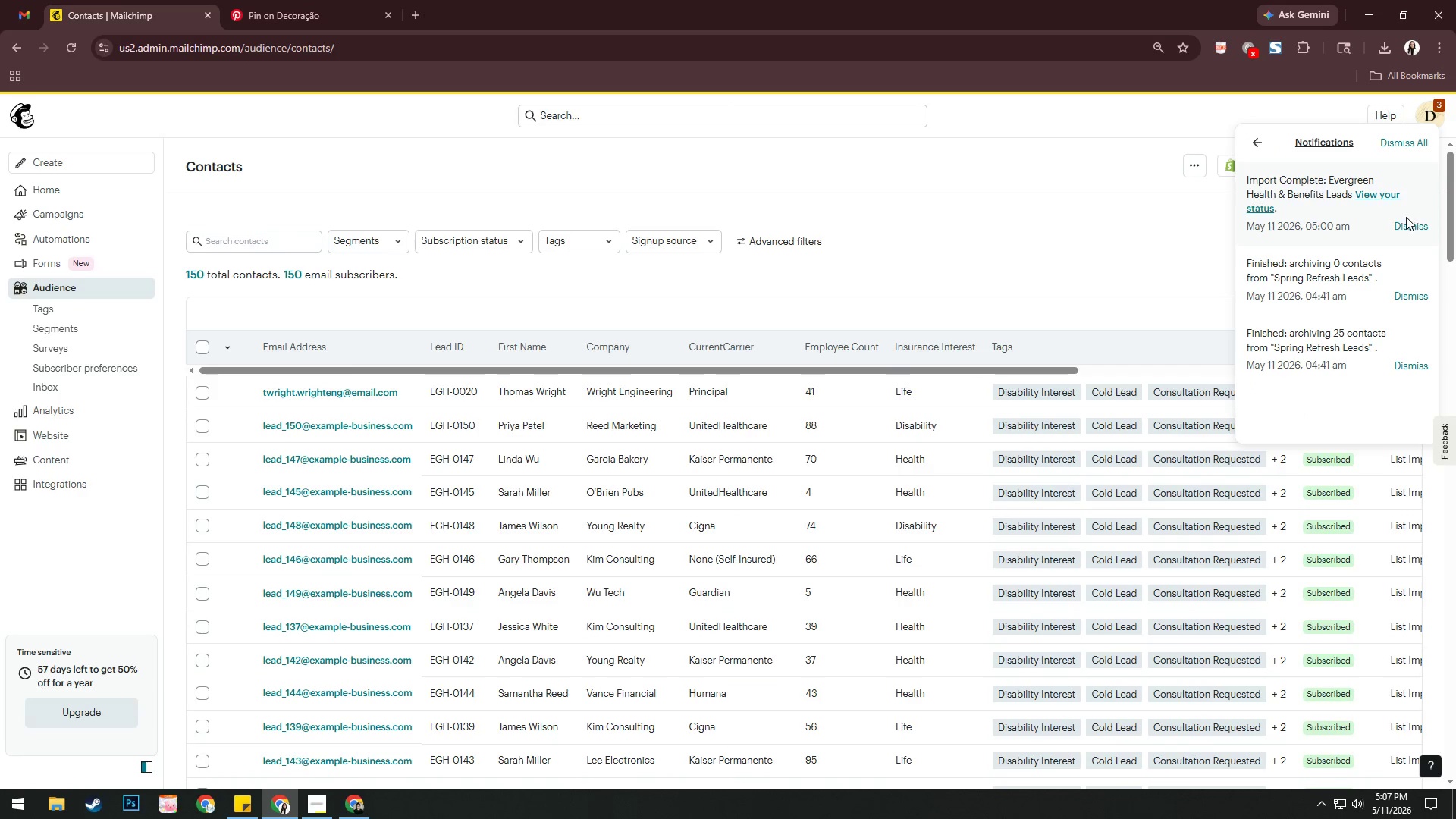 
left_click([1407, 226])
 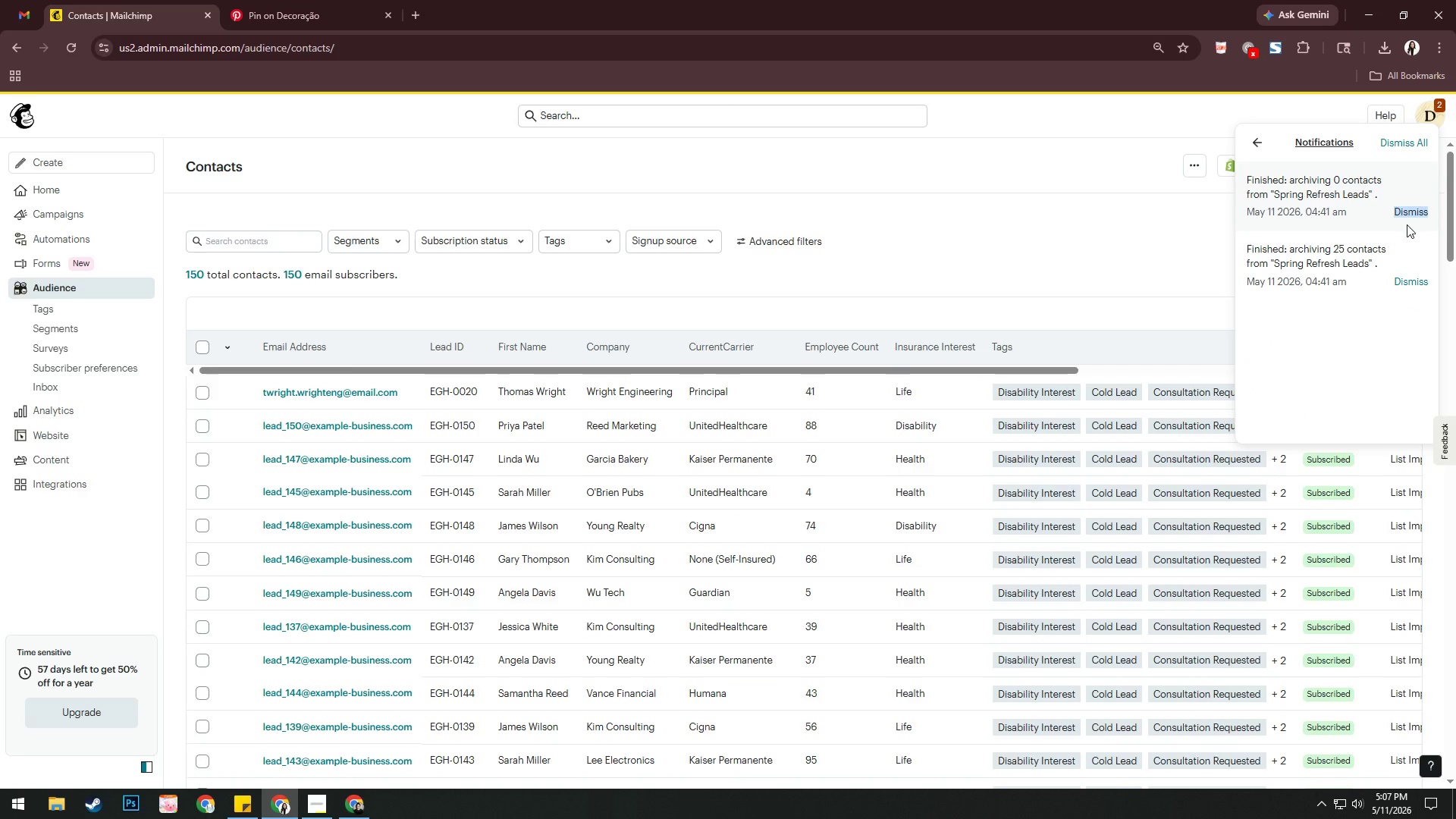 
left_click([1407, 209])
 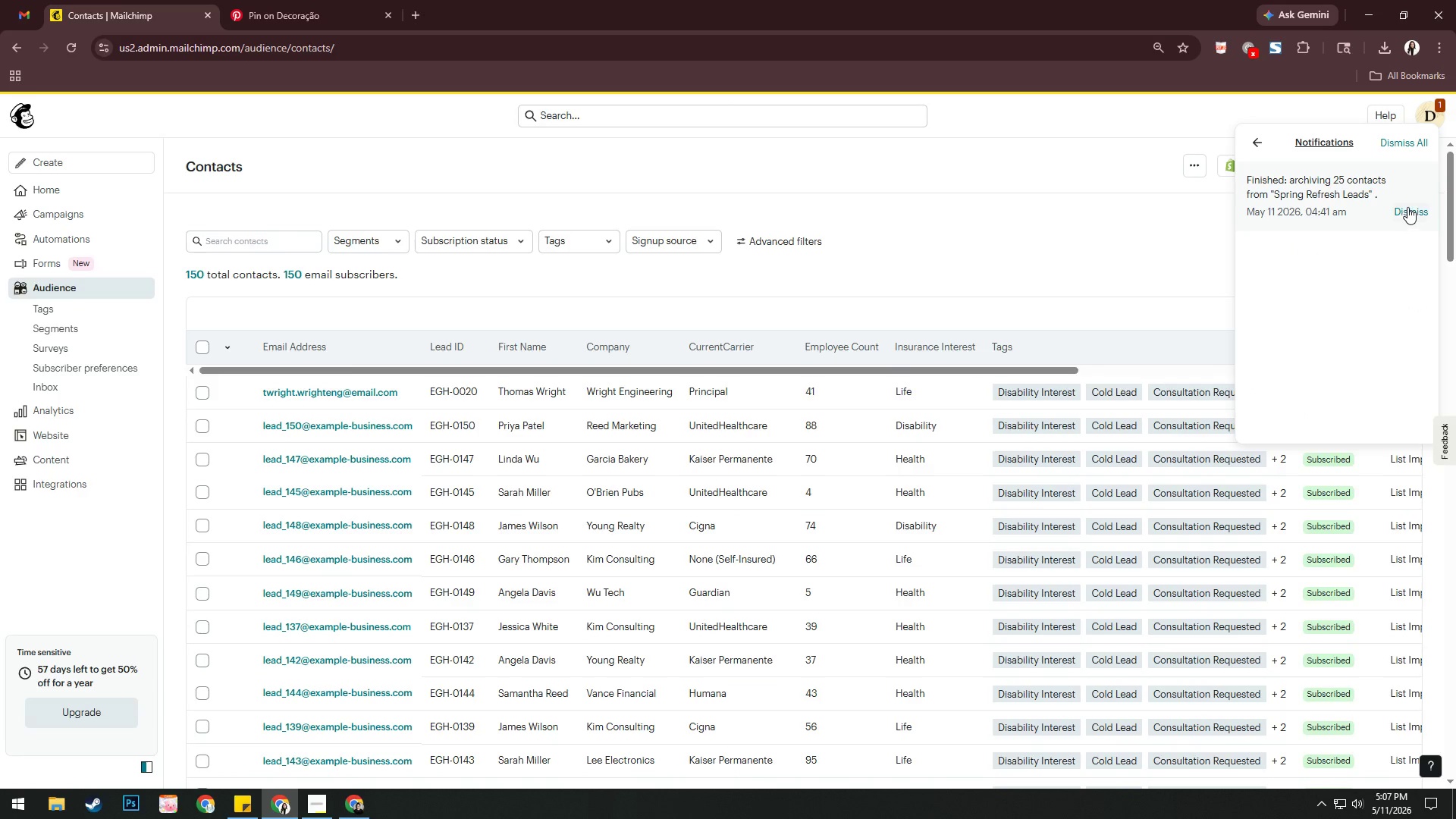 
left_click([1407, 206])
 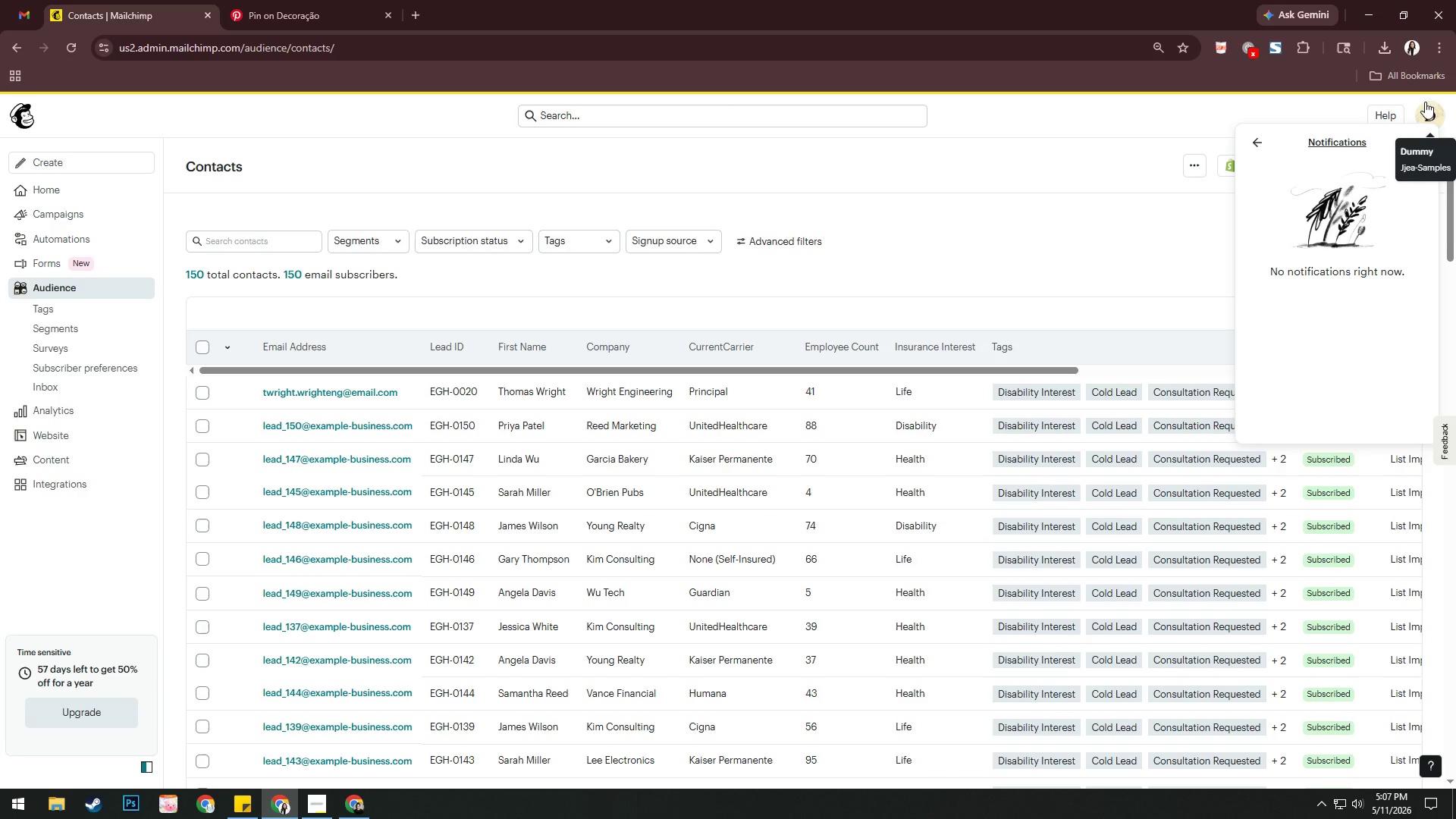 
left_click([1426, 109])
 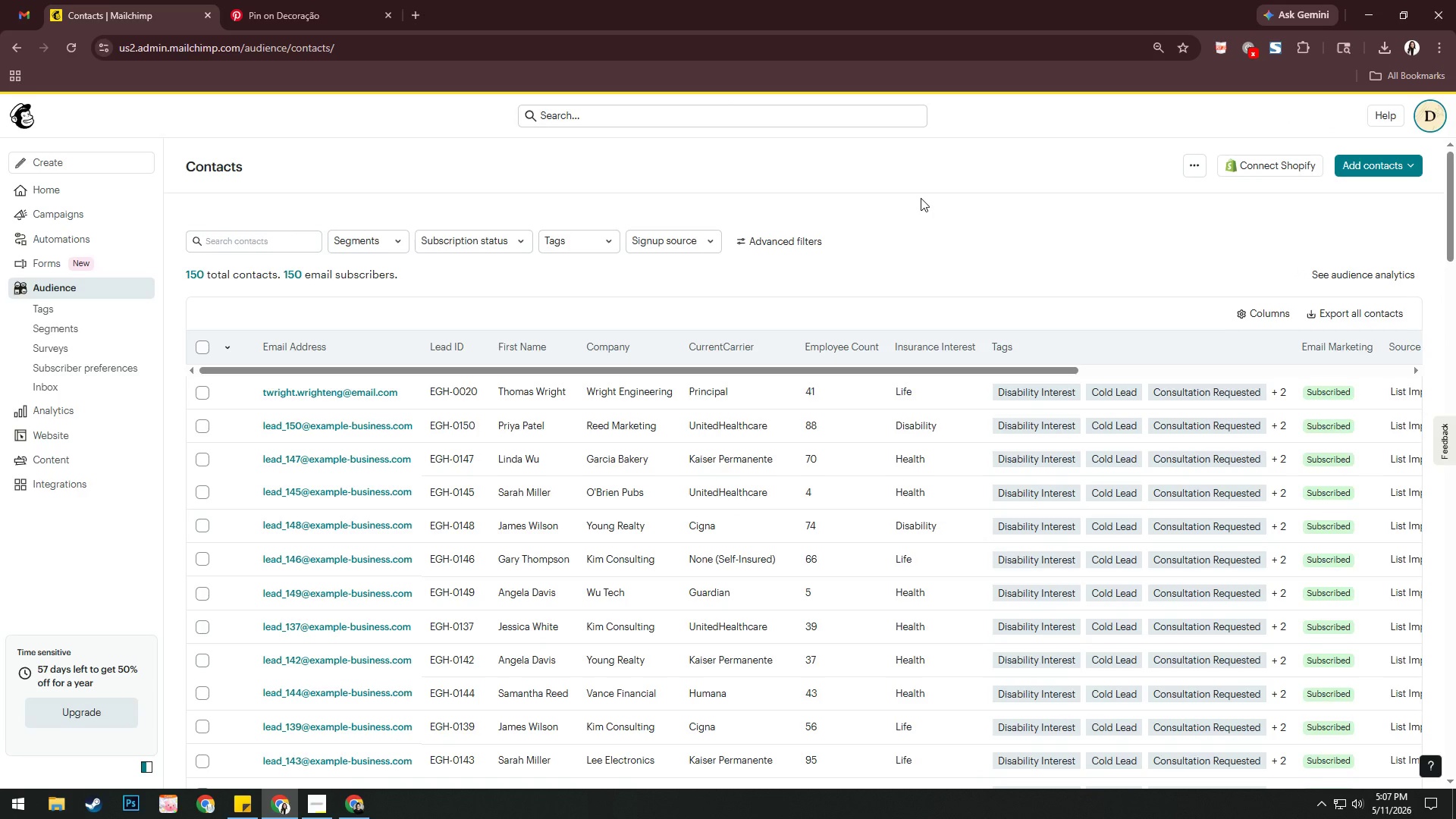 
wait(11.44)
 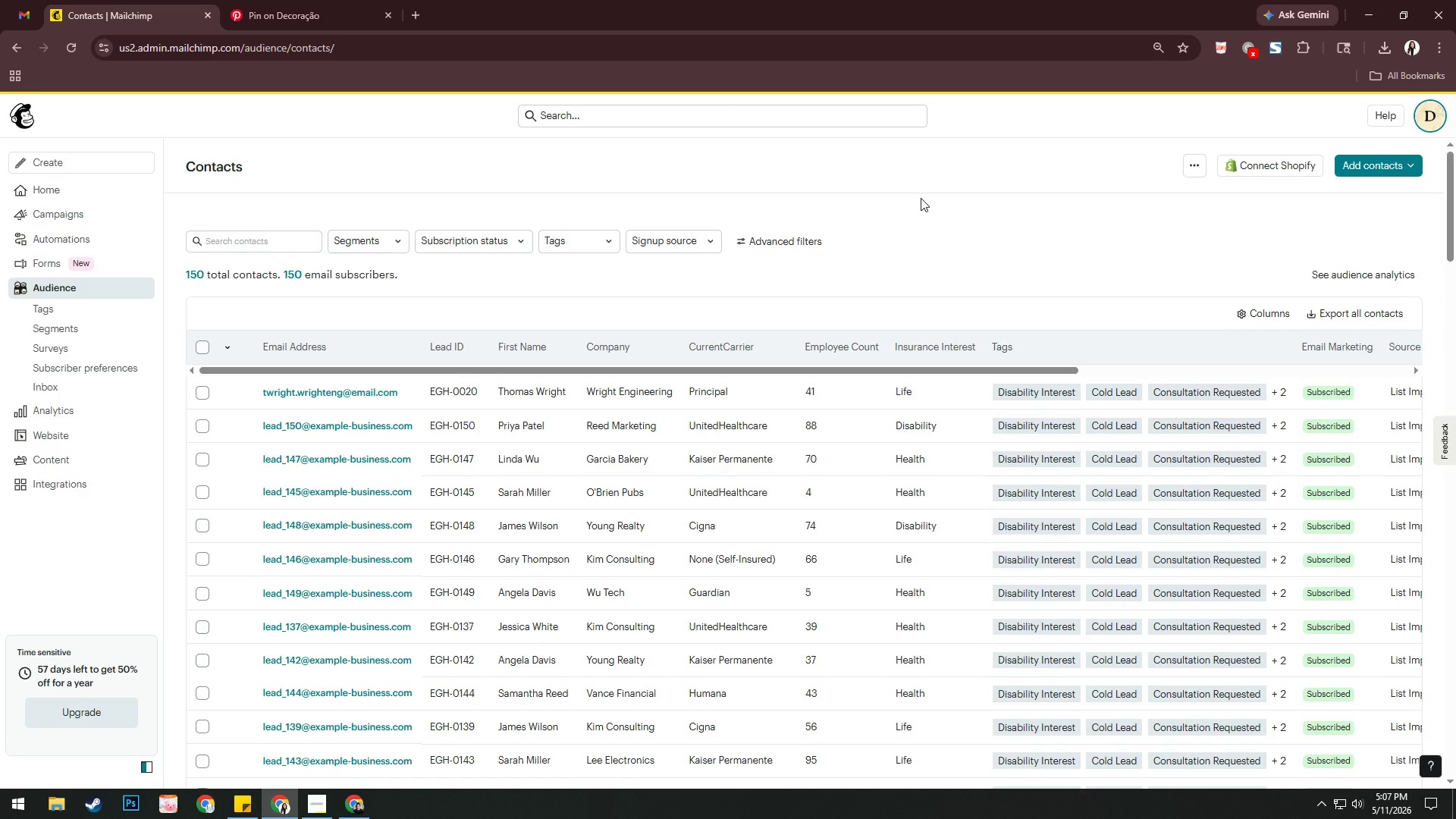 
left_click([1202, 169])
 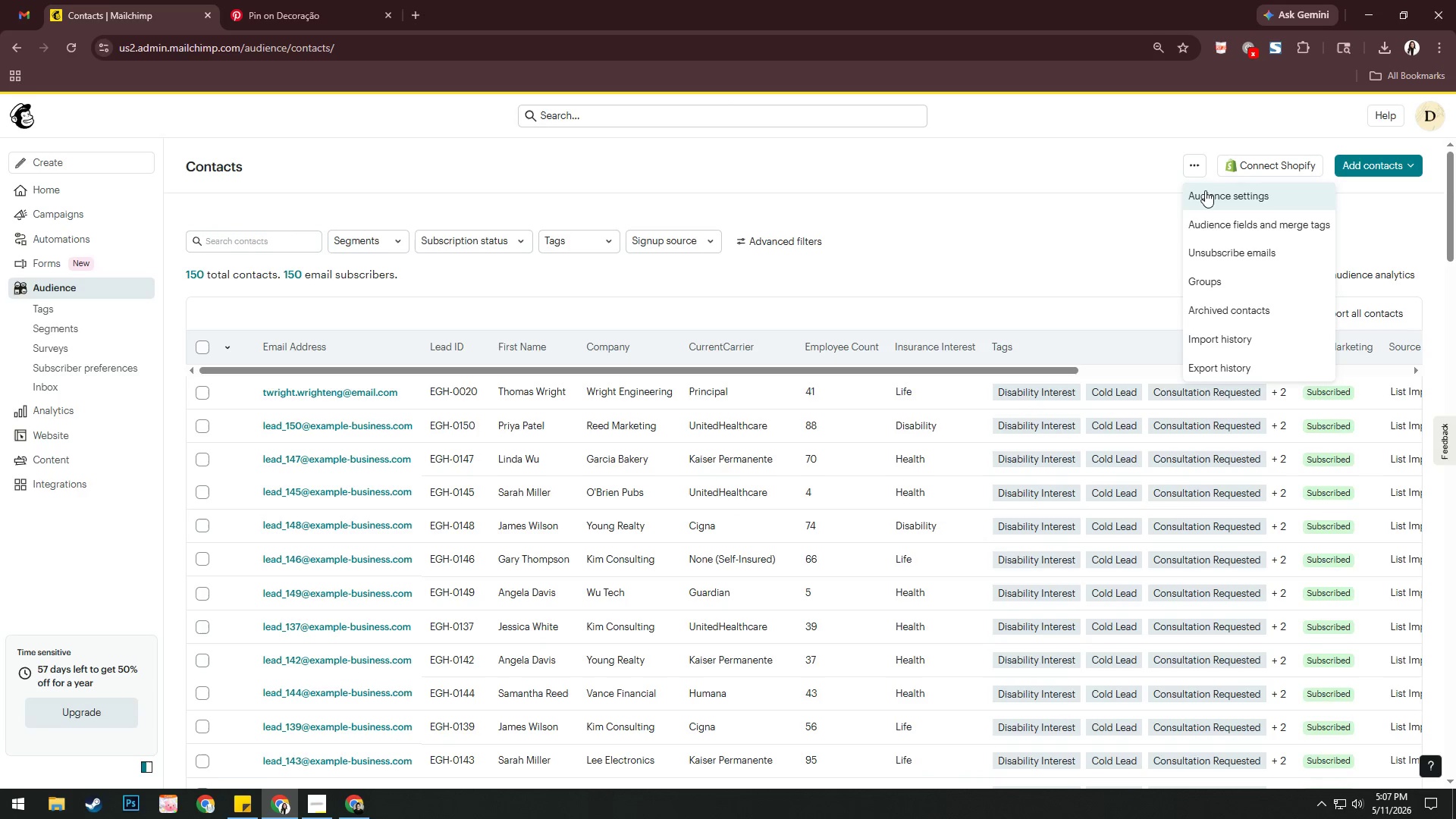 
left_click([1206, 194])
 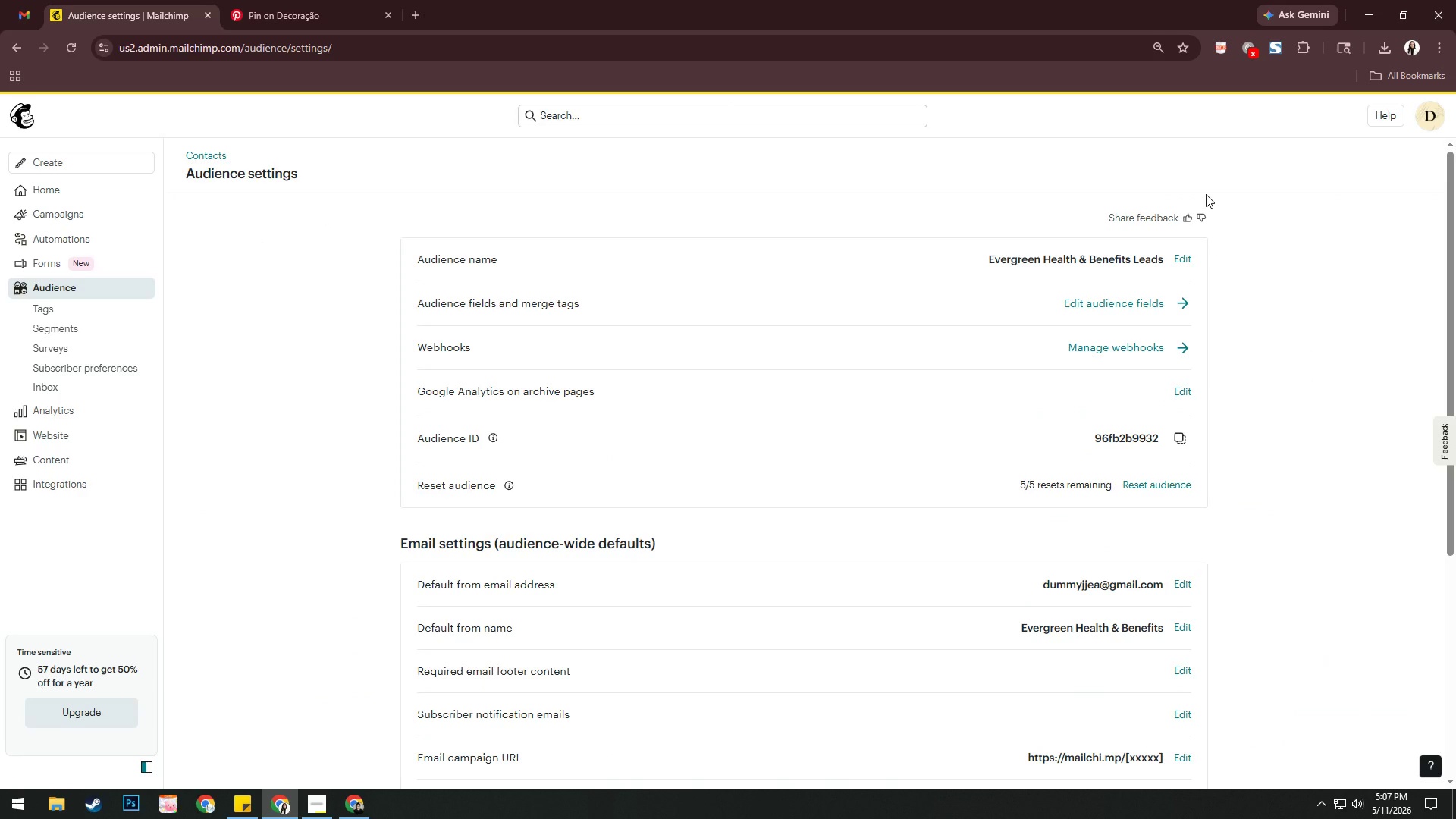 
left_click([1122, 311])
 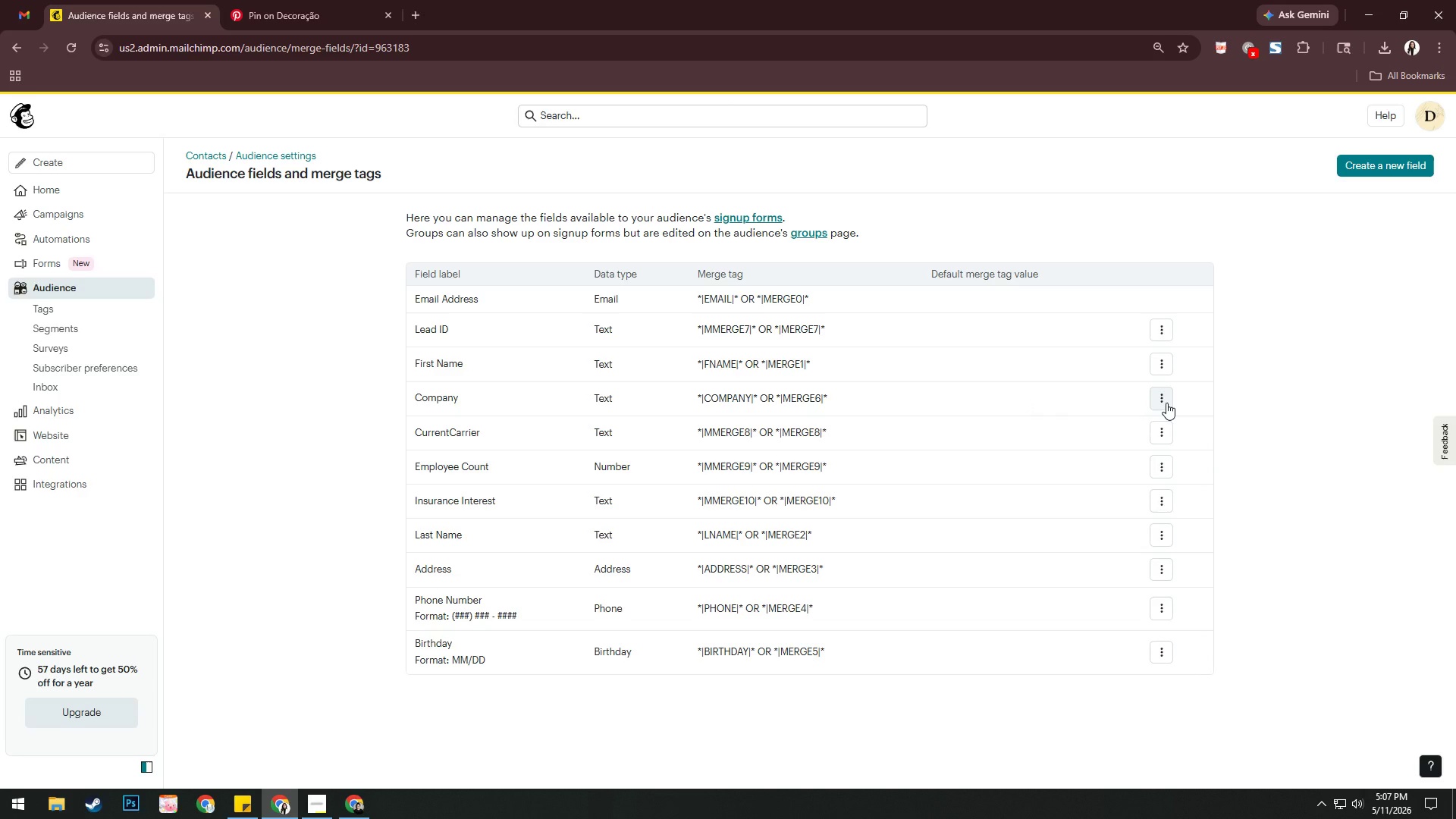 
wait(22.23)
 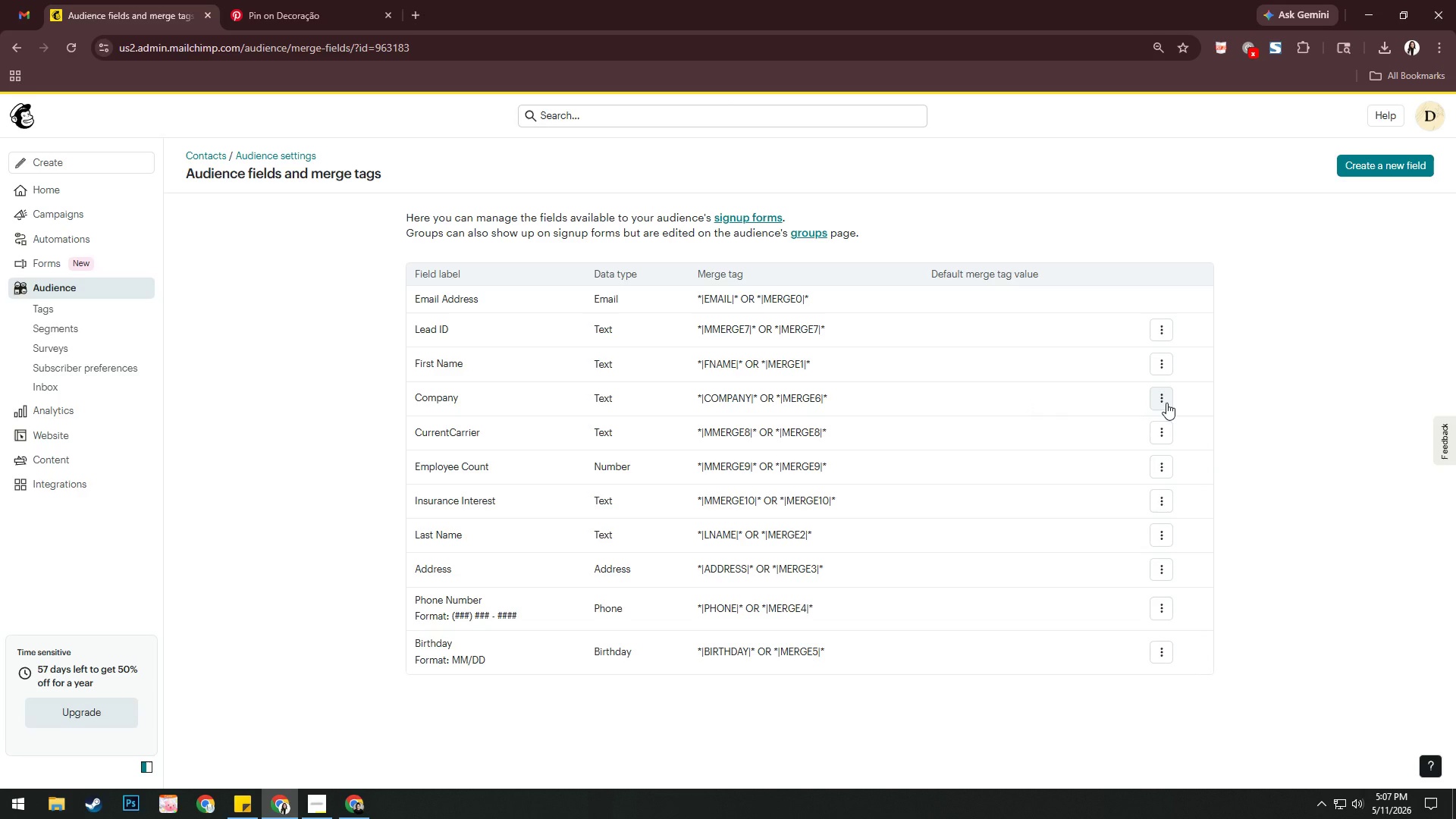 
left_click([1166, 403])
 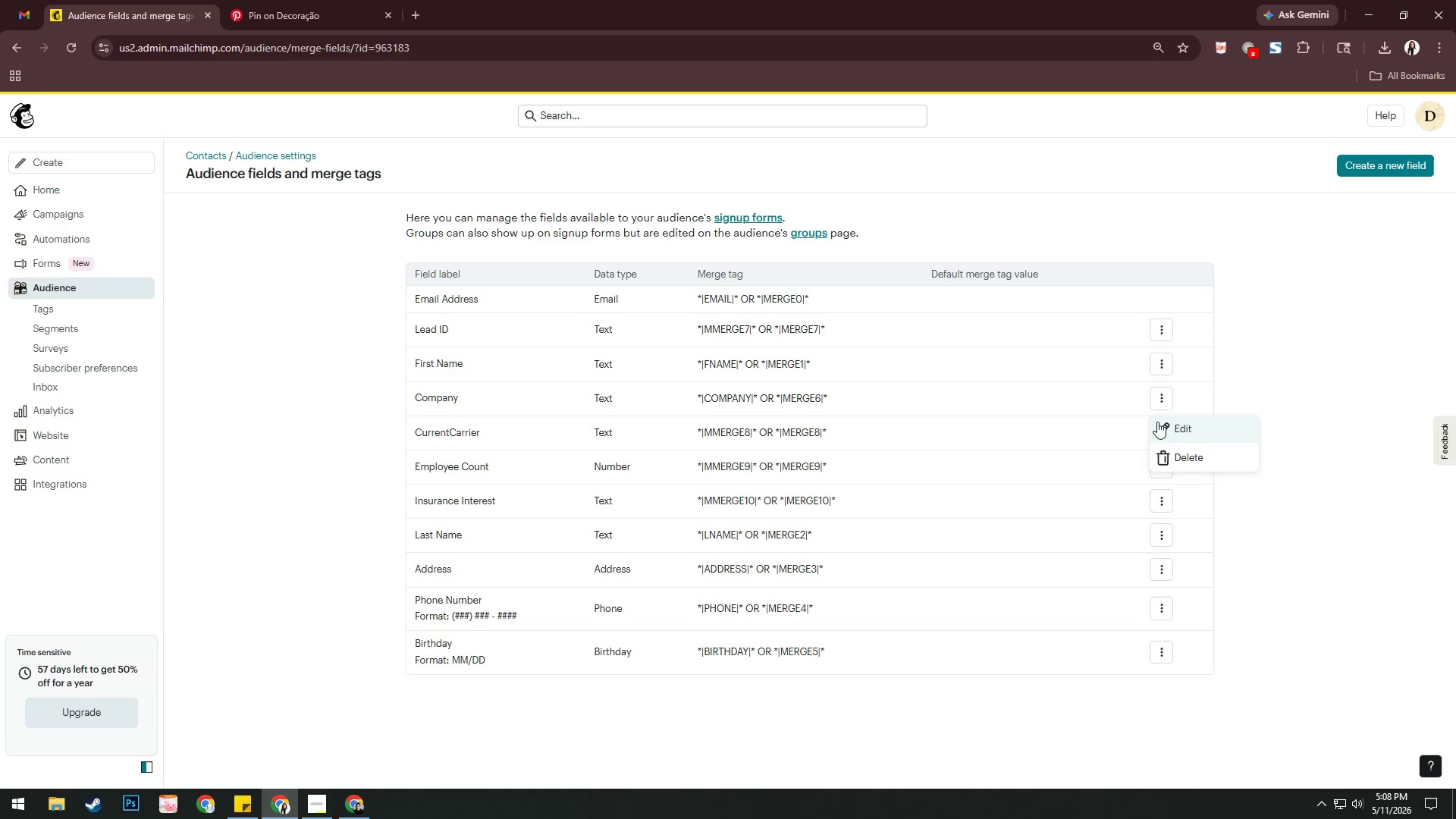 
left_click([1157, 422])
 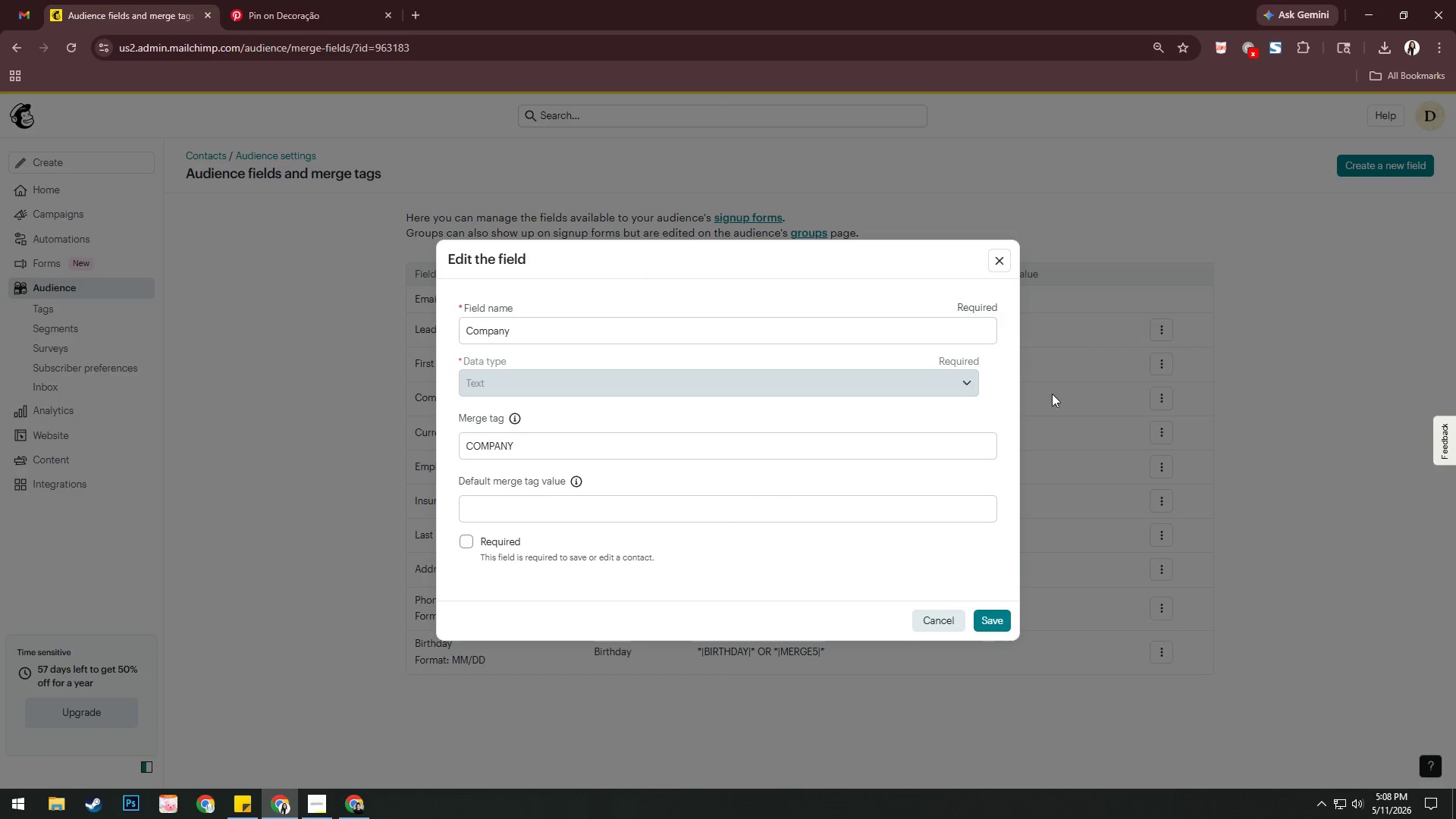 
left_click_drag(start_coordinate=[614, 325], to_coordinate=[103, 351])
 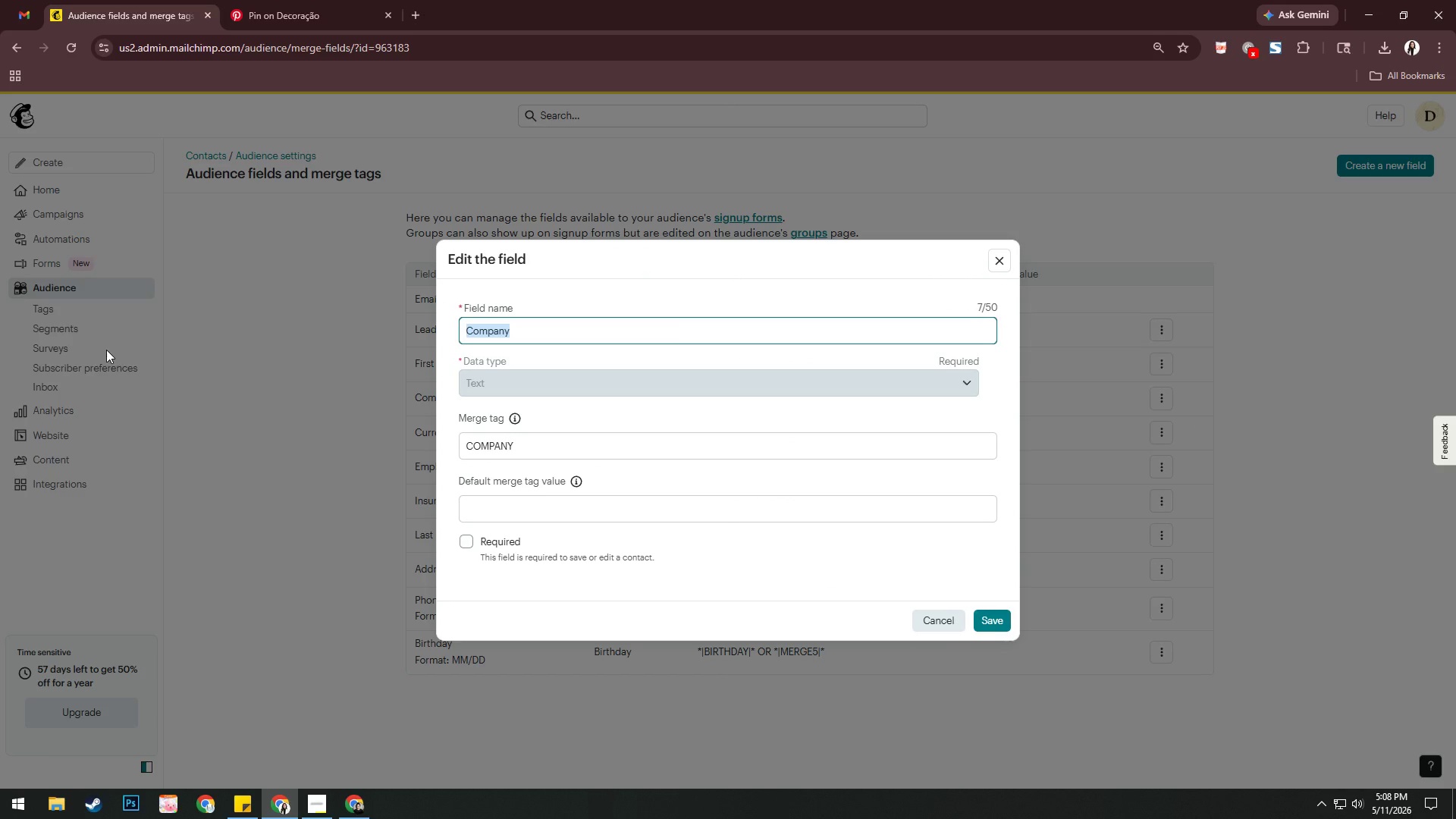 
type([ContextMenu]Business Name)
 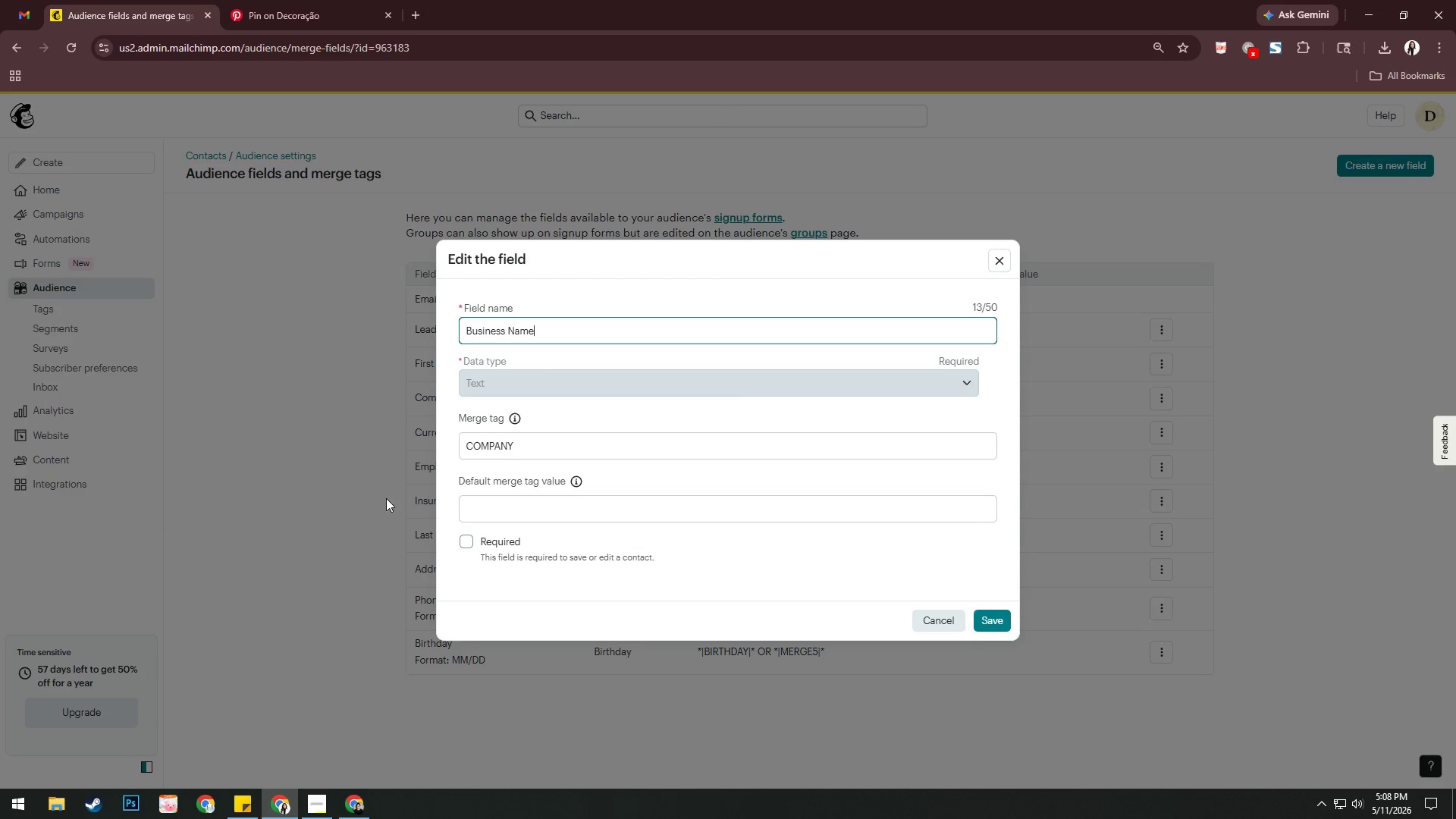 
left_click_drag(start_coordinate=[550, 445], to_coordinate=[165, 458])
 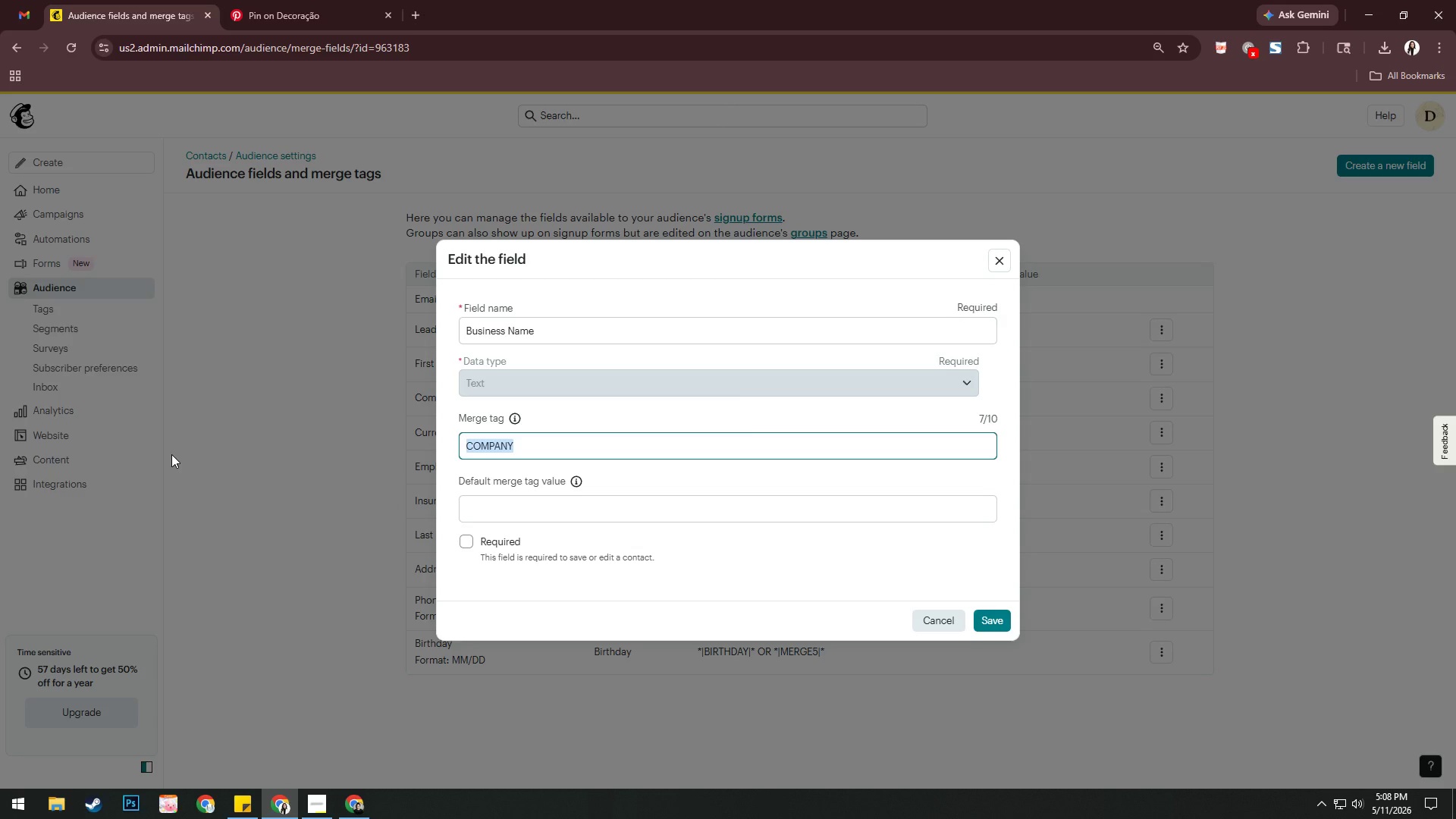 
type(Businessname)
key(Backspace)
key(Backspace)
key(Backspace)
key(Backspace)
 